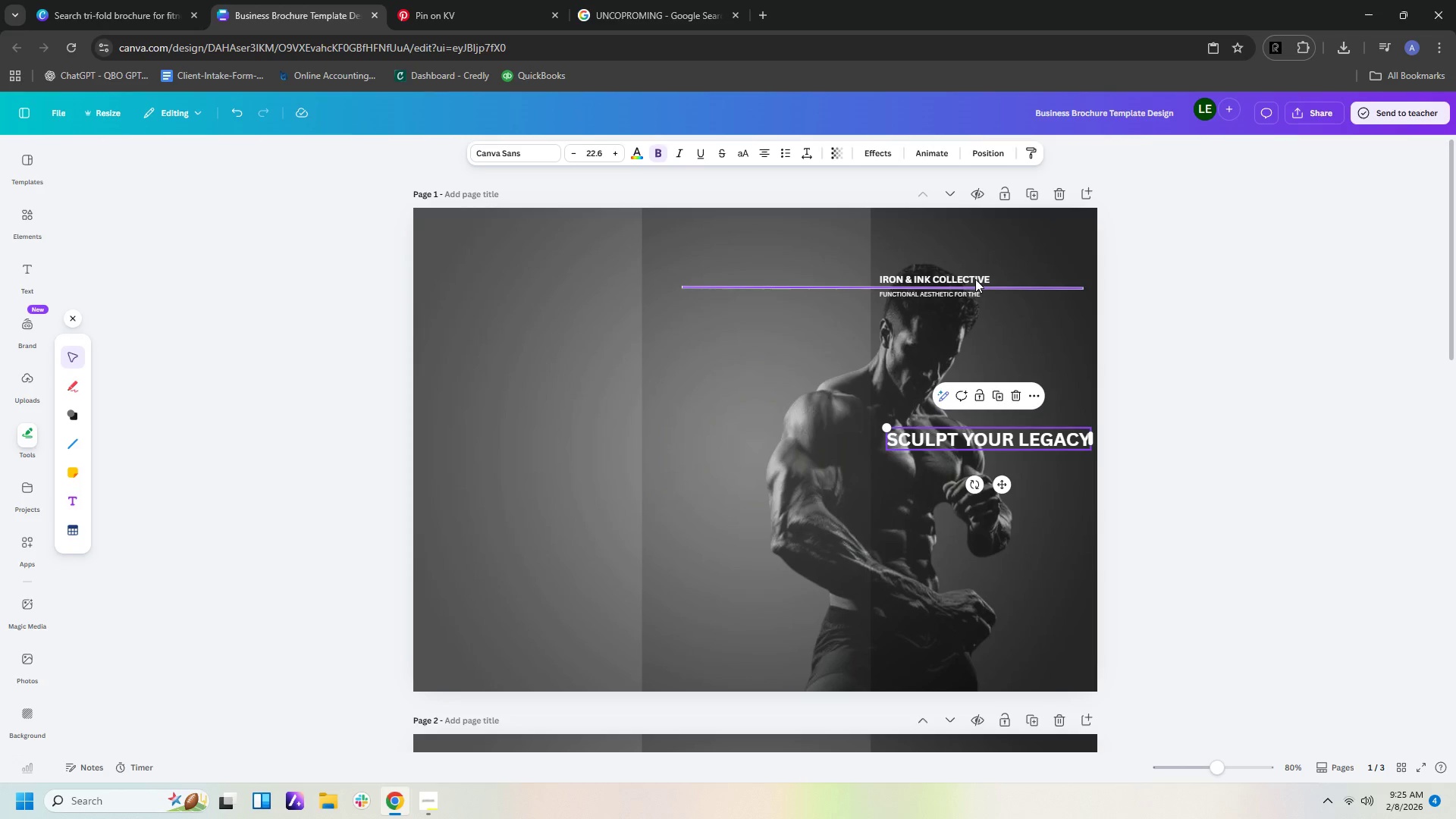 
left_click_drag(start_coordinate=[962, 275], to_coordinate=[974, 457])
 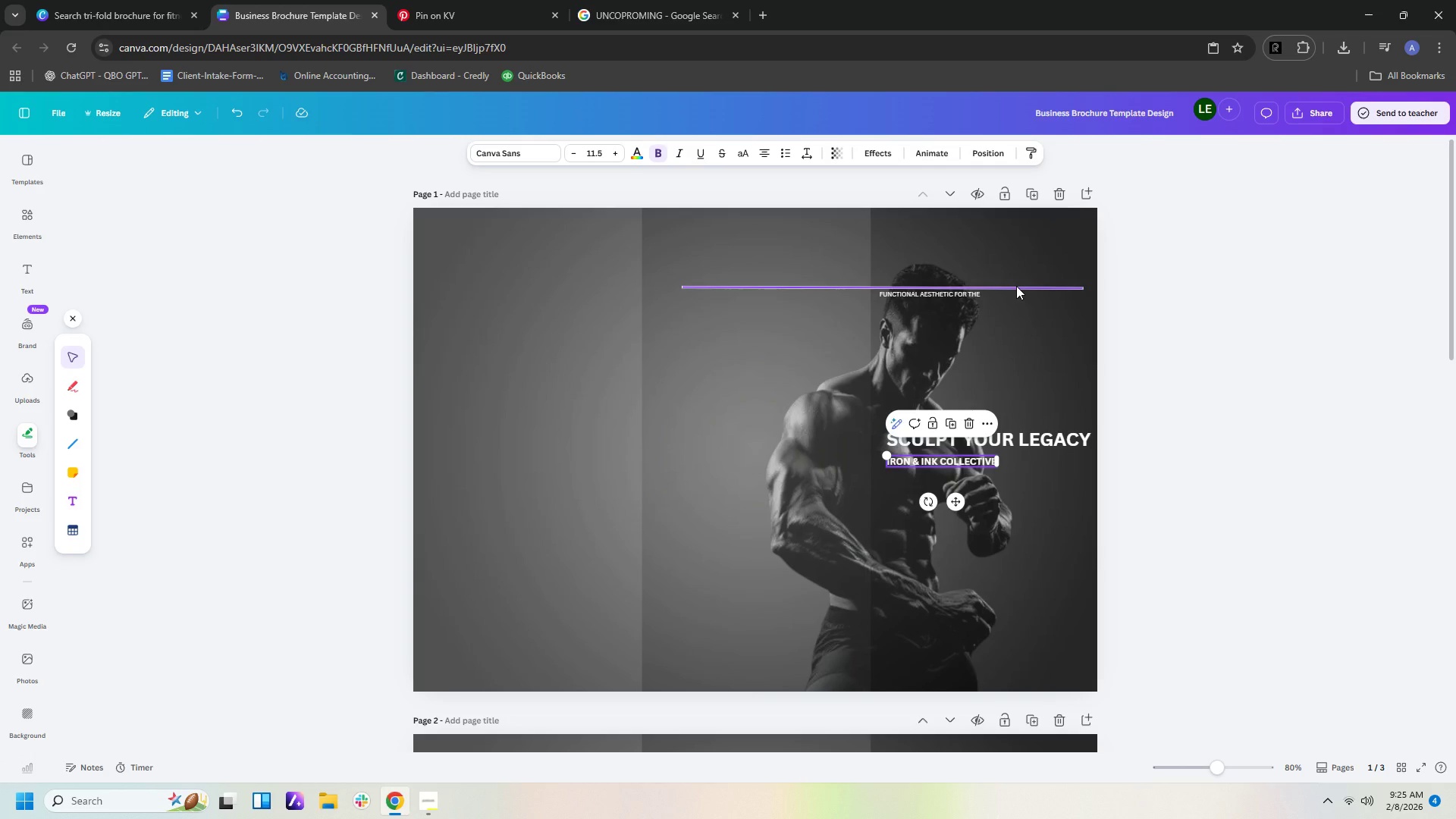 
left_click_drag(start_coordinate=[1016, 286], to_coordinate=[1024, 471])
 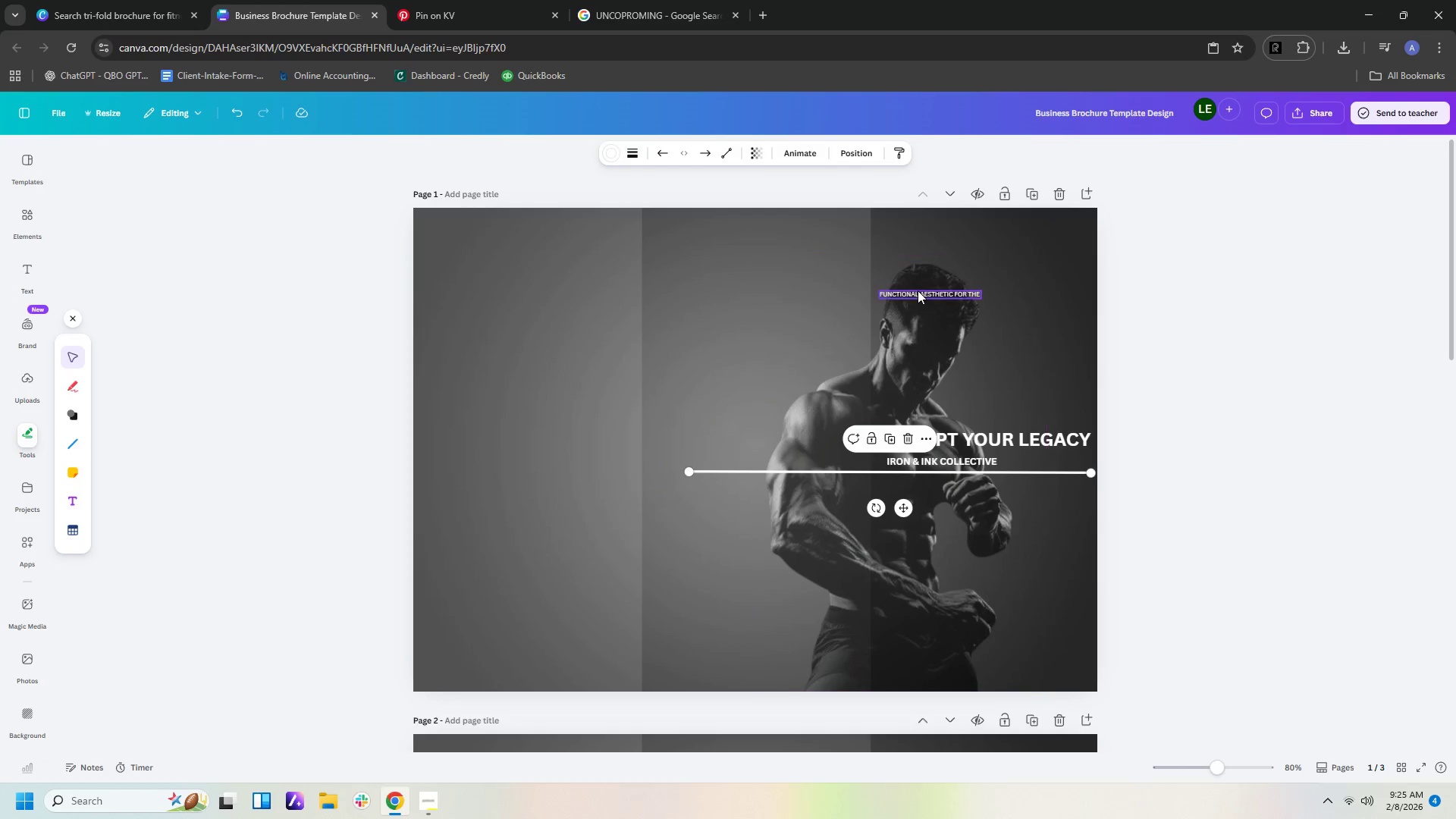 
left_click_drag(start_coordinate=[918, 290], to_coordinate=[921, 479])
 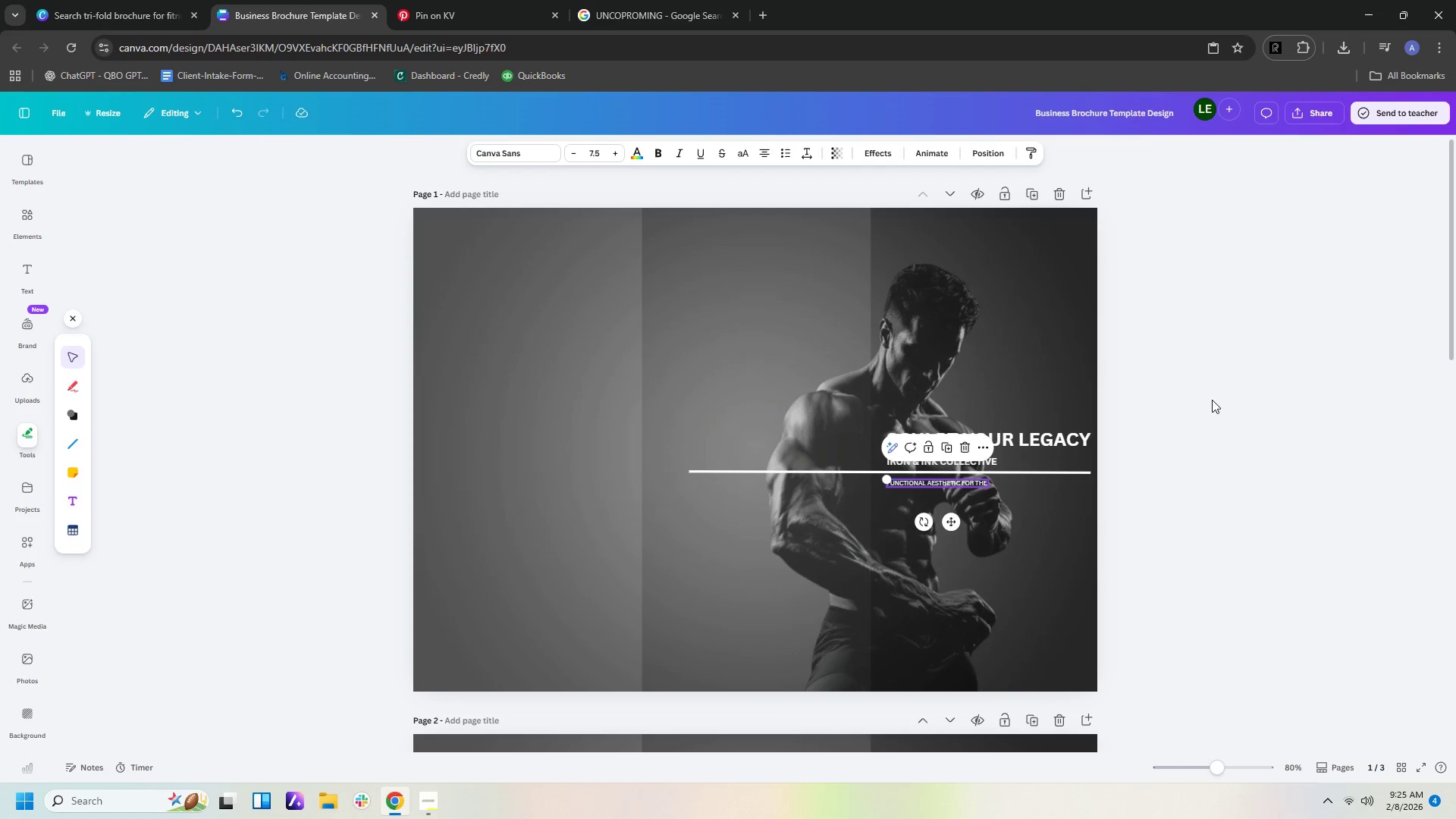 
left_click([1212, 400])
 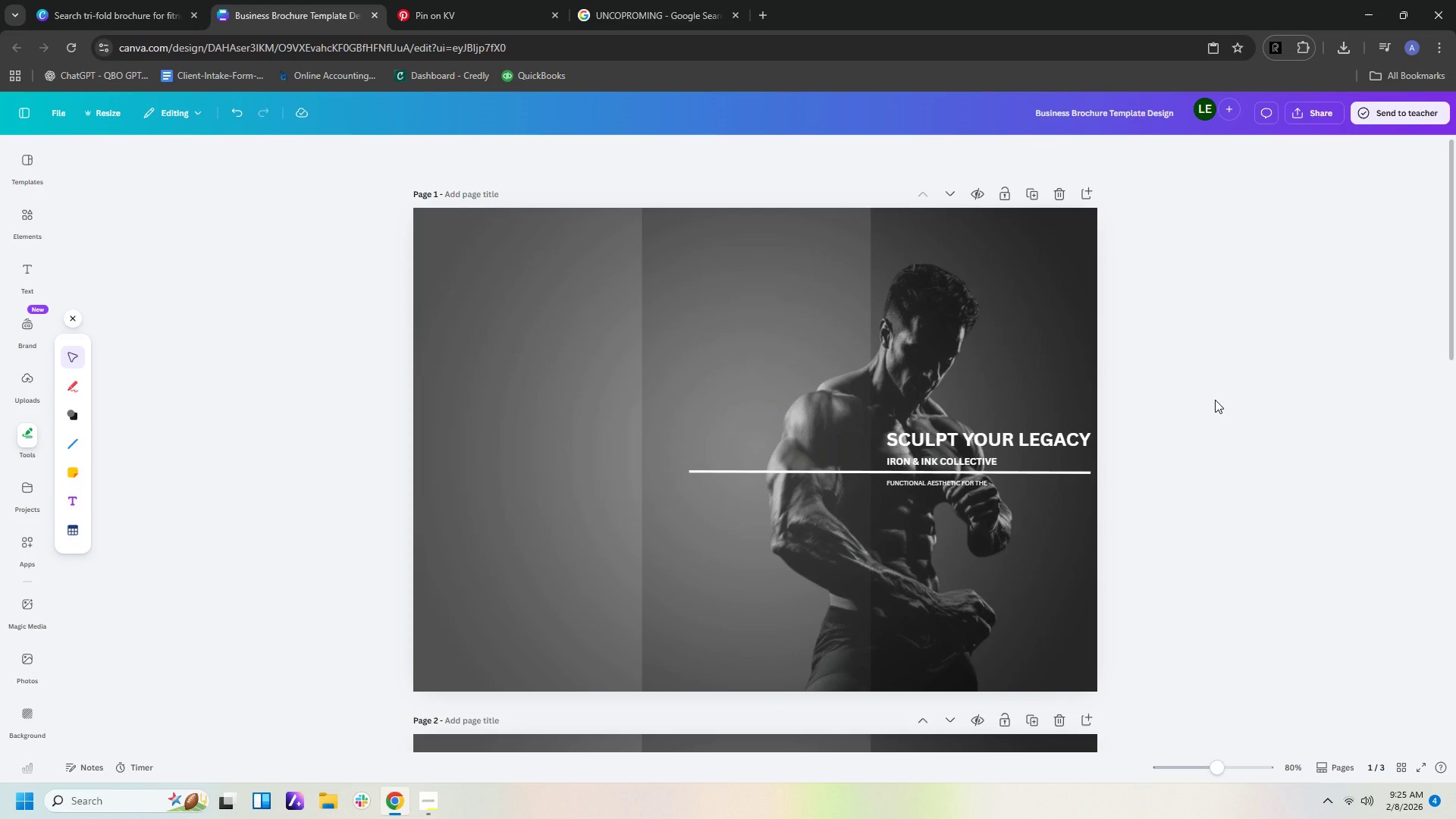 
hold_key(key=ControlLeft, duration=0.67)
scroll: coordinate [1215, 400], scroll_direction: up, amount: 2.0
 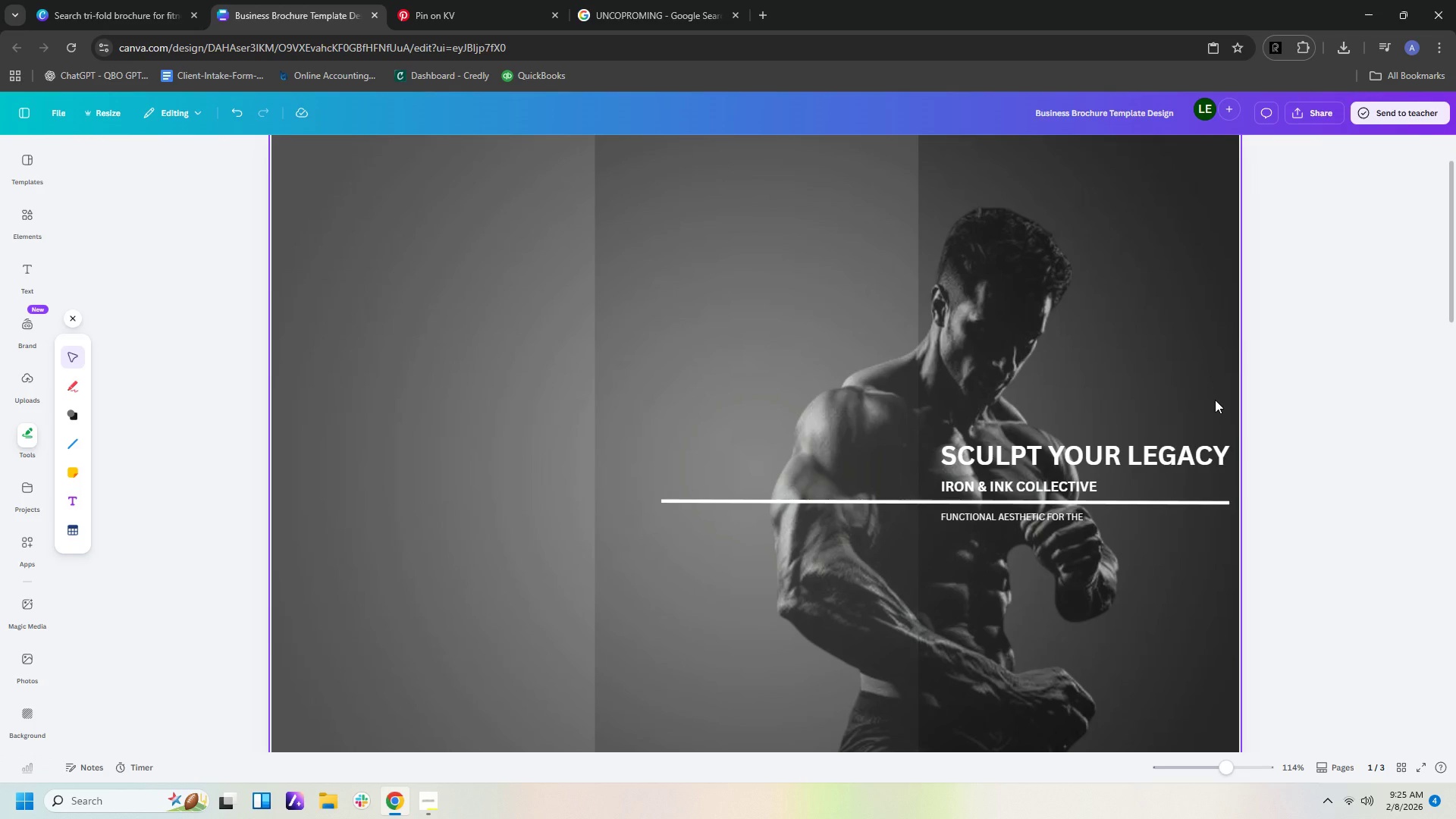 
hold_key(key=ControlLeft, duration=0.64)
scroll: coordinate [1215, 400], scroll_direction: down, amount: 1.0
 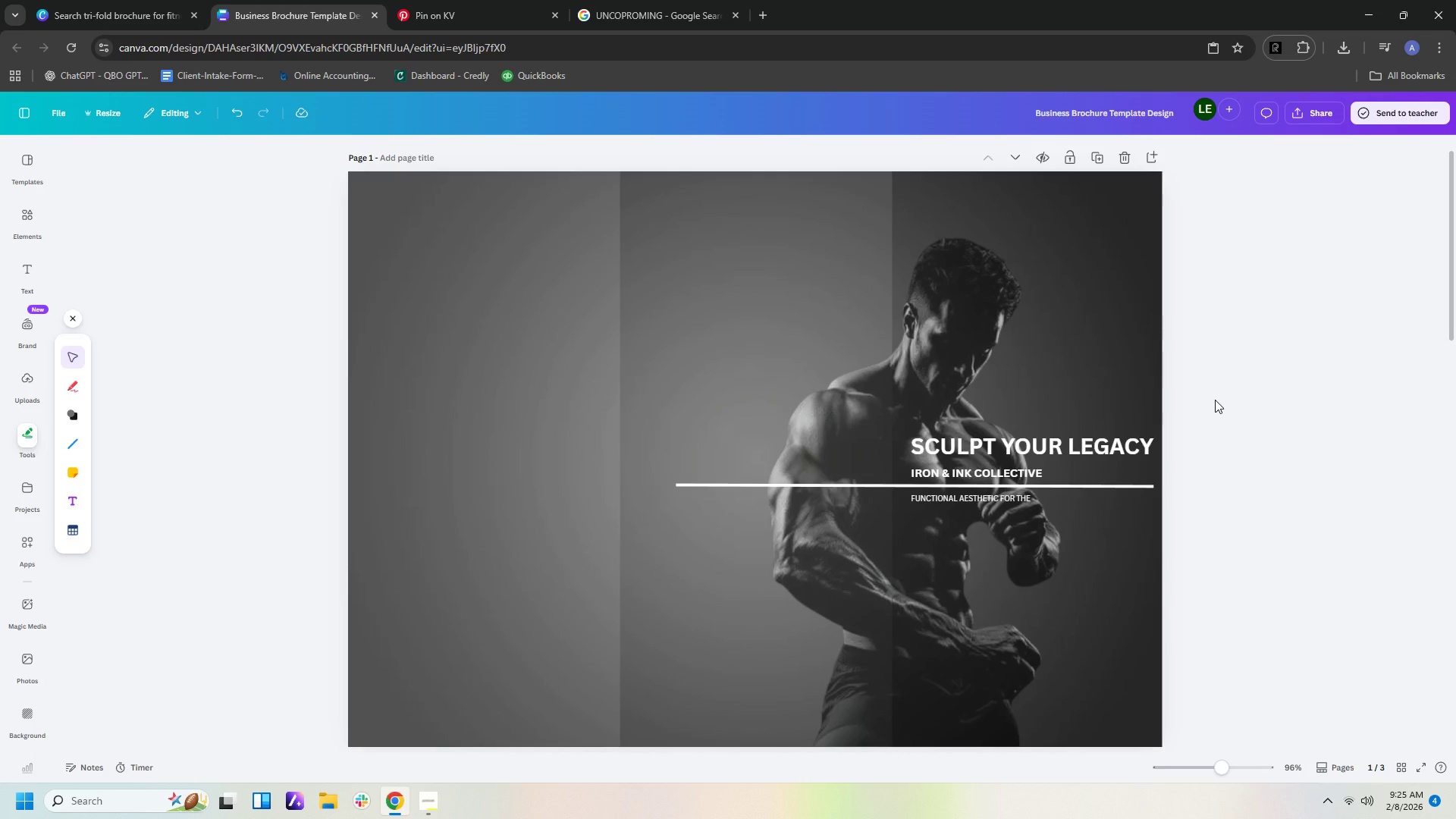 
left_click([996, 501])
 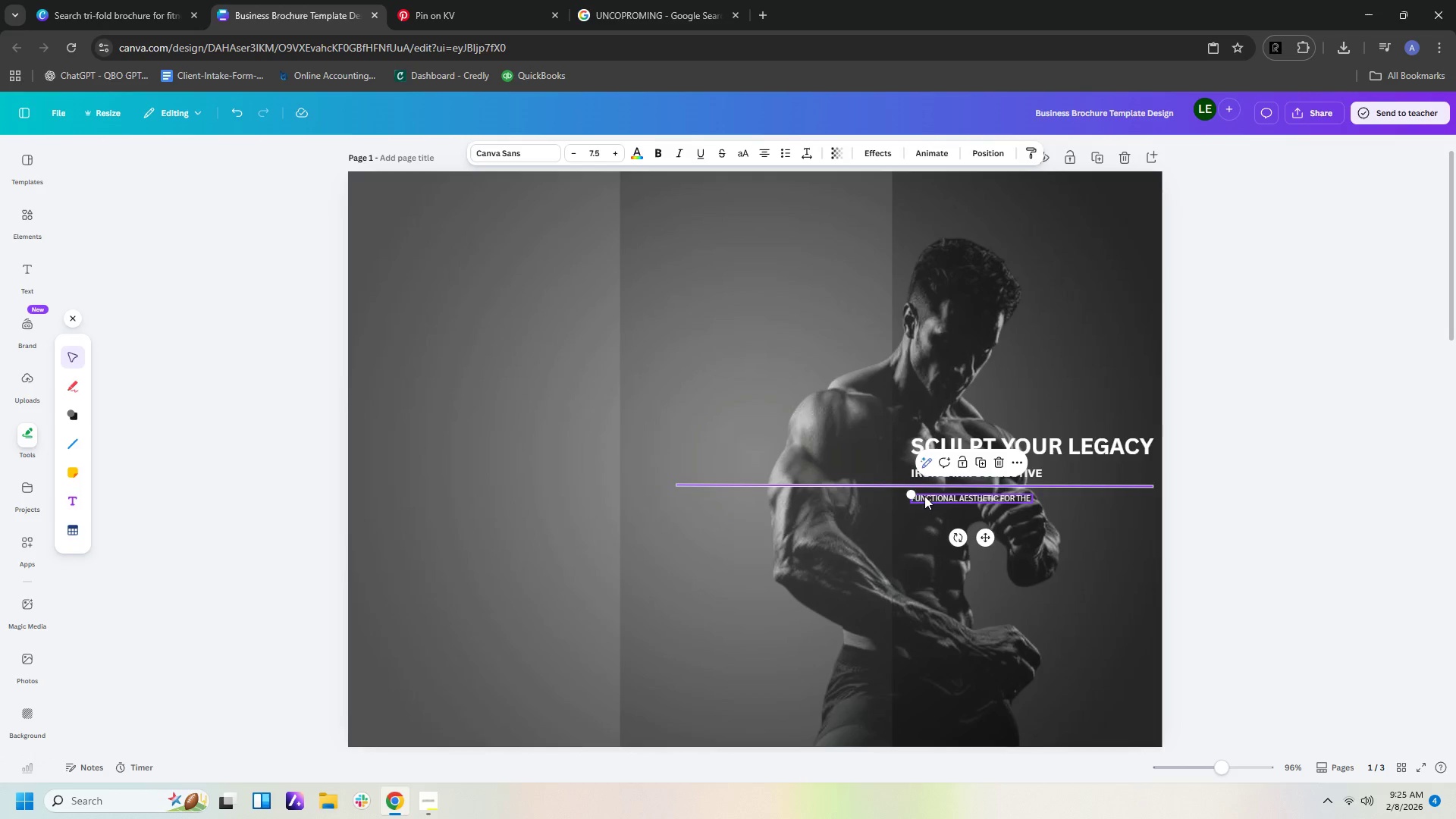 
left_click_drag(start_coordinate=[911, 493], to_coordinate=[803, 487])
 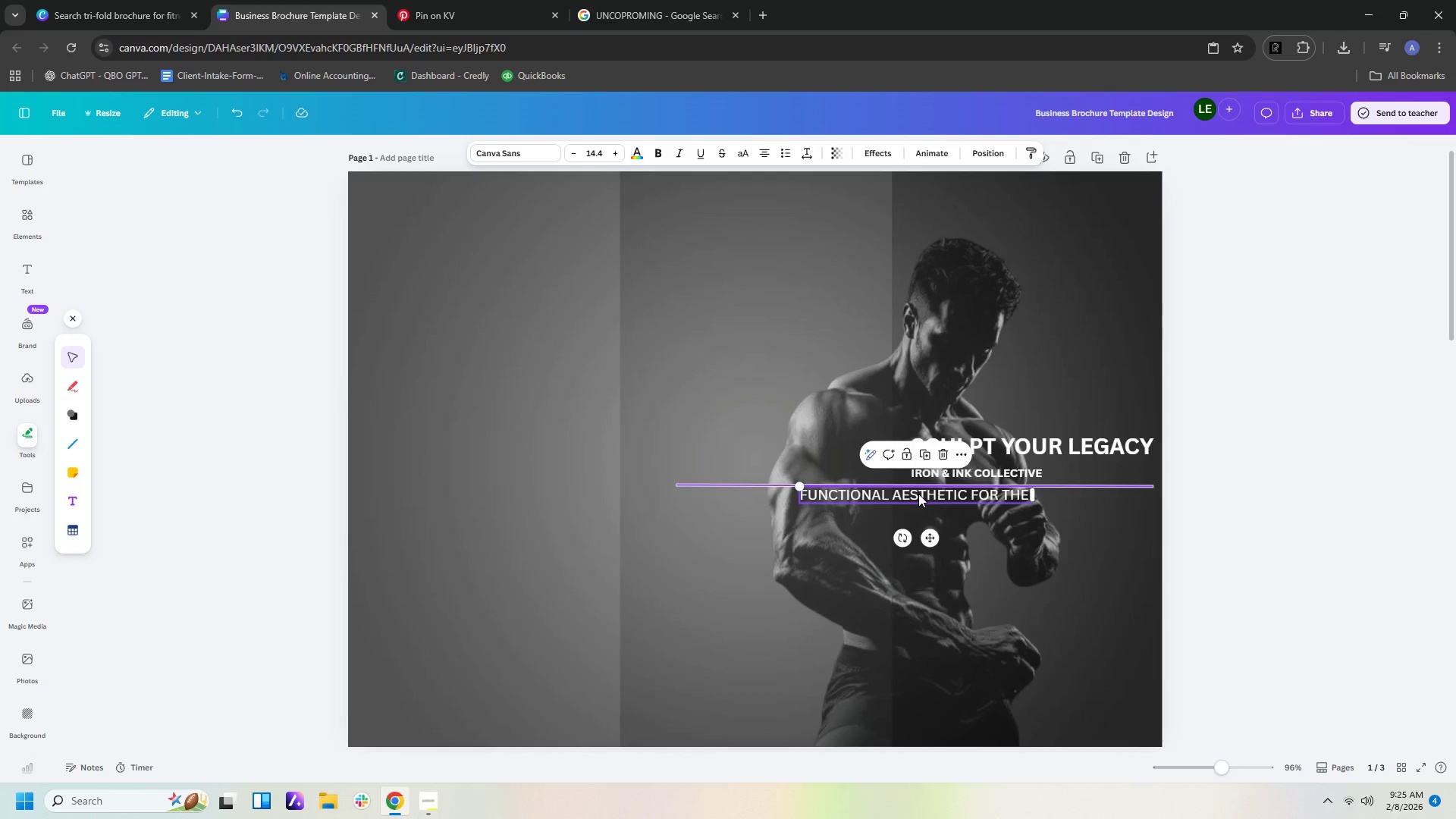 
left_click_drag(start_coordinate=[918, 494], to_coordinate=[1030, 502])
 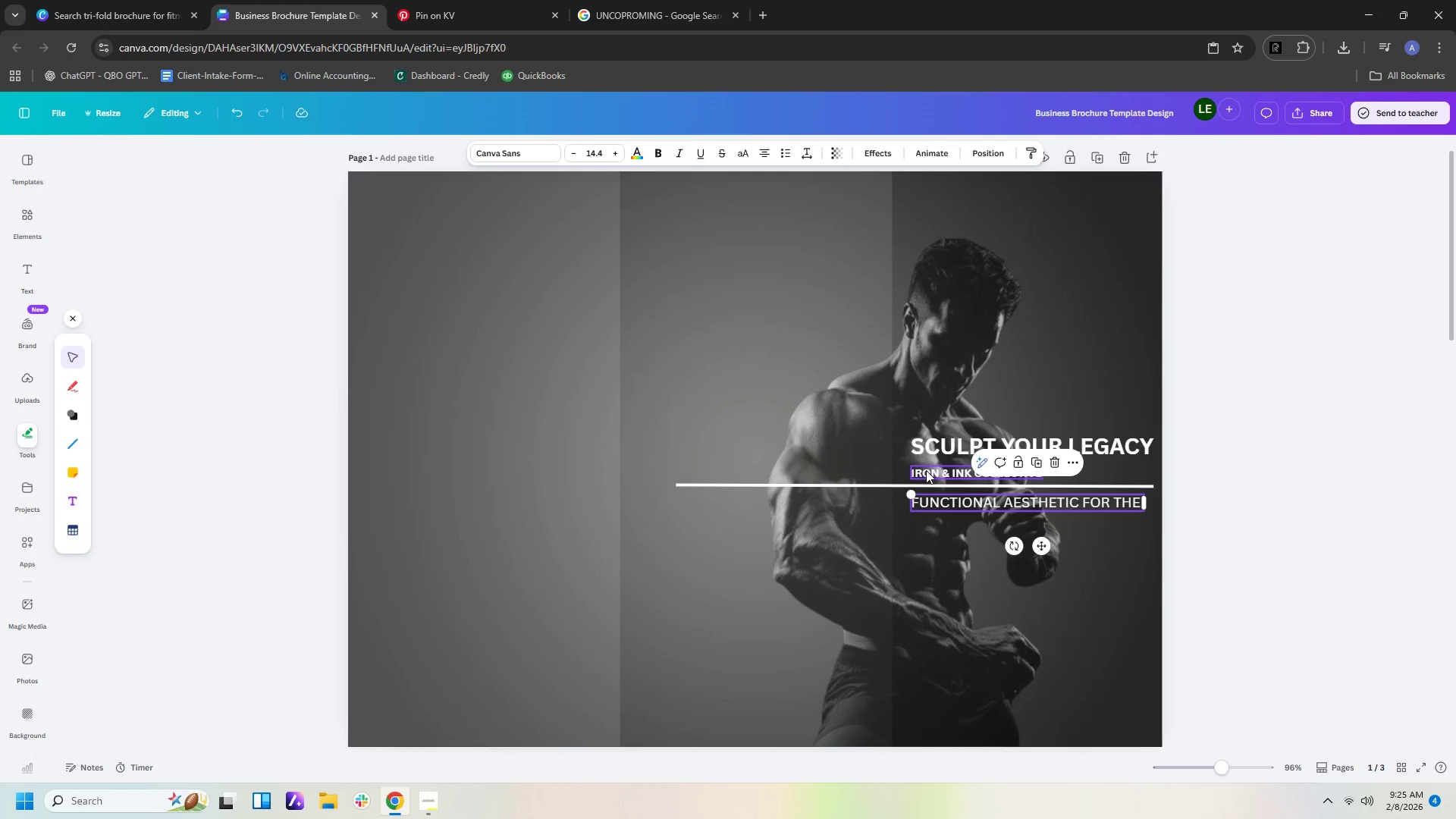 
left_click([926, 470])
 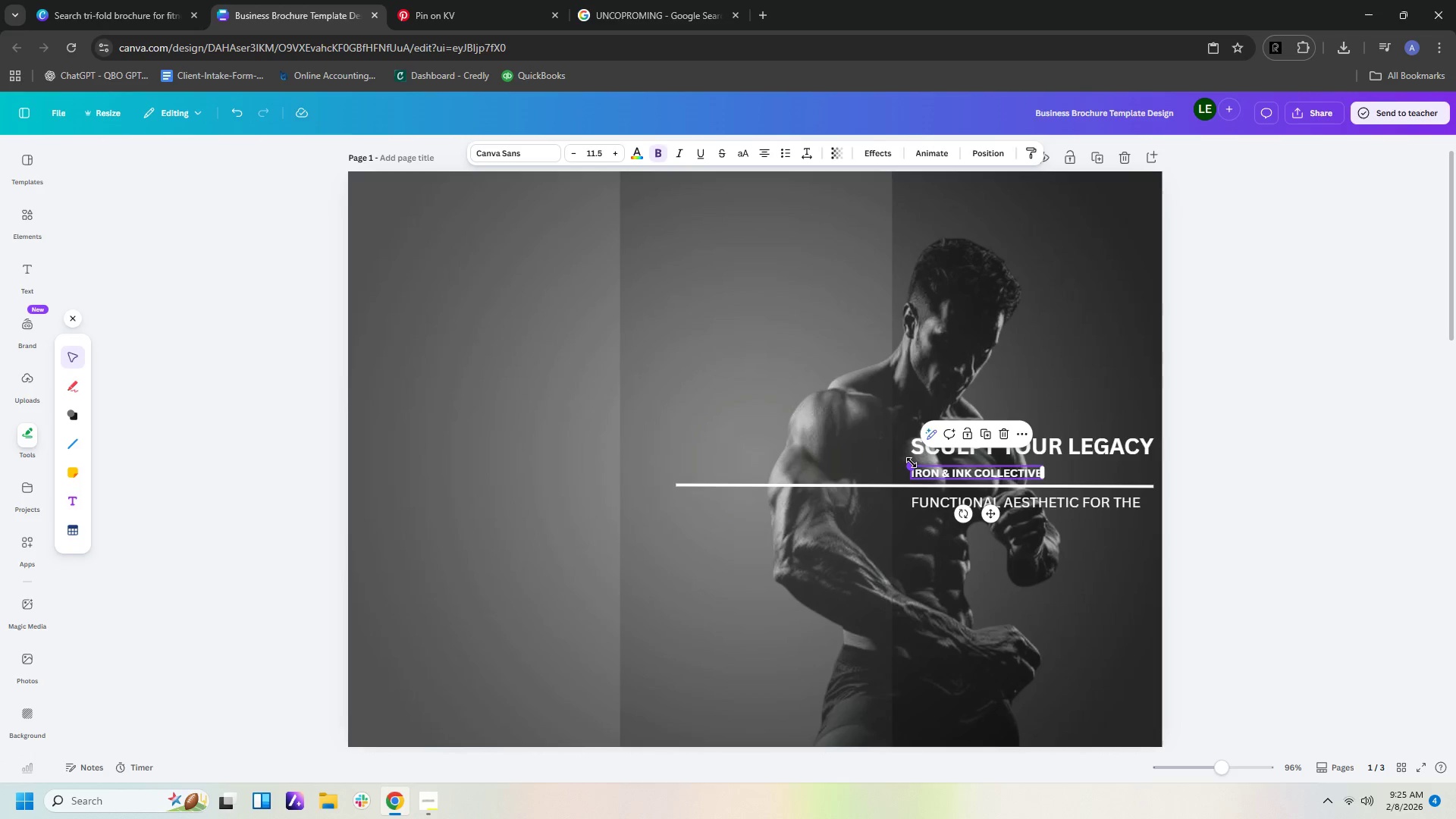 
left_click_drag(start_coordinate=[912, 463], to_coordinate=[861, 447])
 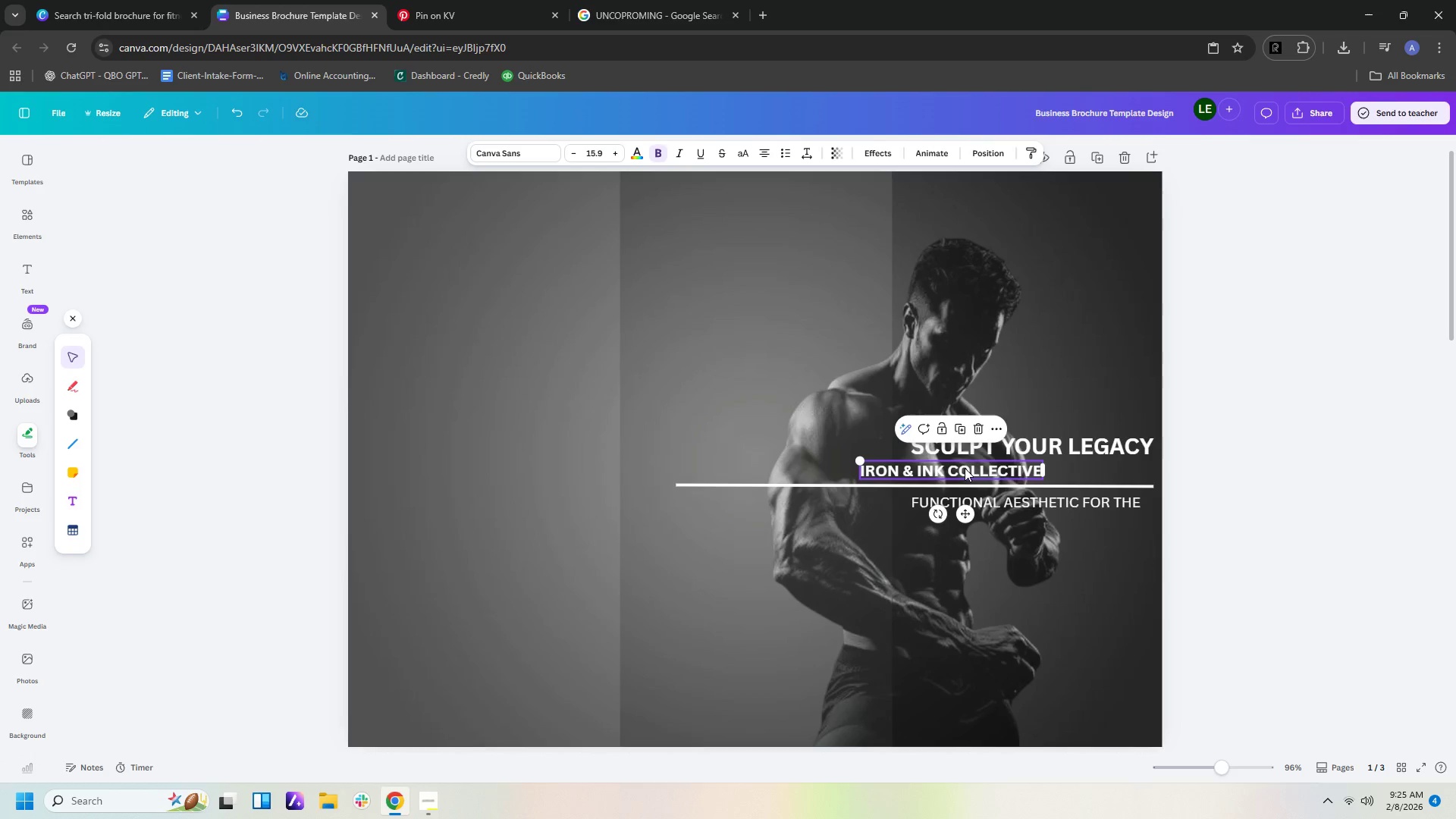 
left_click_drag(start_coordinate=[965, 471], to_coordinate=[1017, 473])
 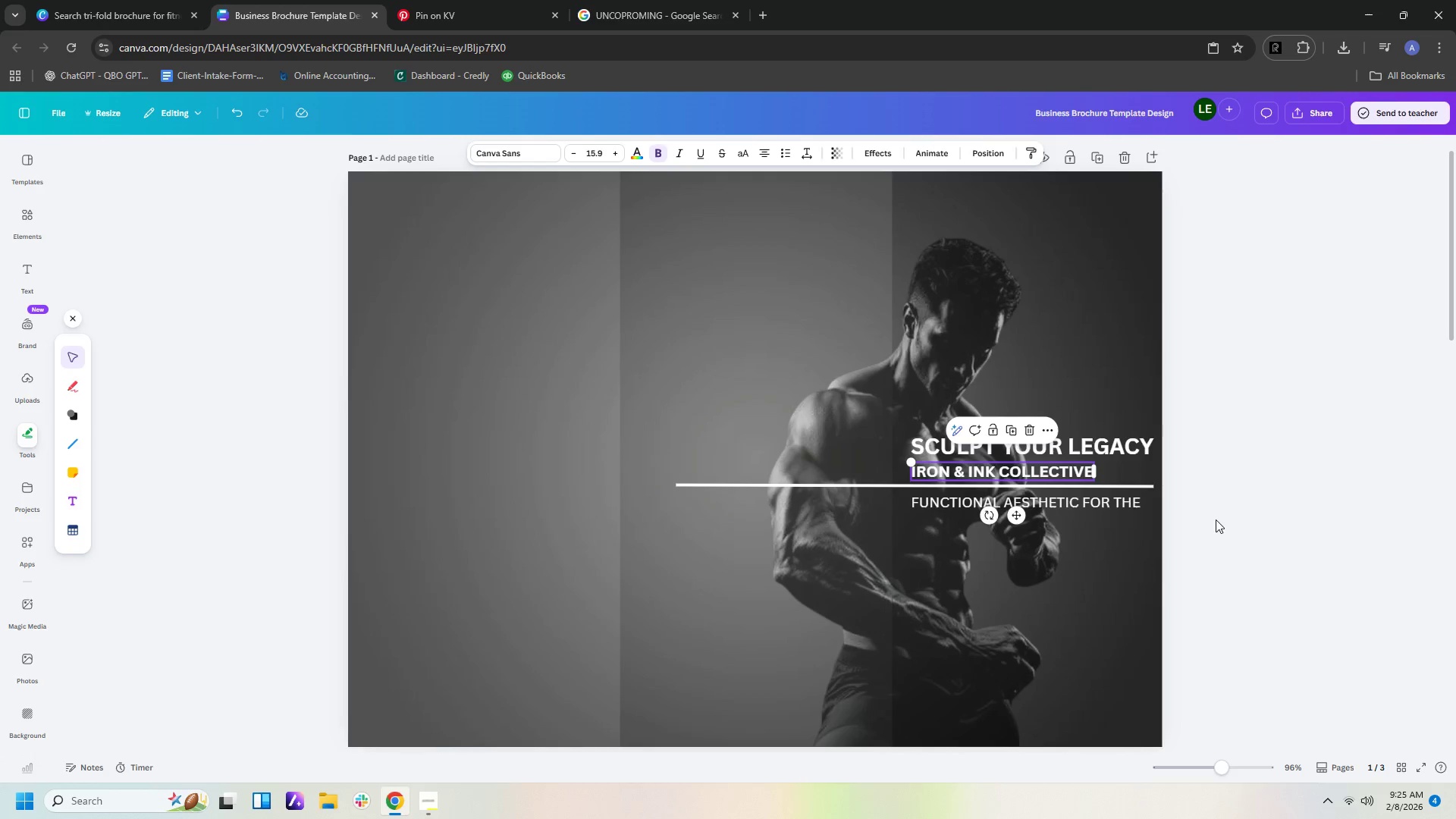 
left_click([1216, 519])
 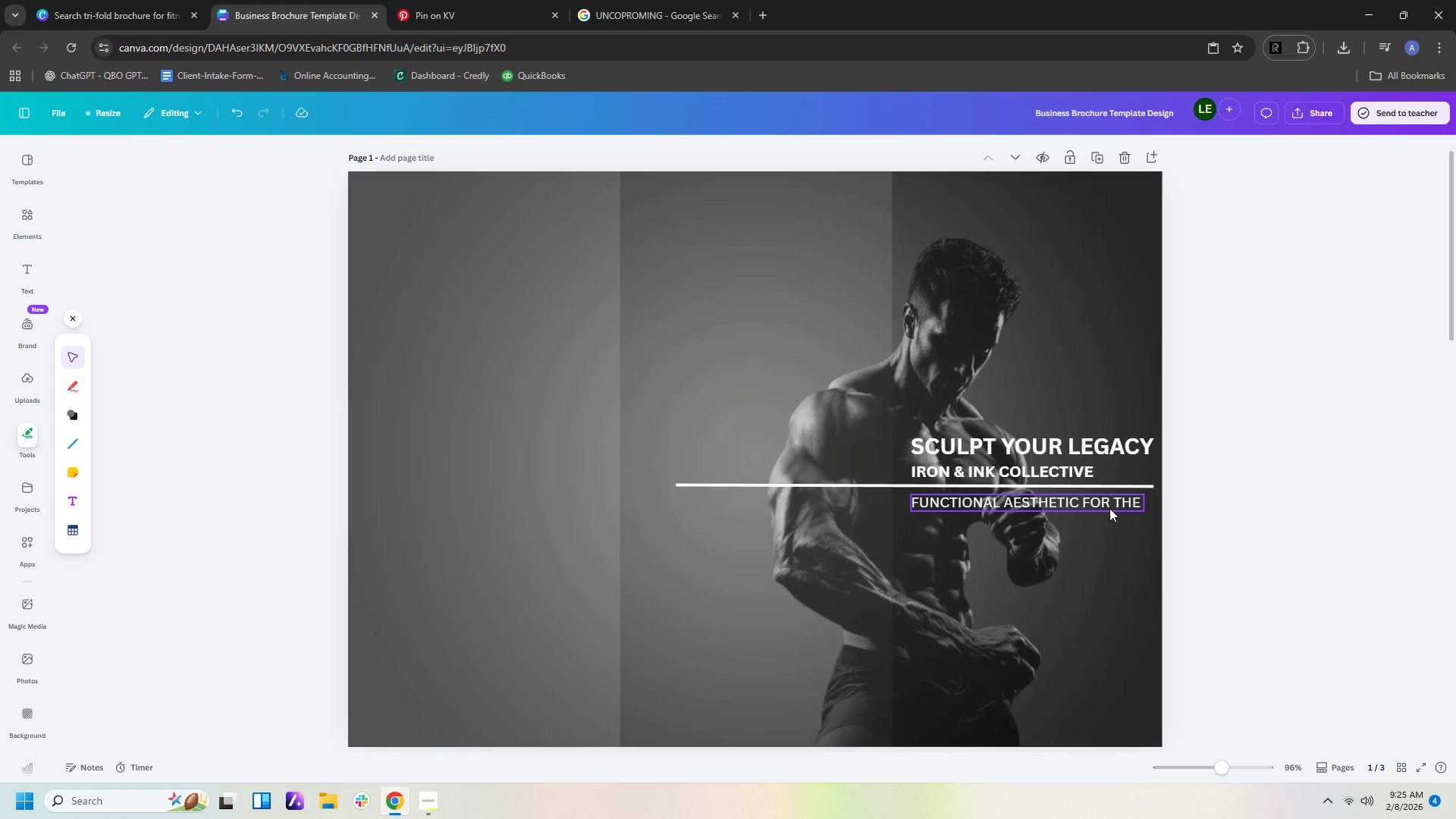 
left_click([1106, 504])
 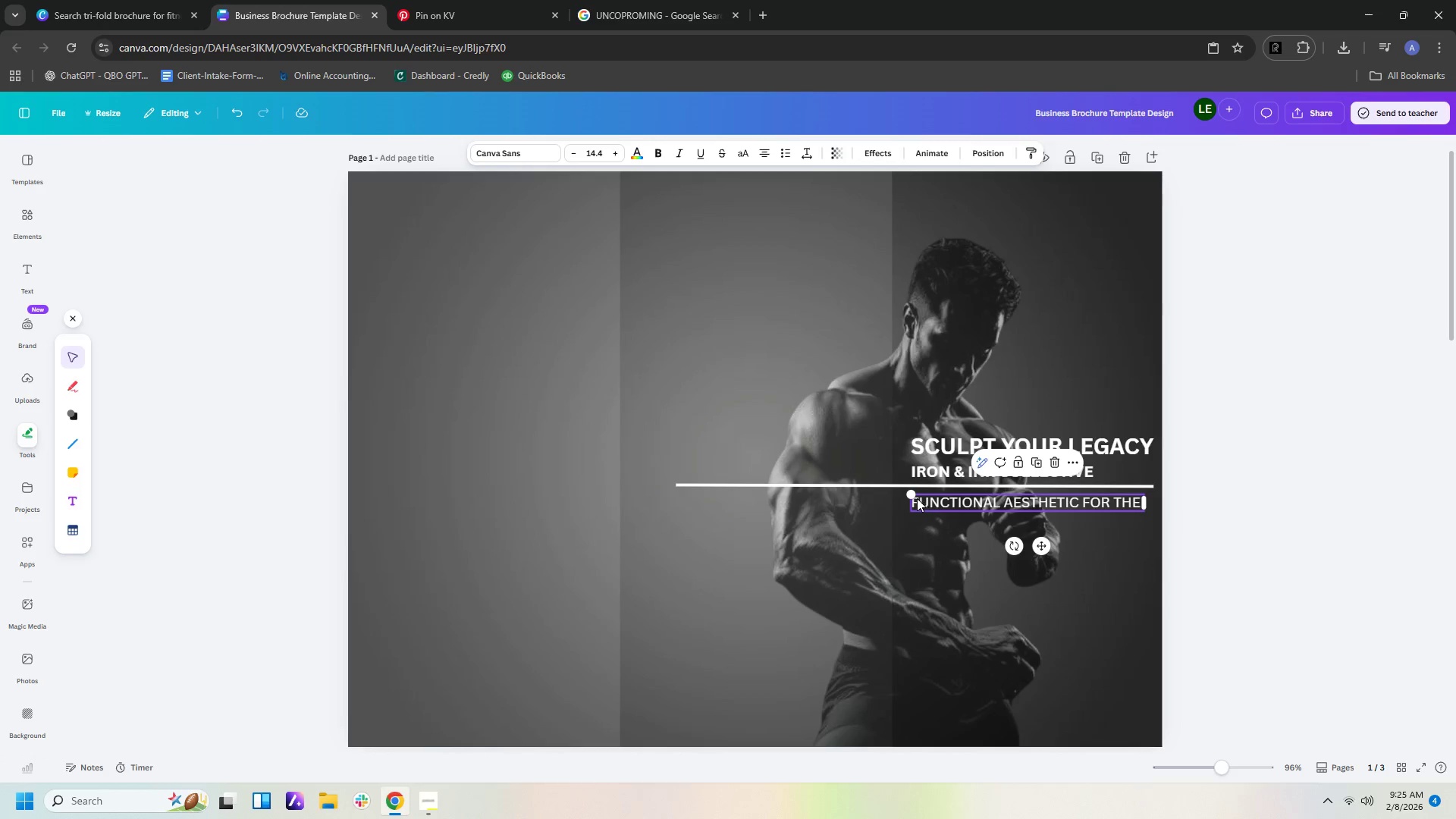 
left_click_drag(start_coordinate=[911, 495], to_coordinate=[983, 510])
 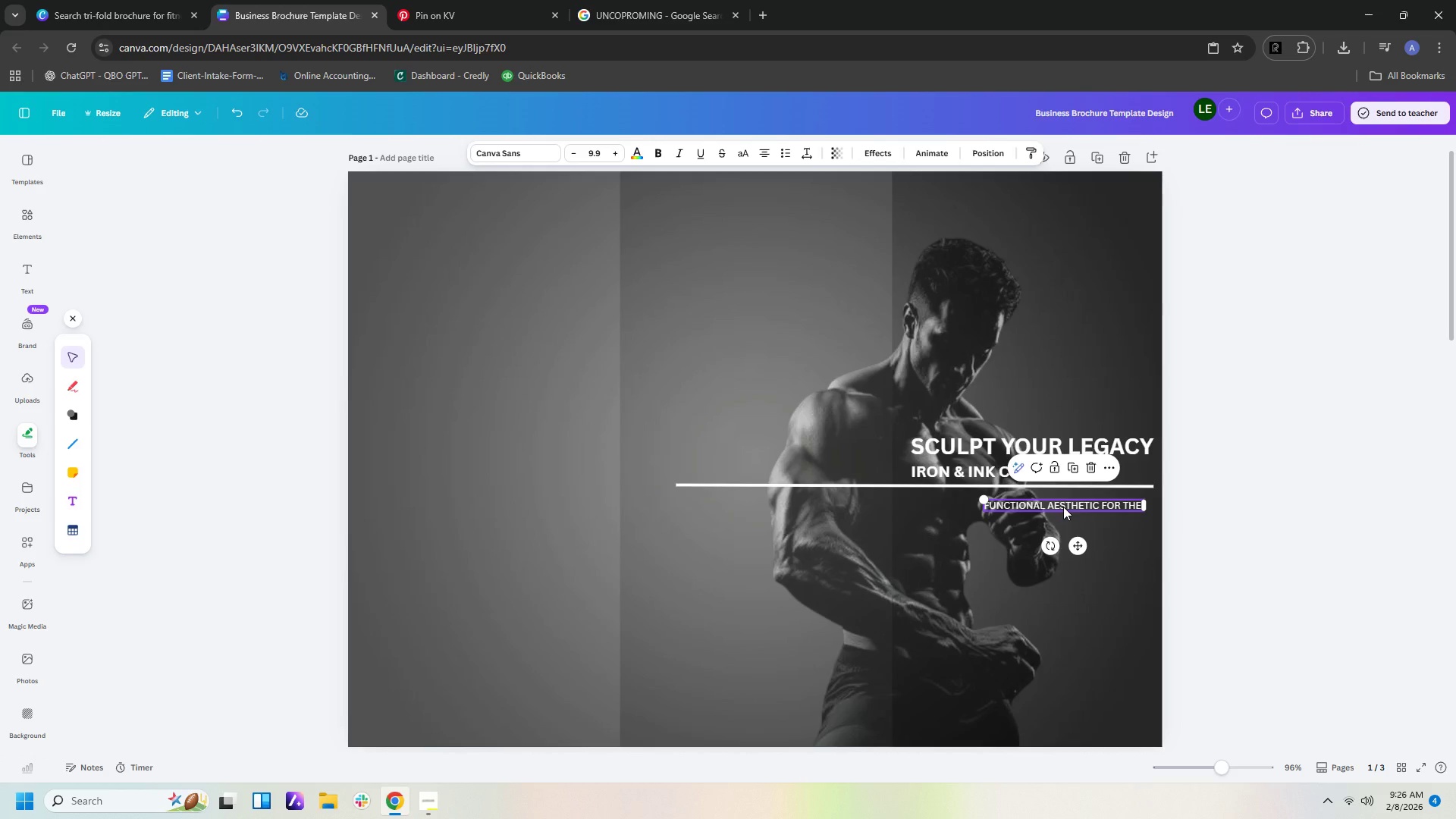 
left_click_drag(start_coordinate=[1063, 507], to_coordinate=[988, 504])
 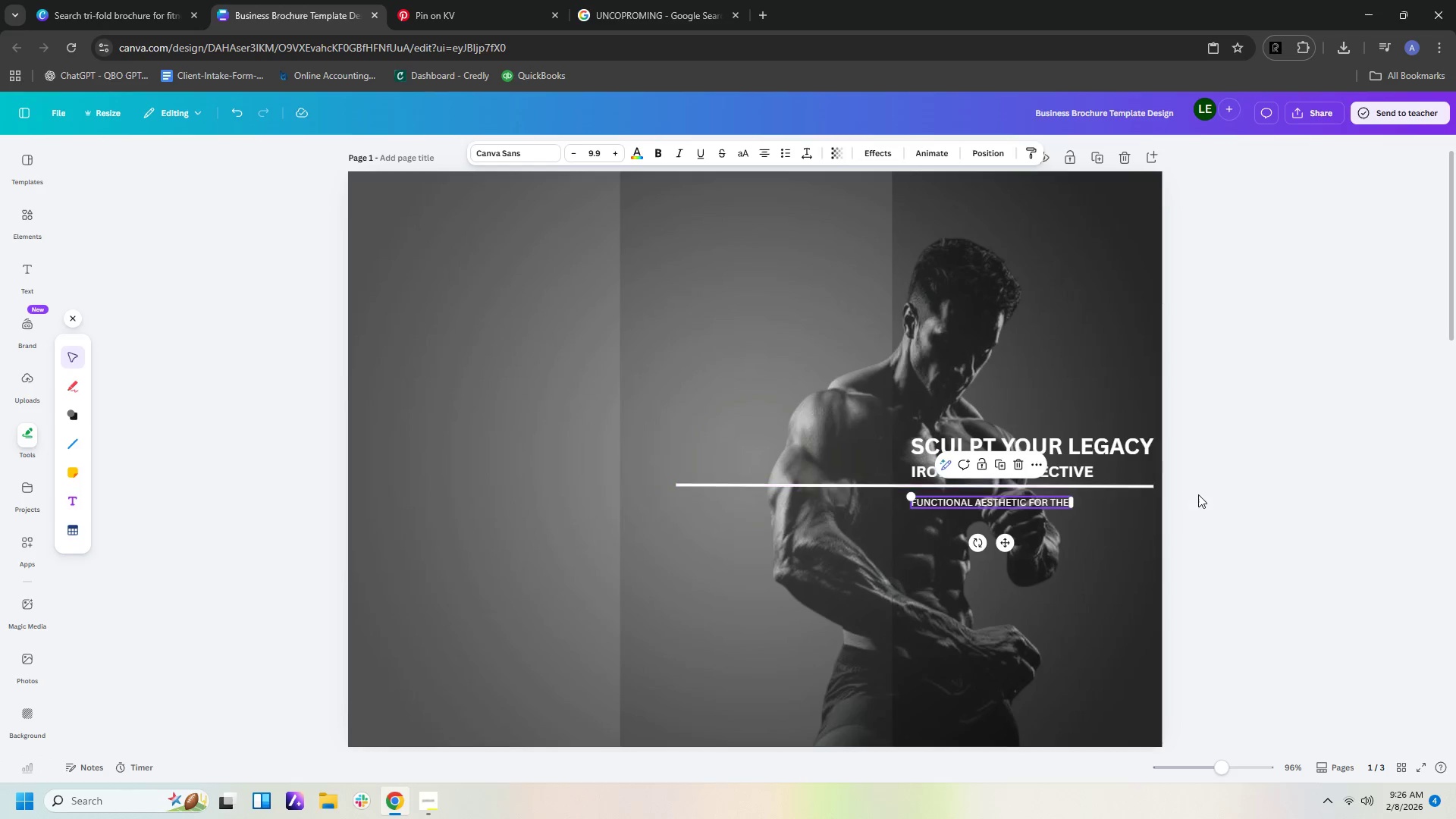 
left_click([1198, 494])
 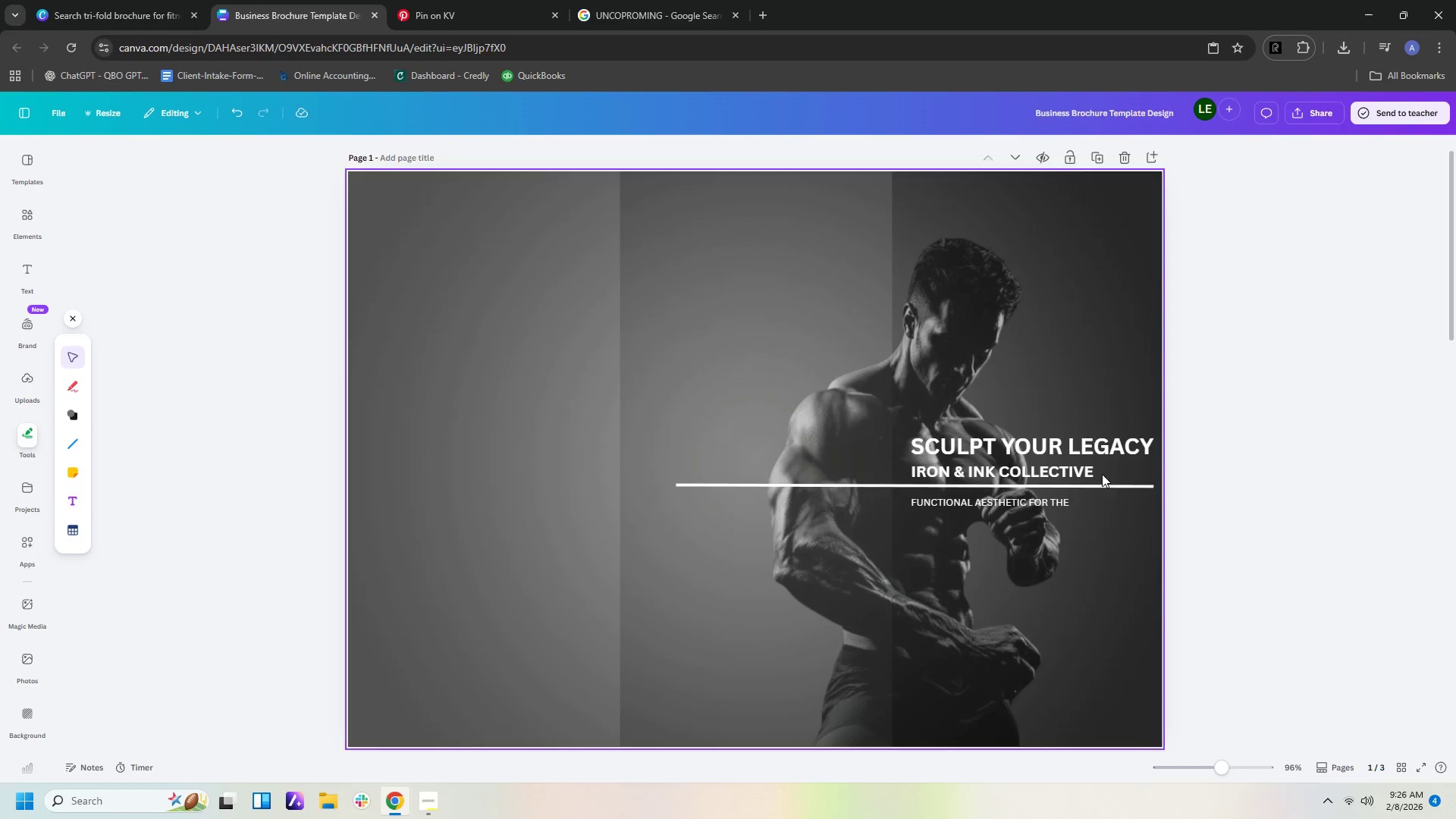 
left_click([1105, 488])
 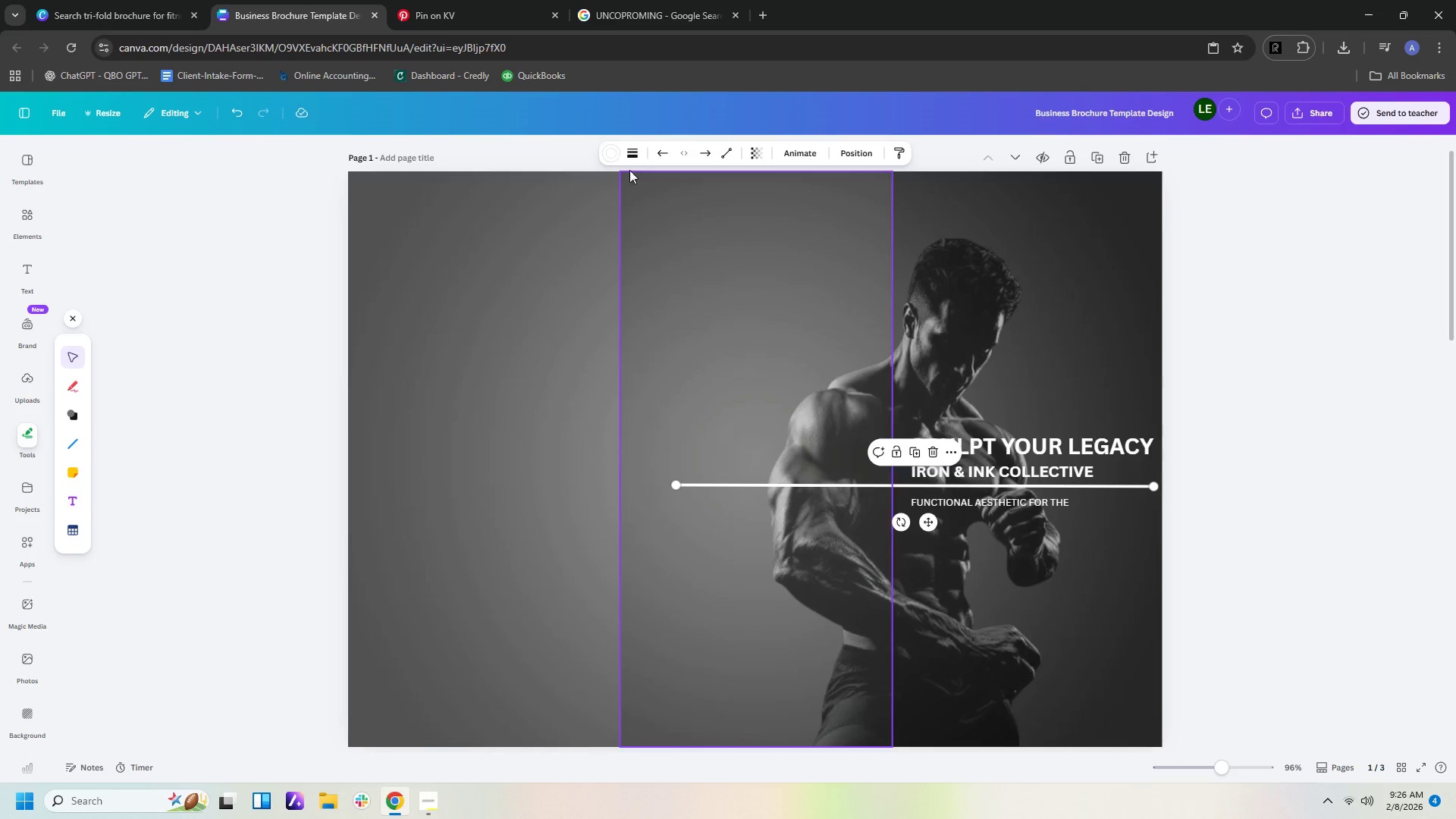 
left_click([613, 160])
 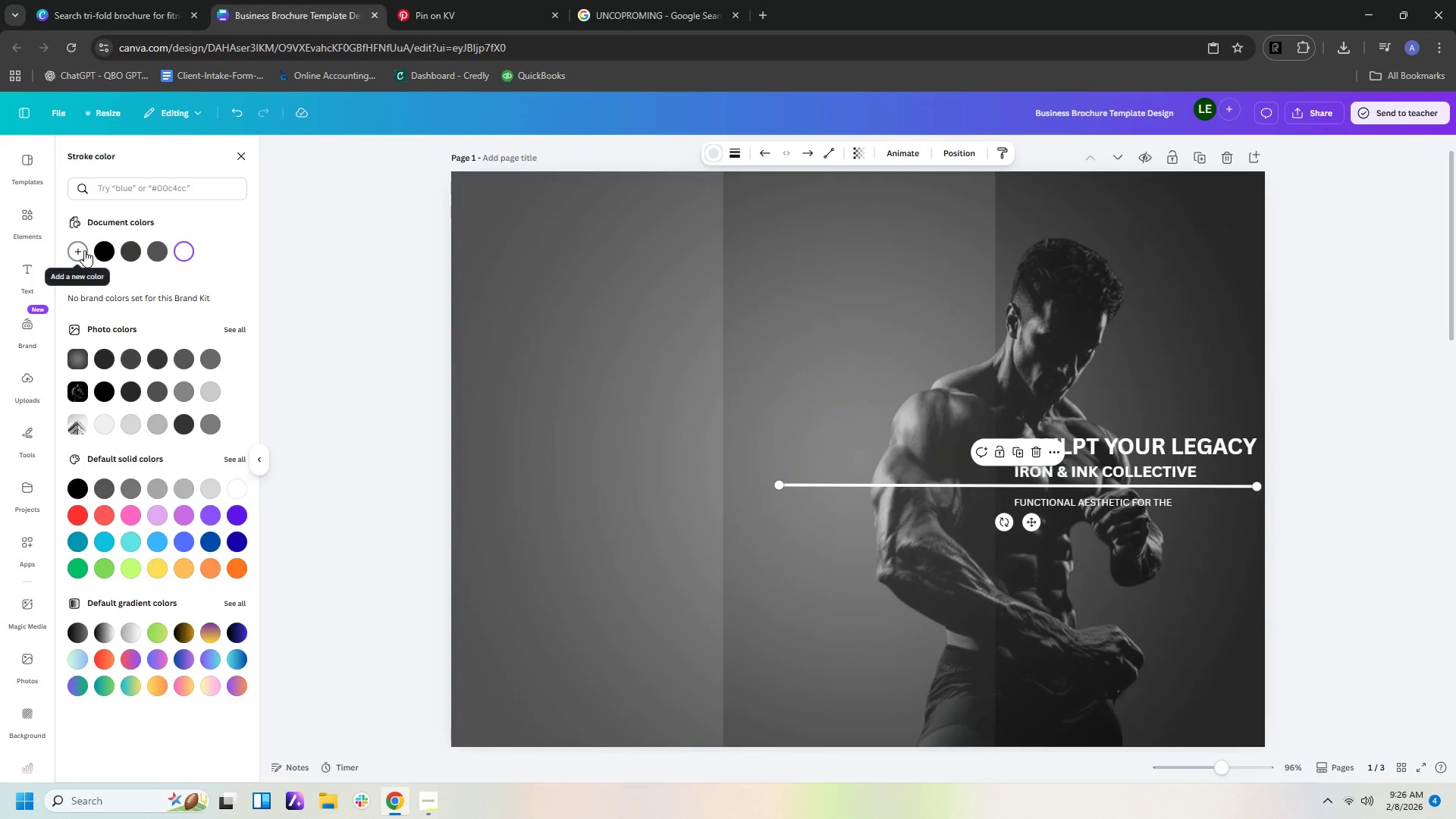 
left_click([77, 250])
 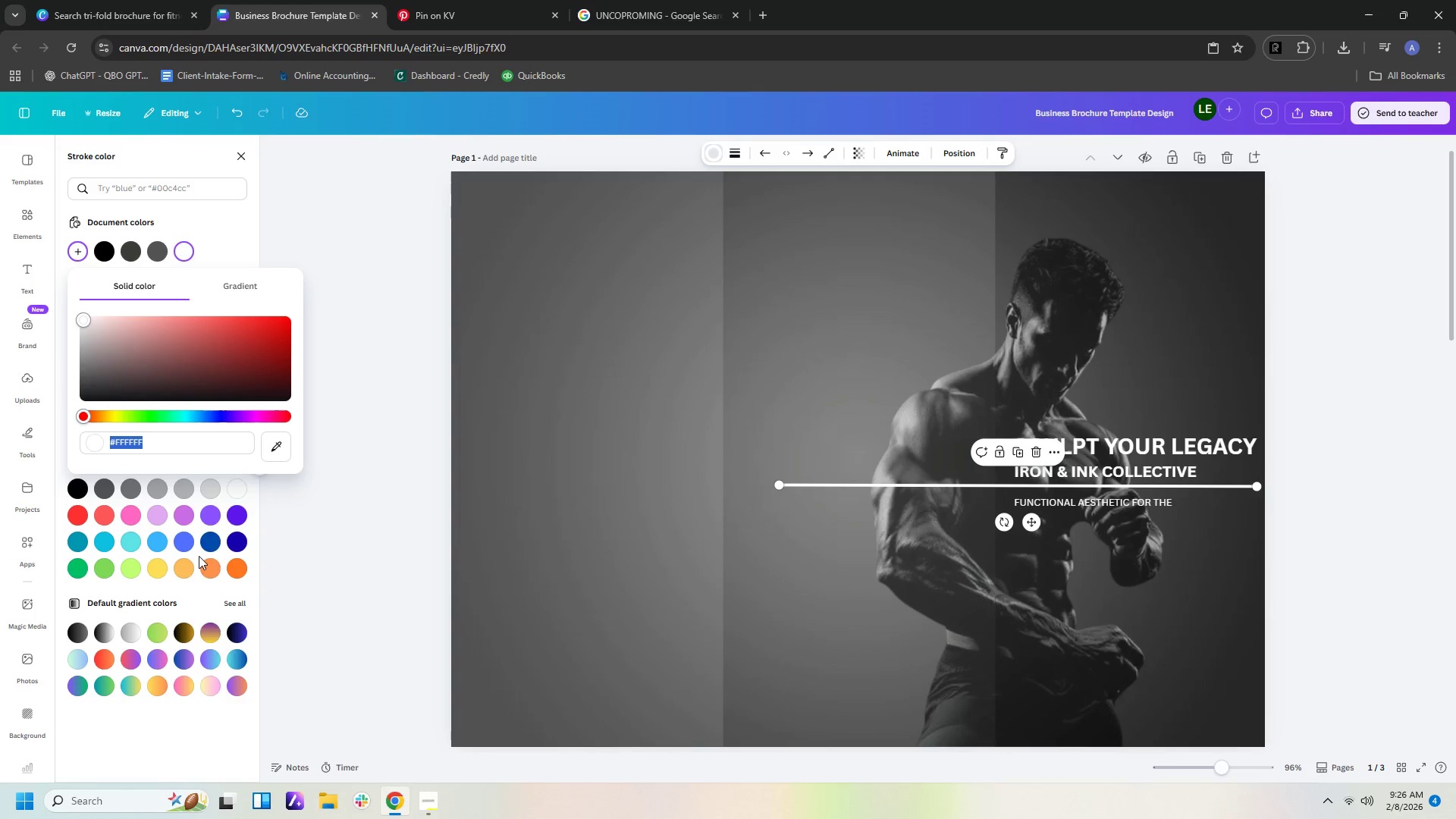 
left_click([187, 573])
 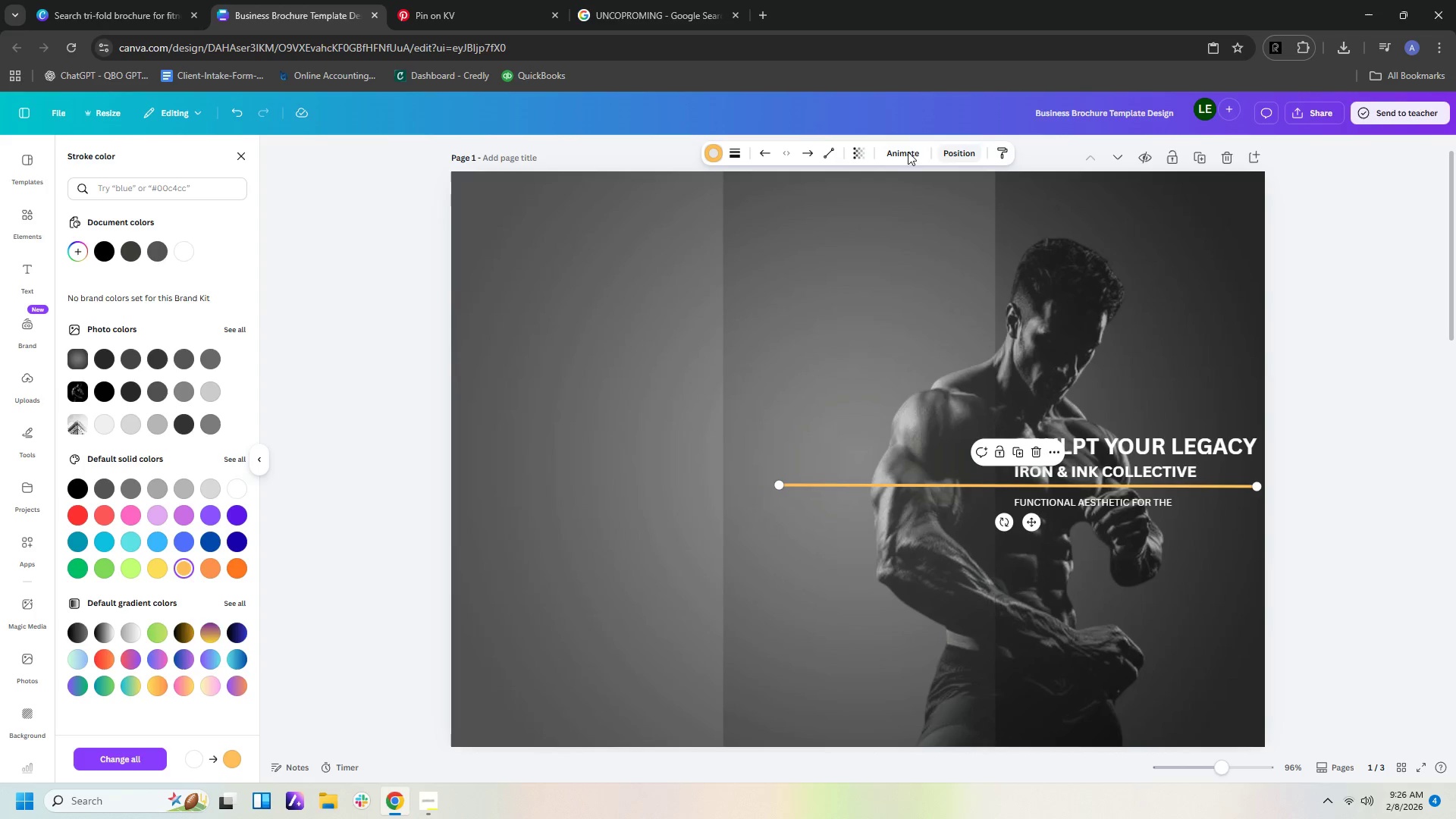 
wait(6.92)
 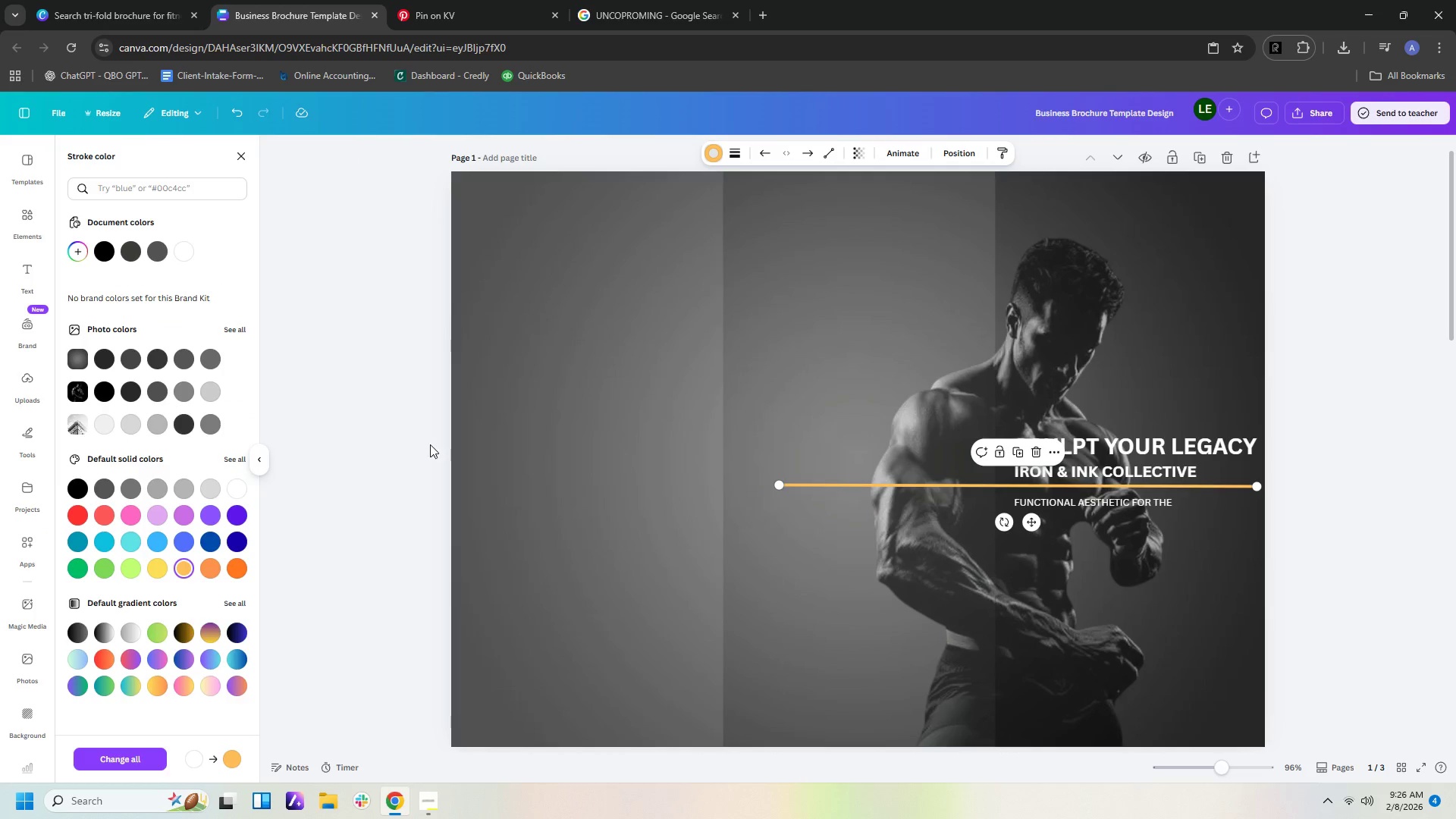 
left_click([184, 632])
 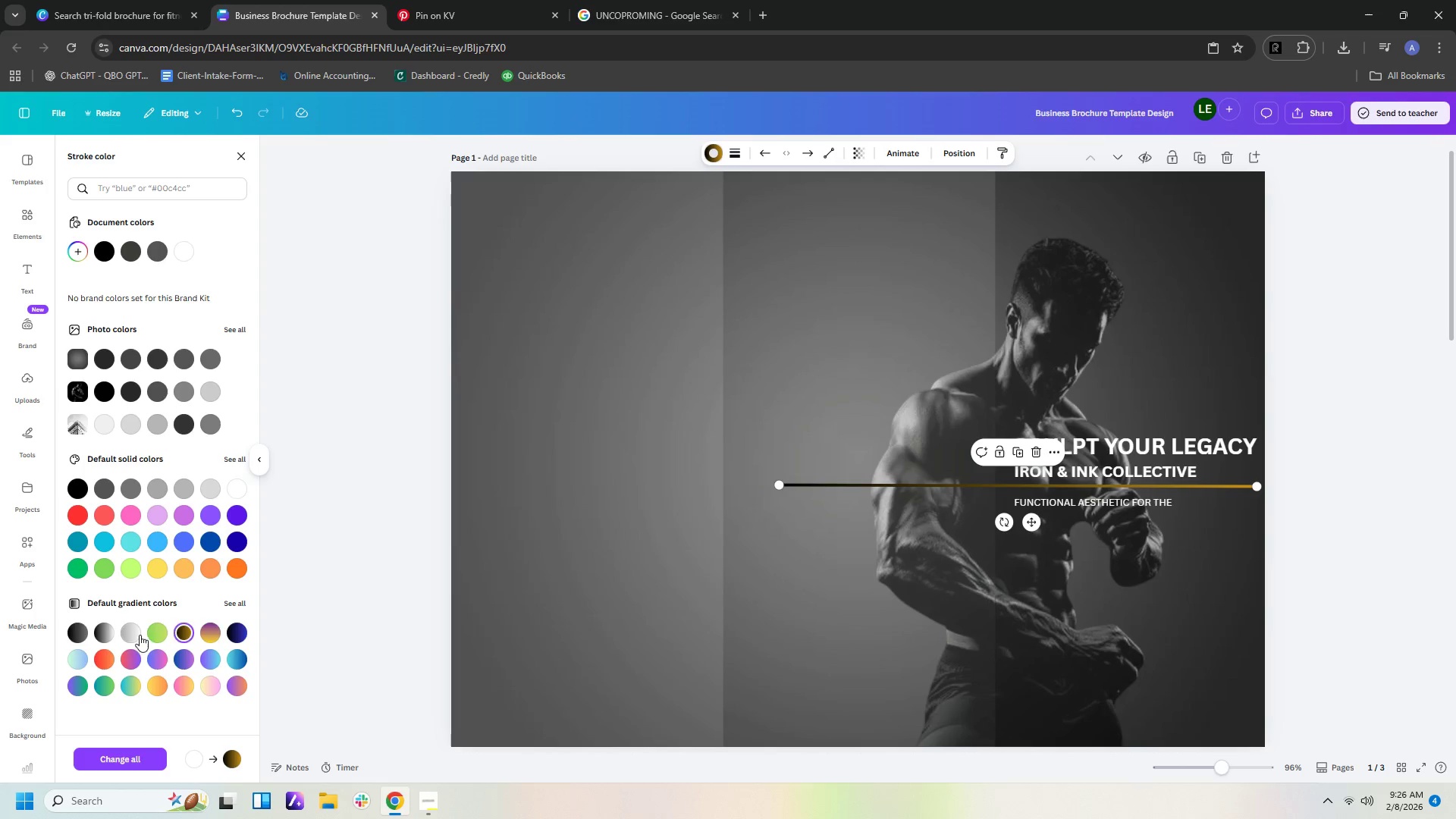 
left_click([233, 607])
 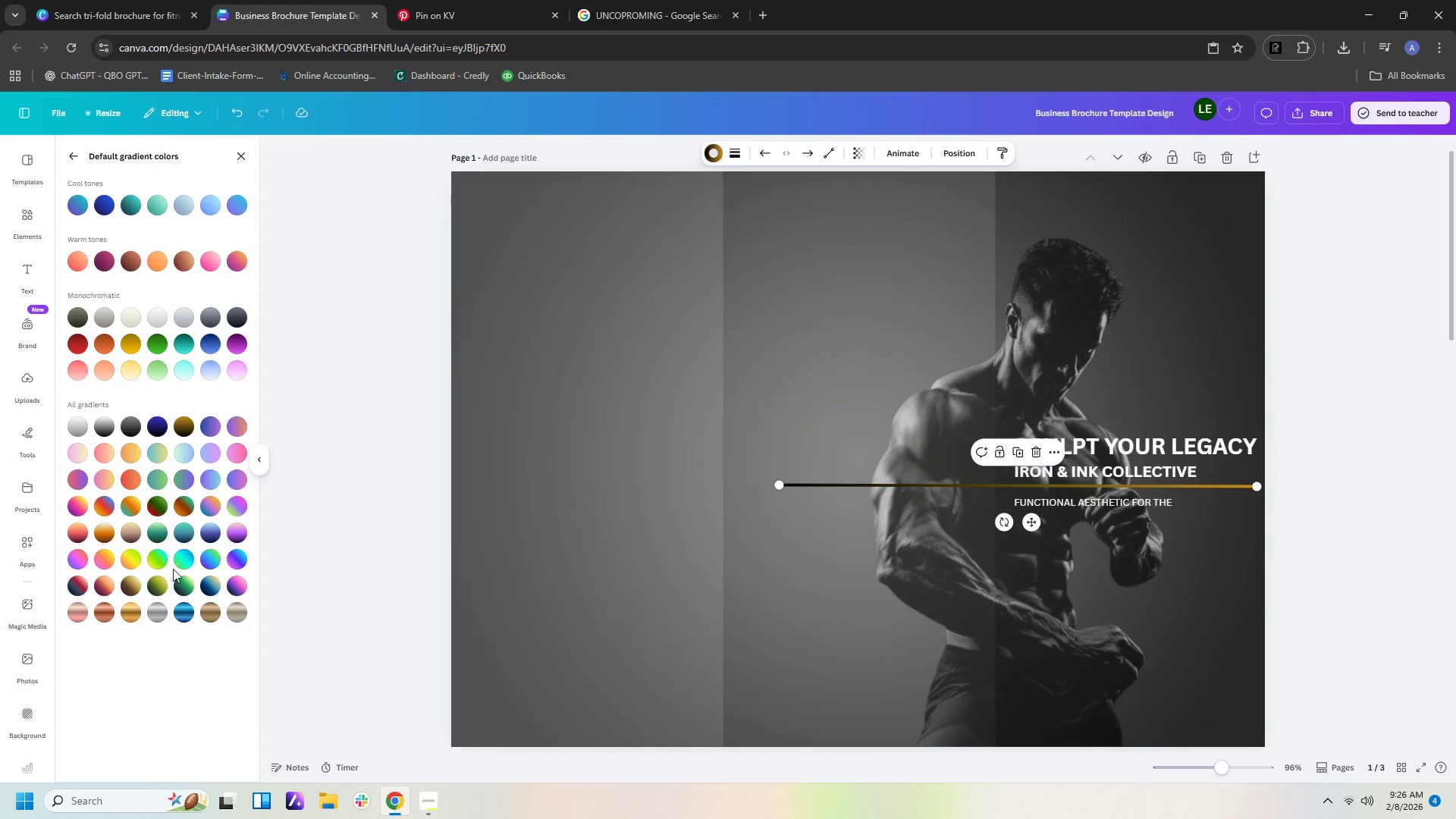 
left_click([129, 611])
 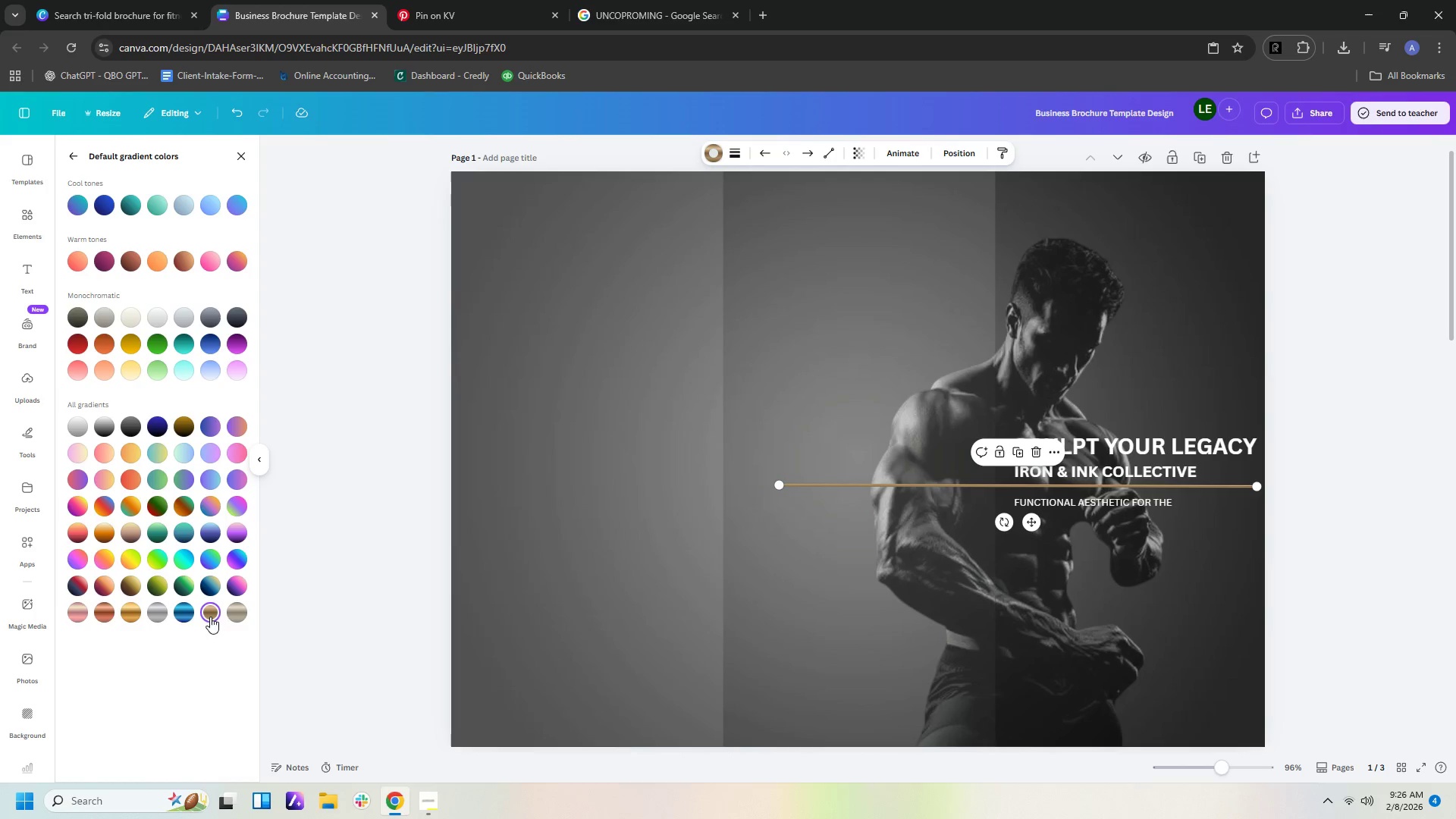 
left_click([111, 615])
 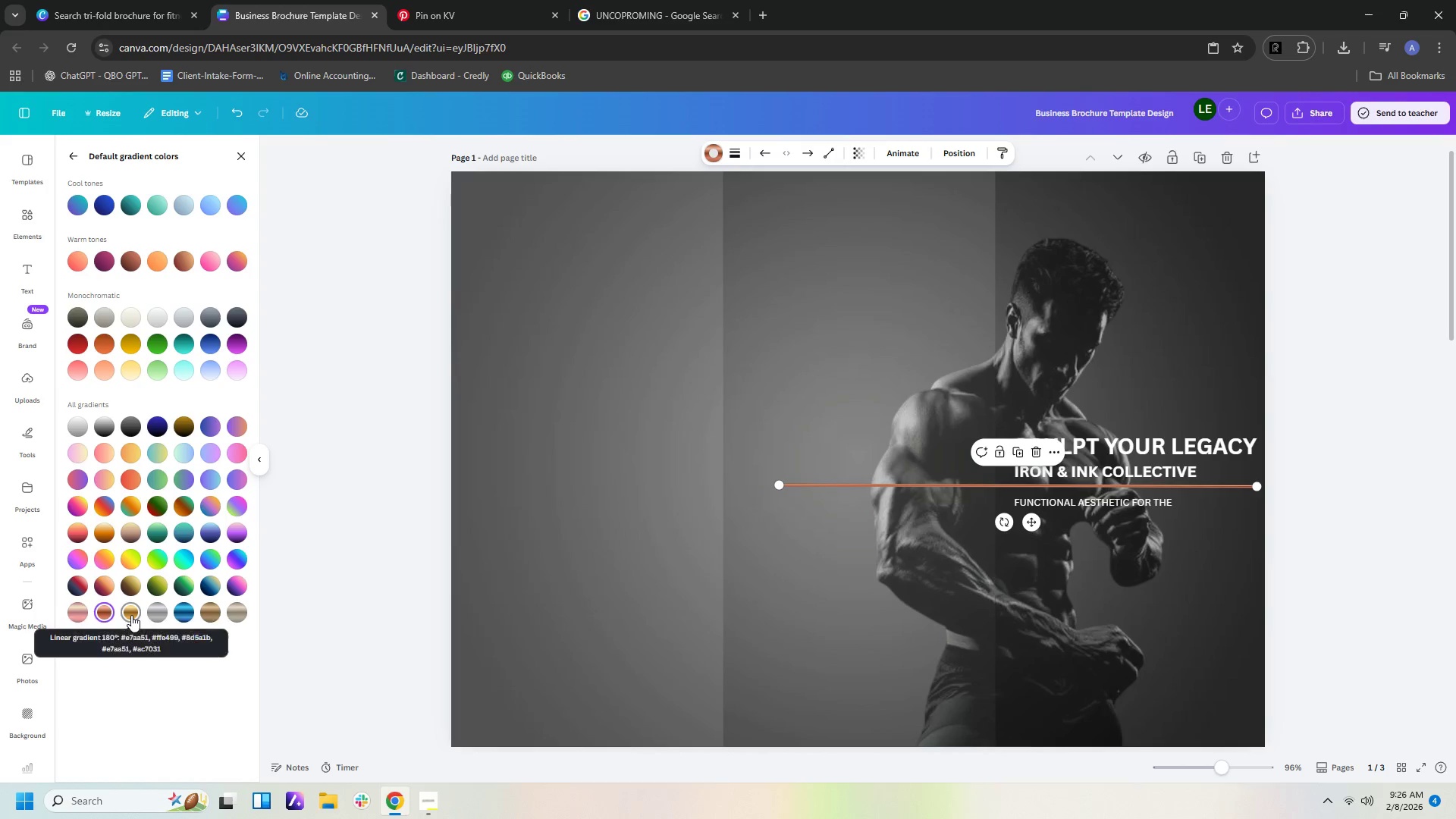 
left_click([131, 615])
 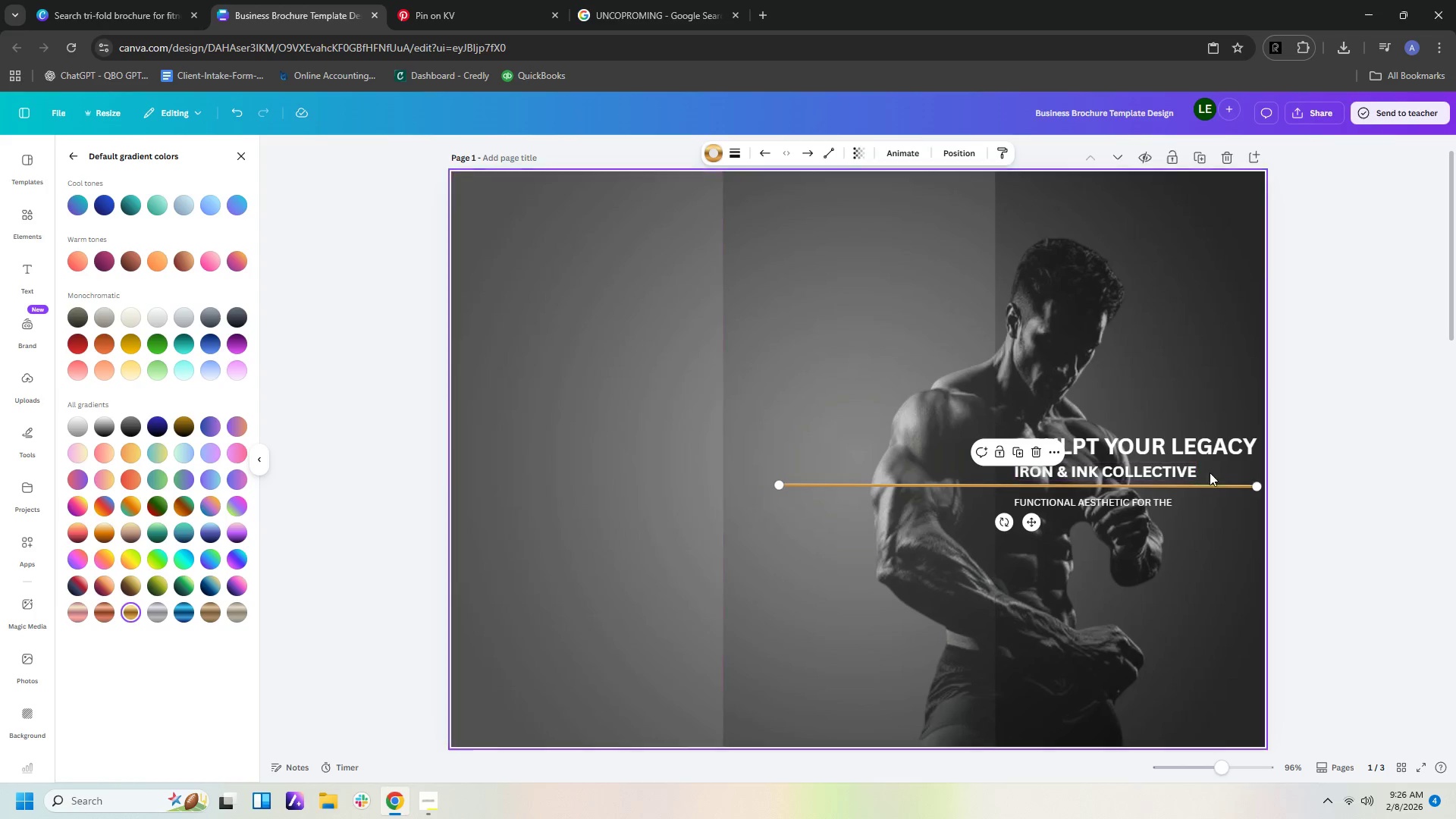 
left_click([1396, 513])
 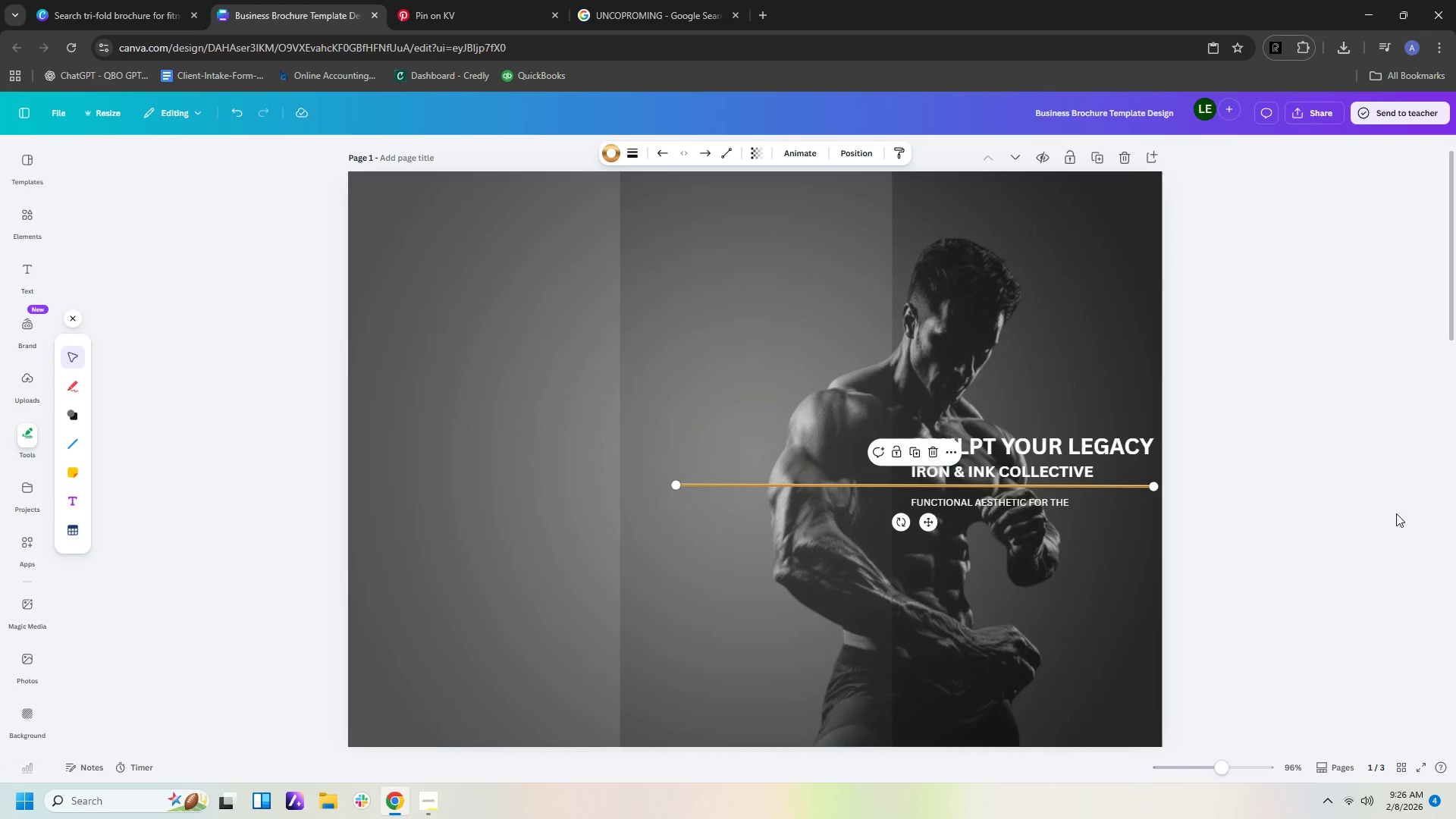 
left_click([1396, 513])
 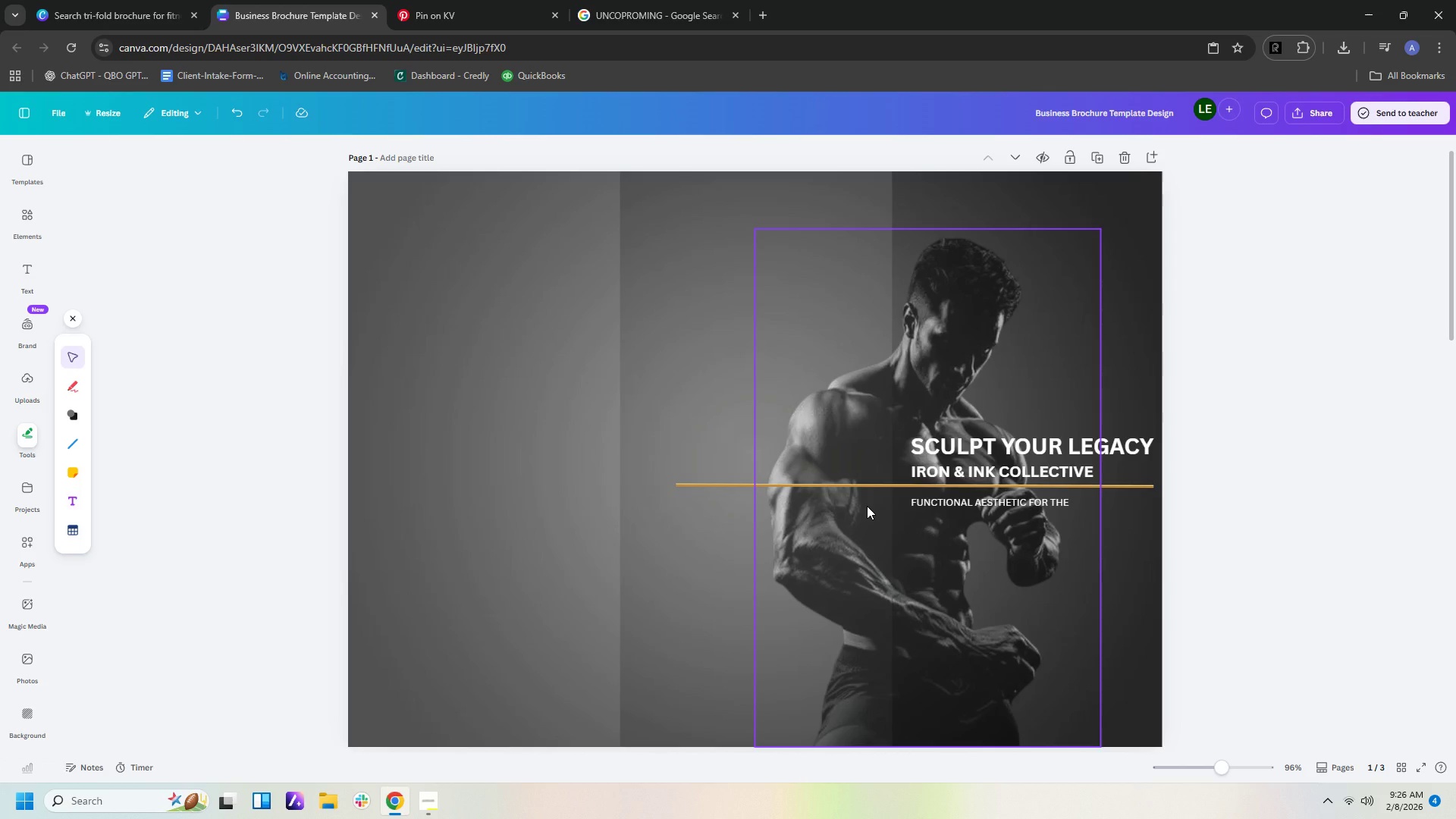 
wait(17.5)
 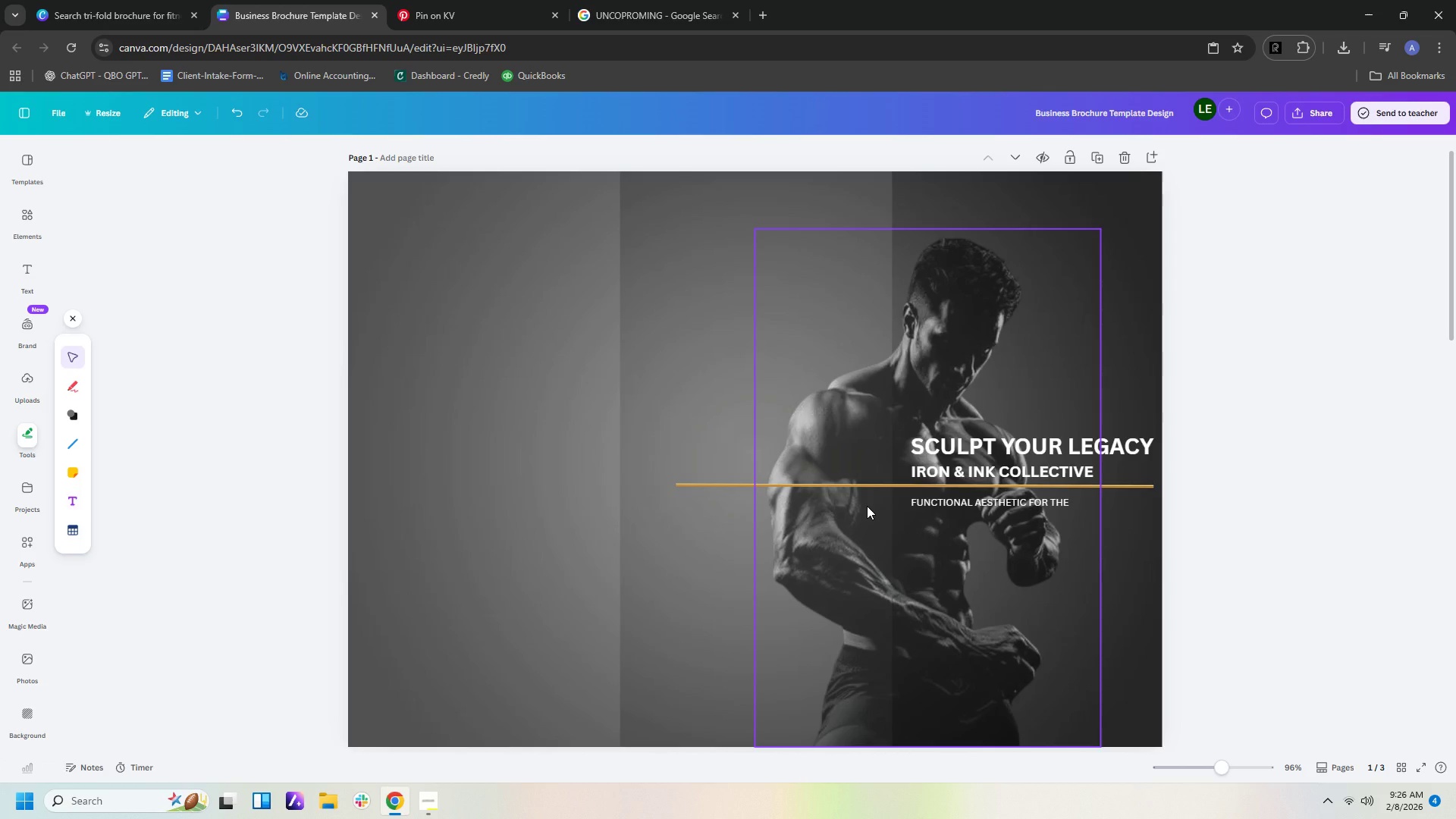 
left_click([452, 11])
 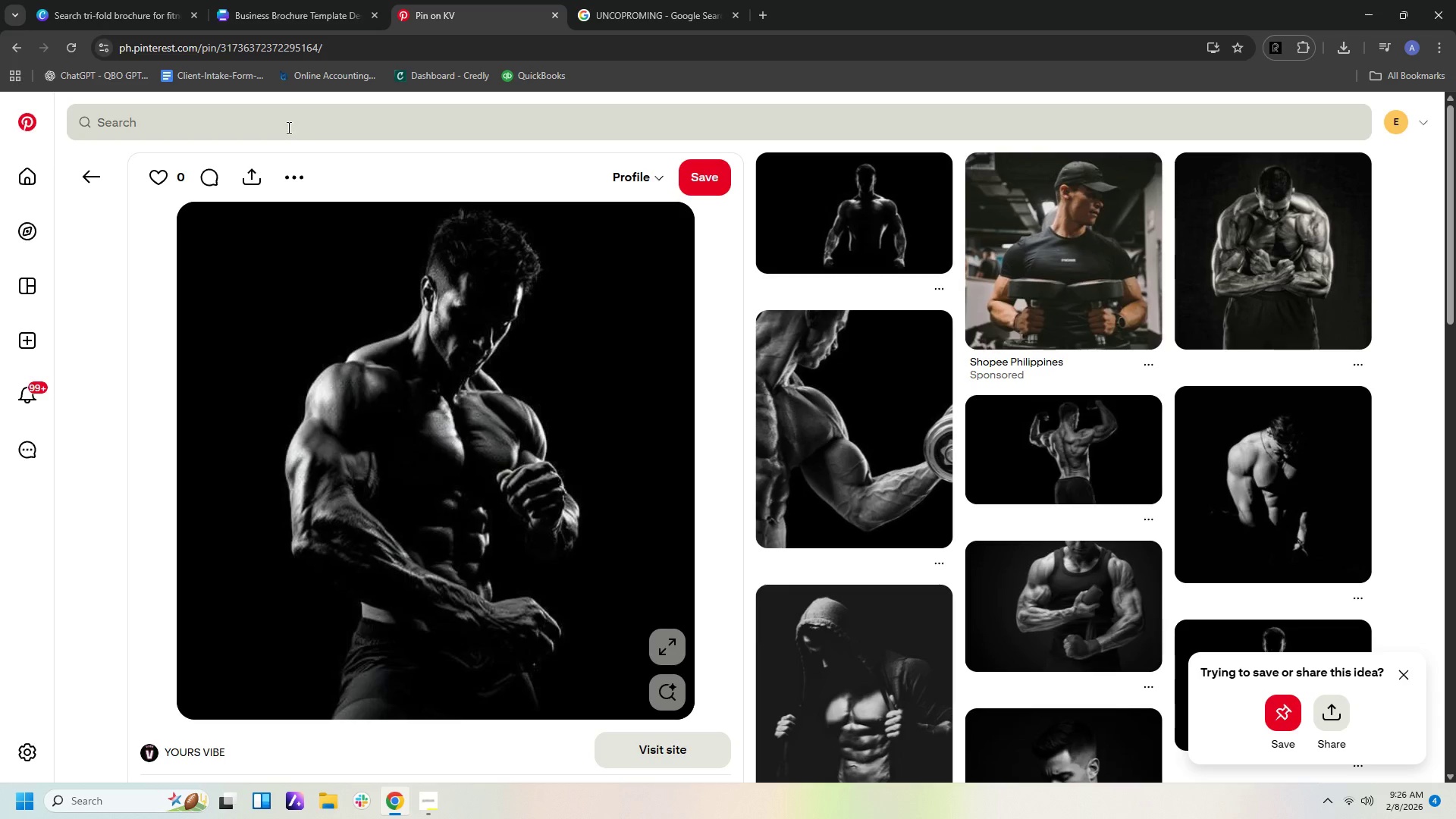 
left_click([287, 127])
 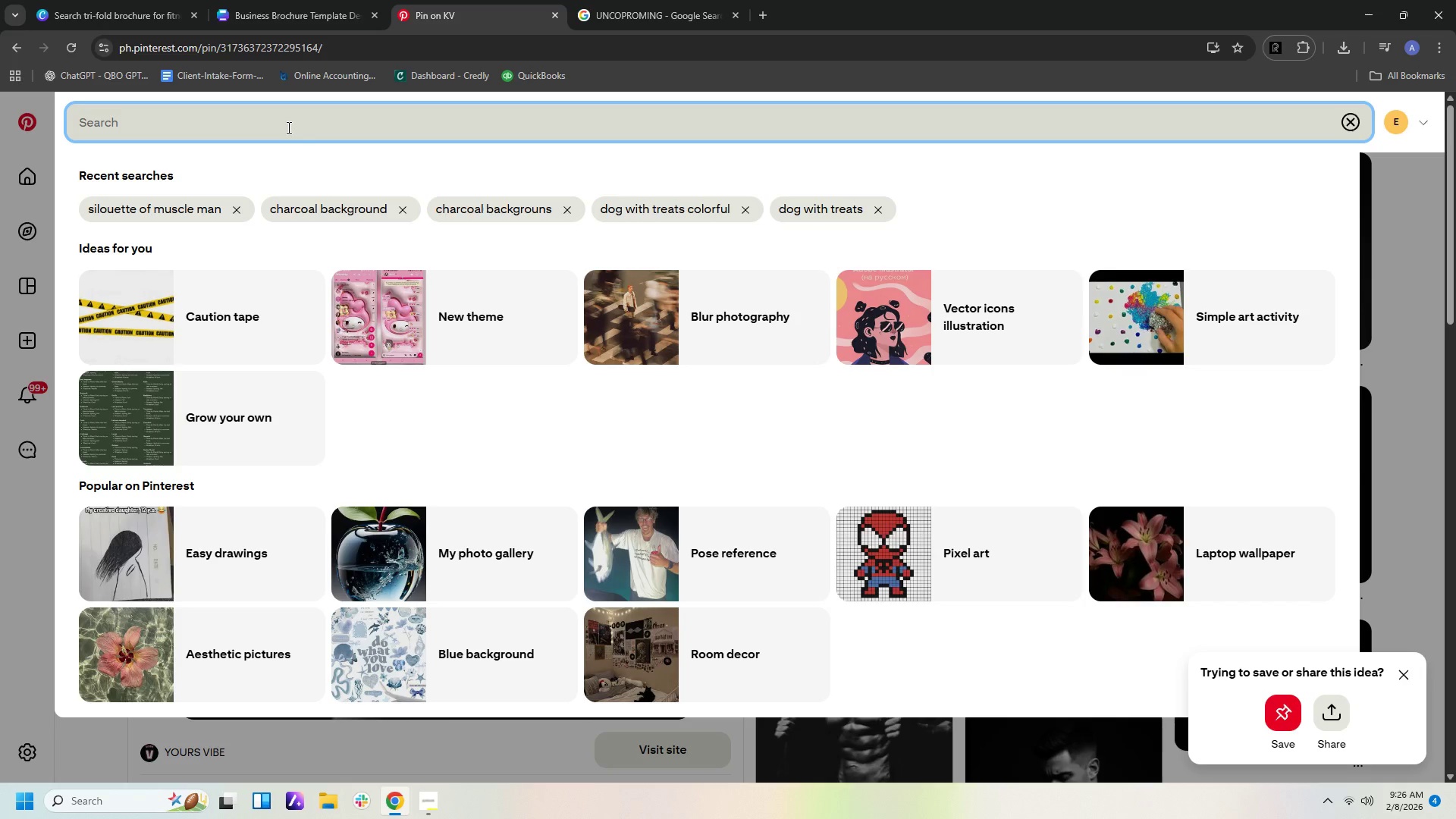 
type(CIRCUIT)
 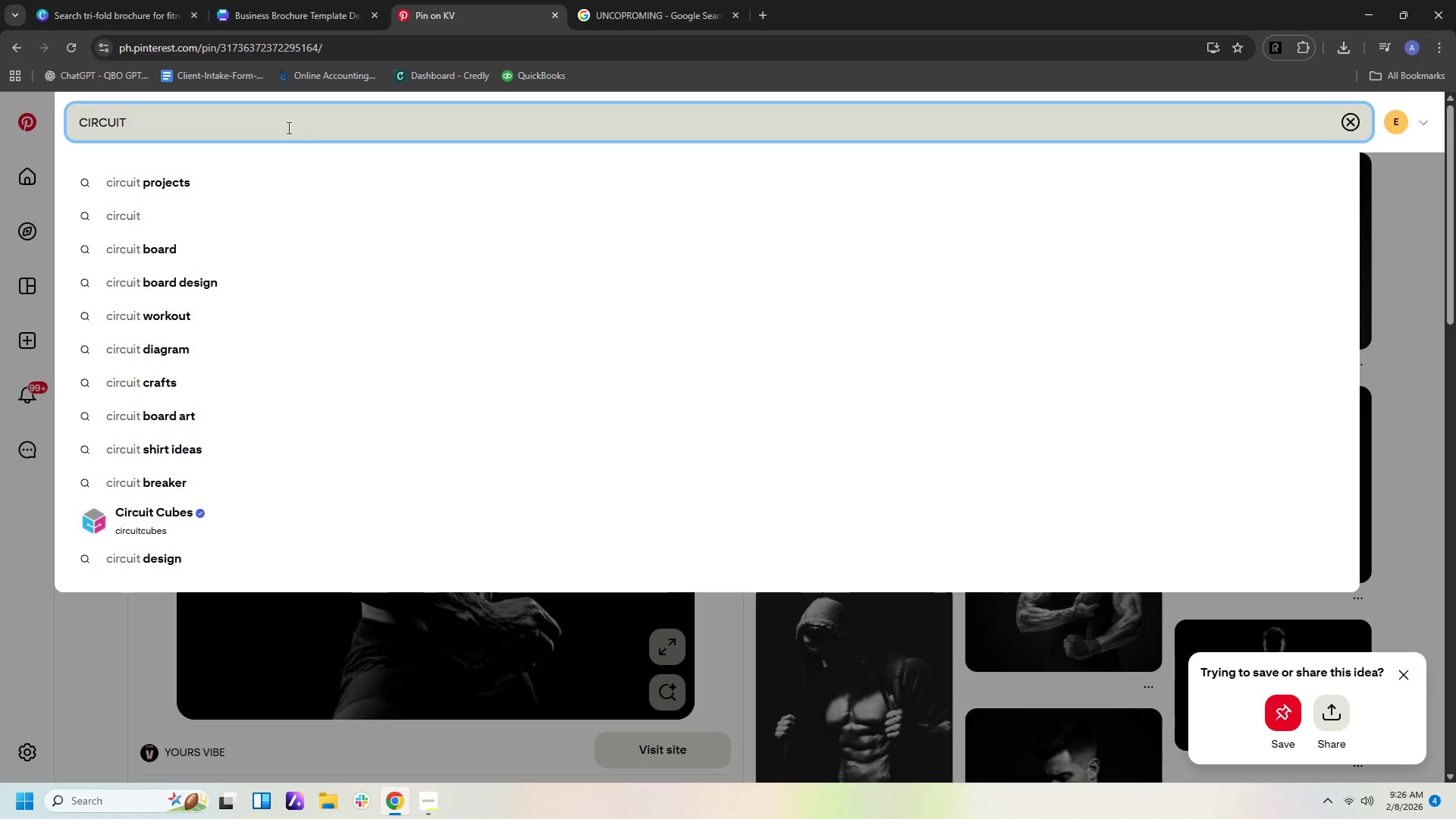 
key(Enter)
 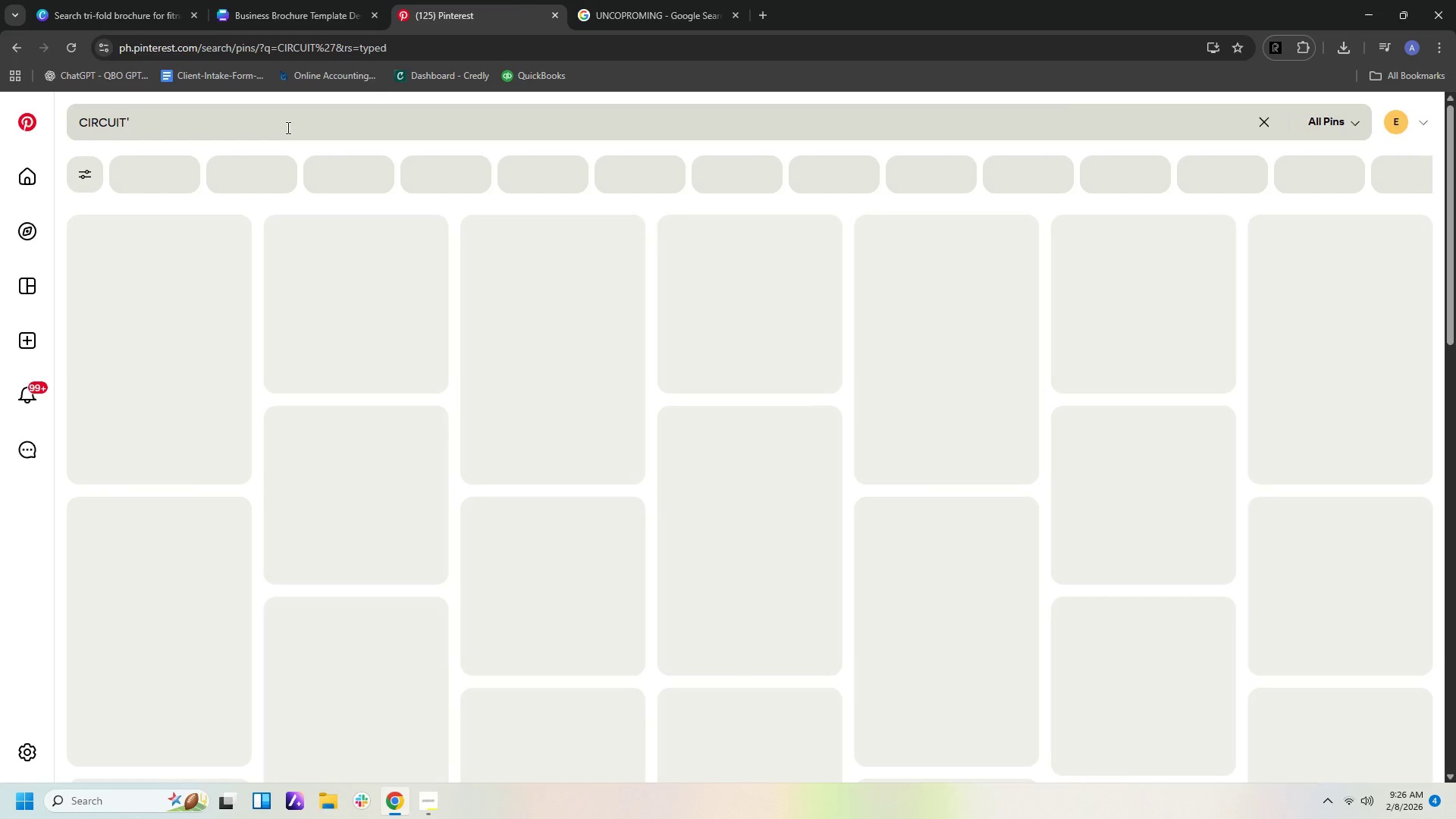 
key(Quote)
 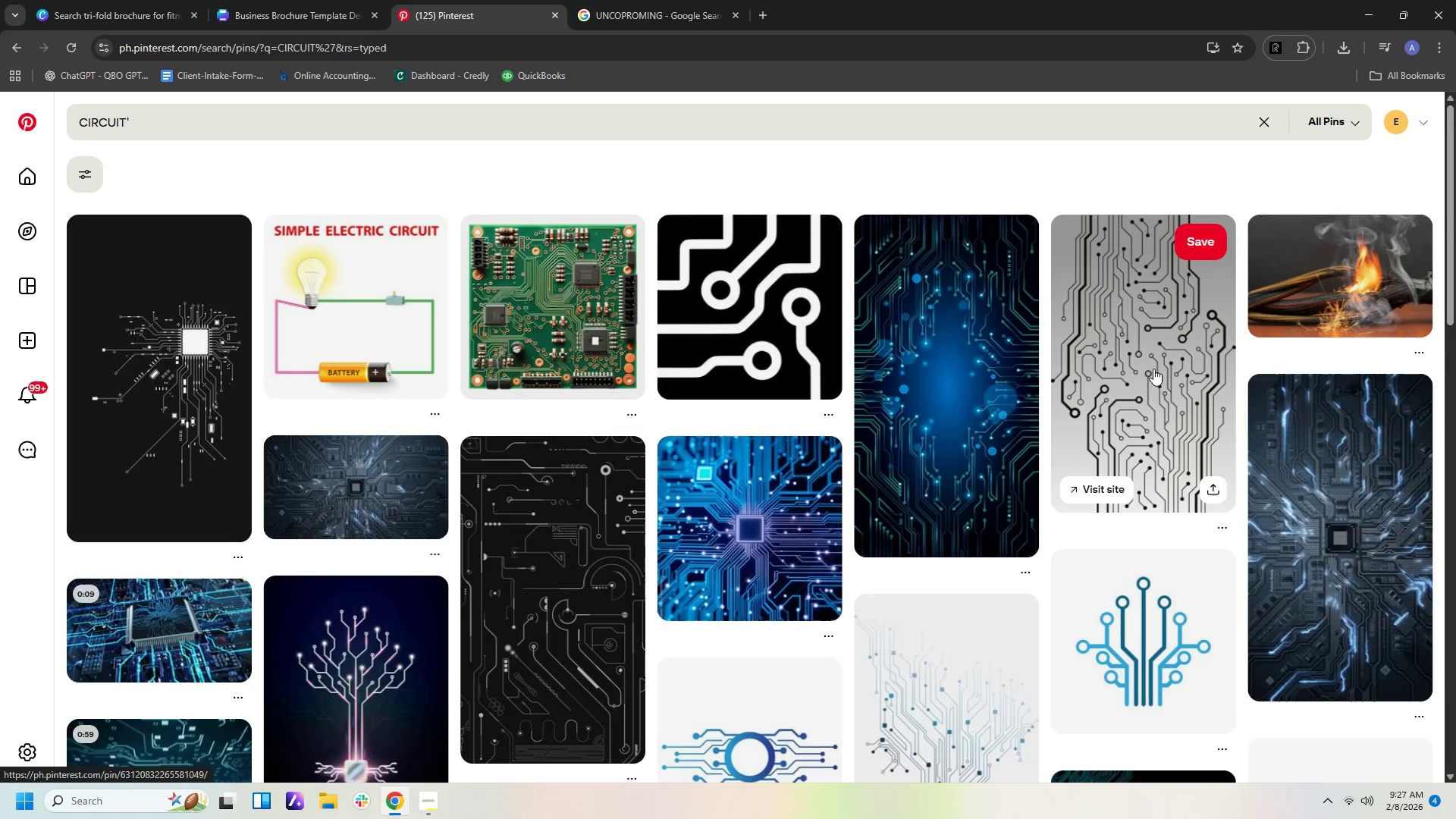 
wait(7.06)
 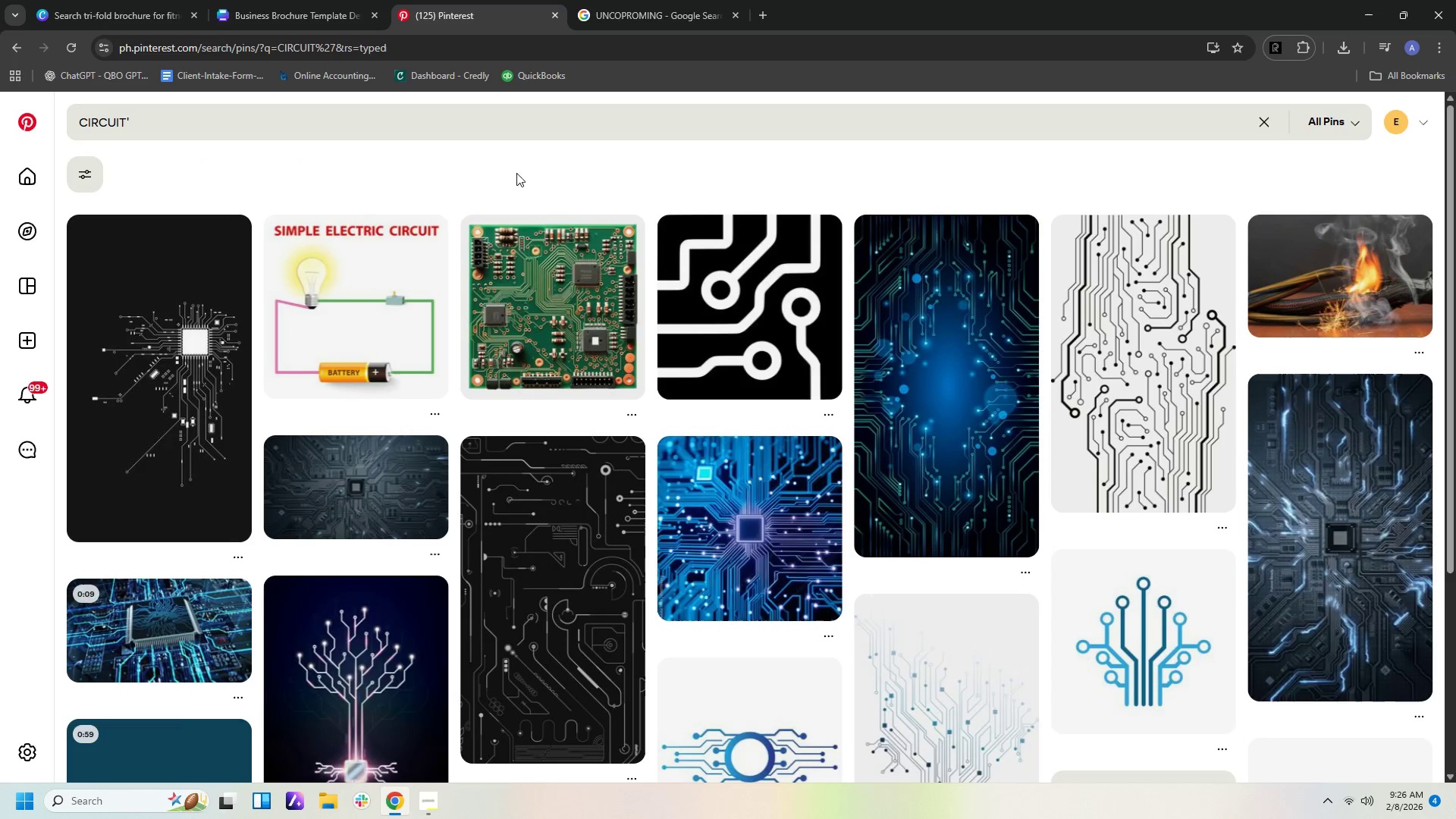 
left_click_drag(start_coordinate=[152, 124], to_coordinate=[0, 92])
 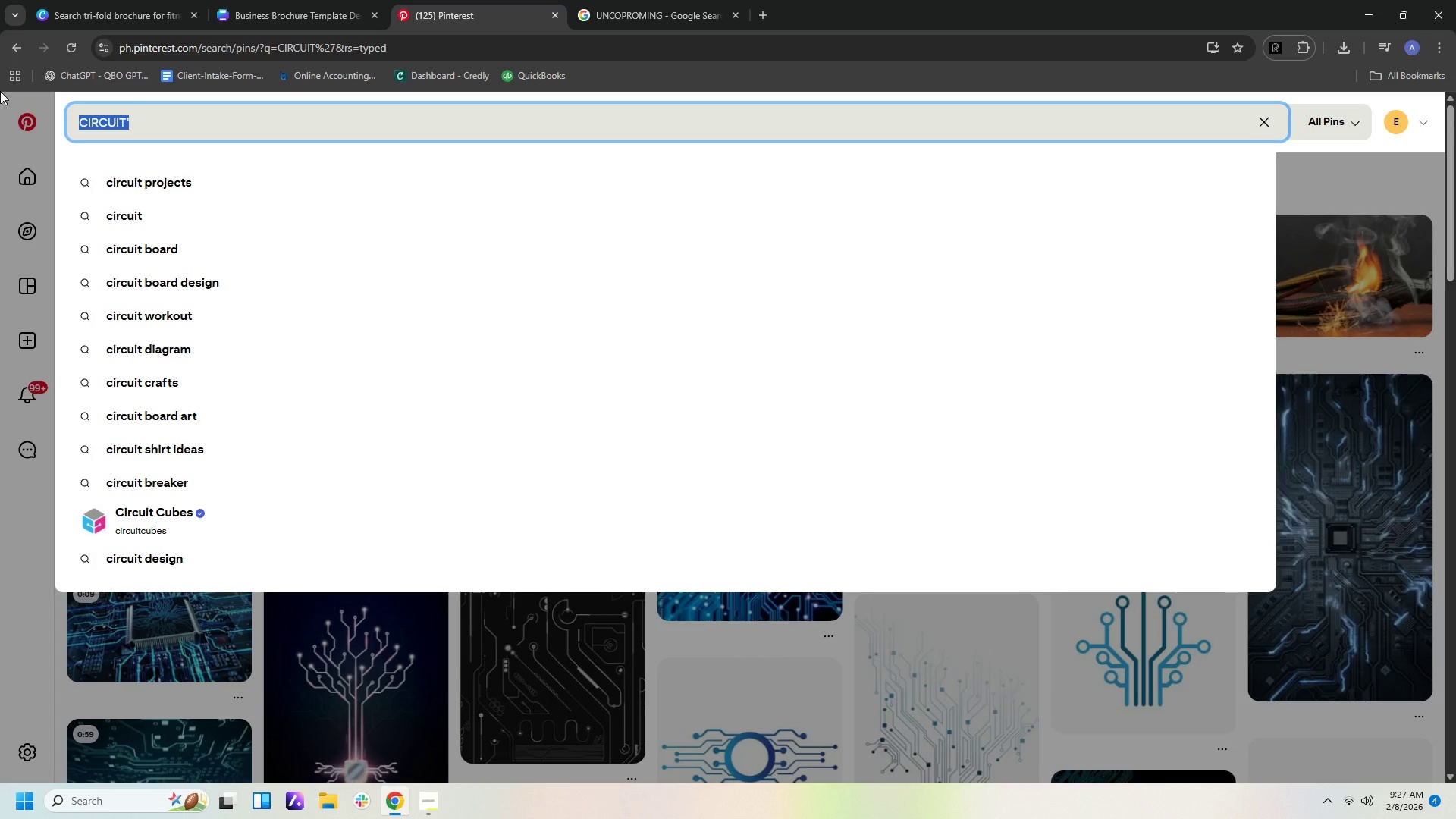 
type(gold circuit)
 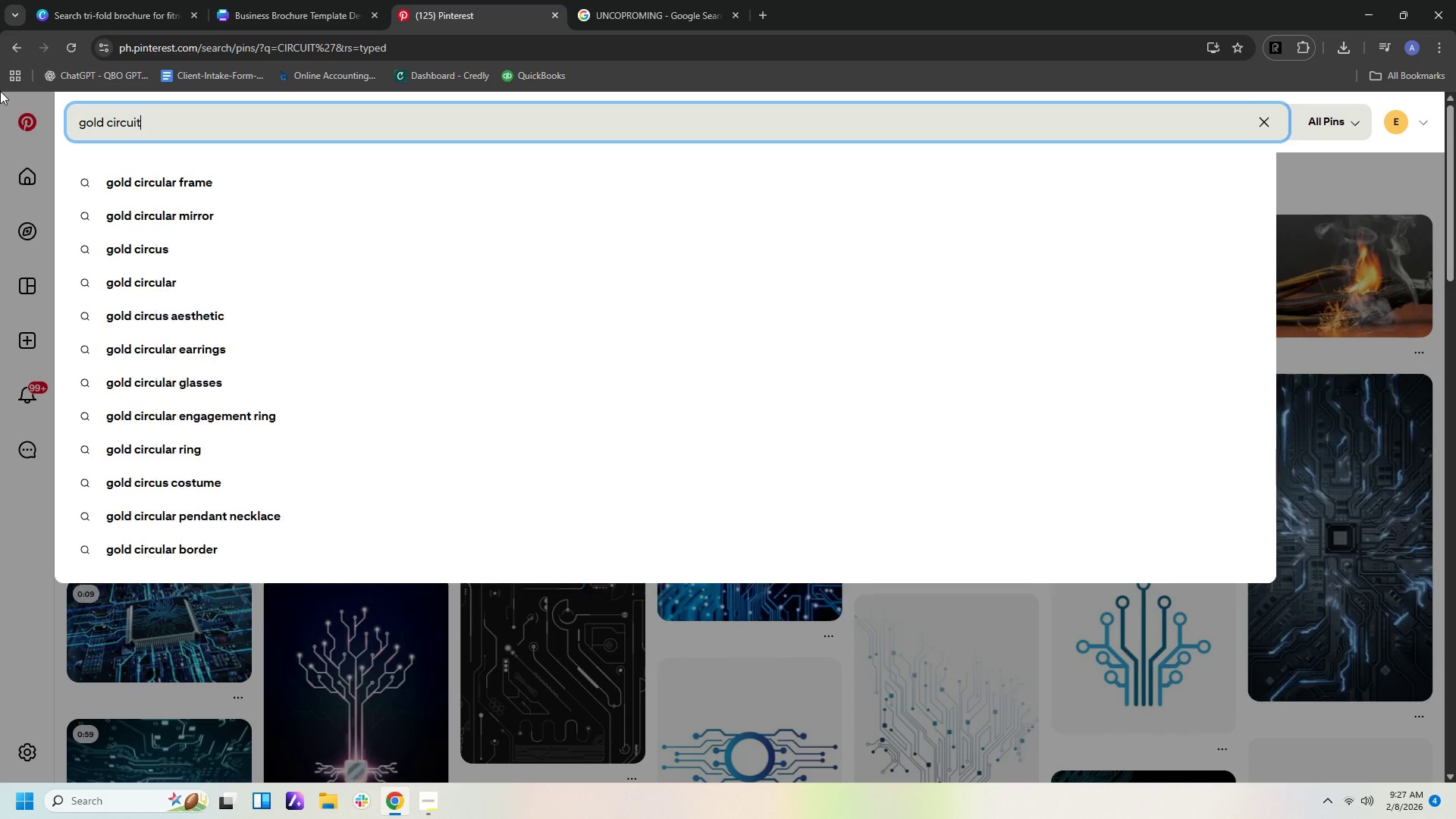 
key(Enter)
 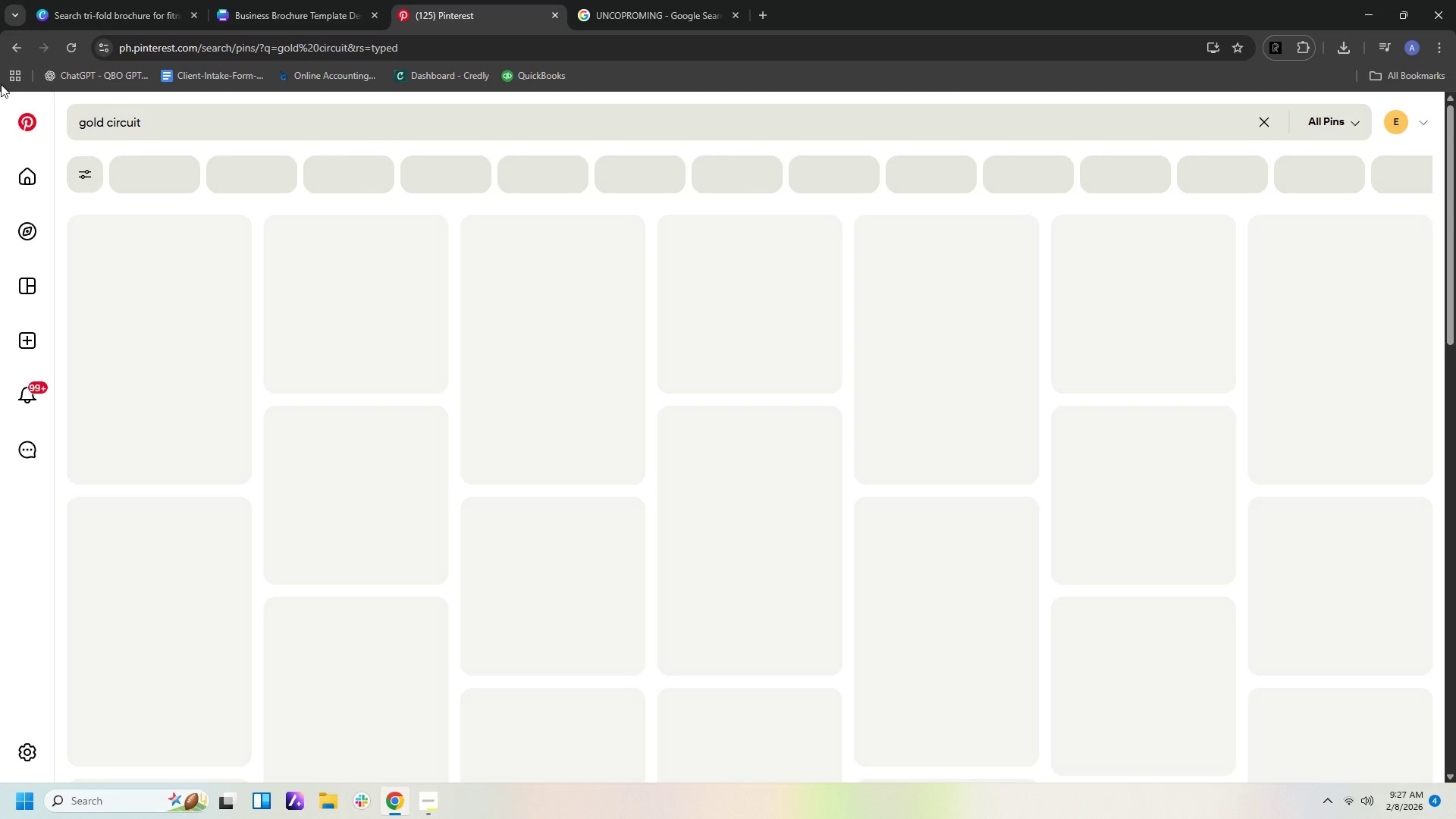 
scroll: coordinate [1240, 0], scroll_direction: down, amount: 1.0
 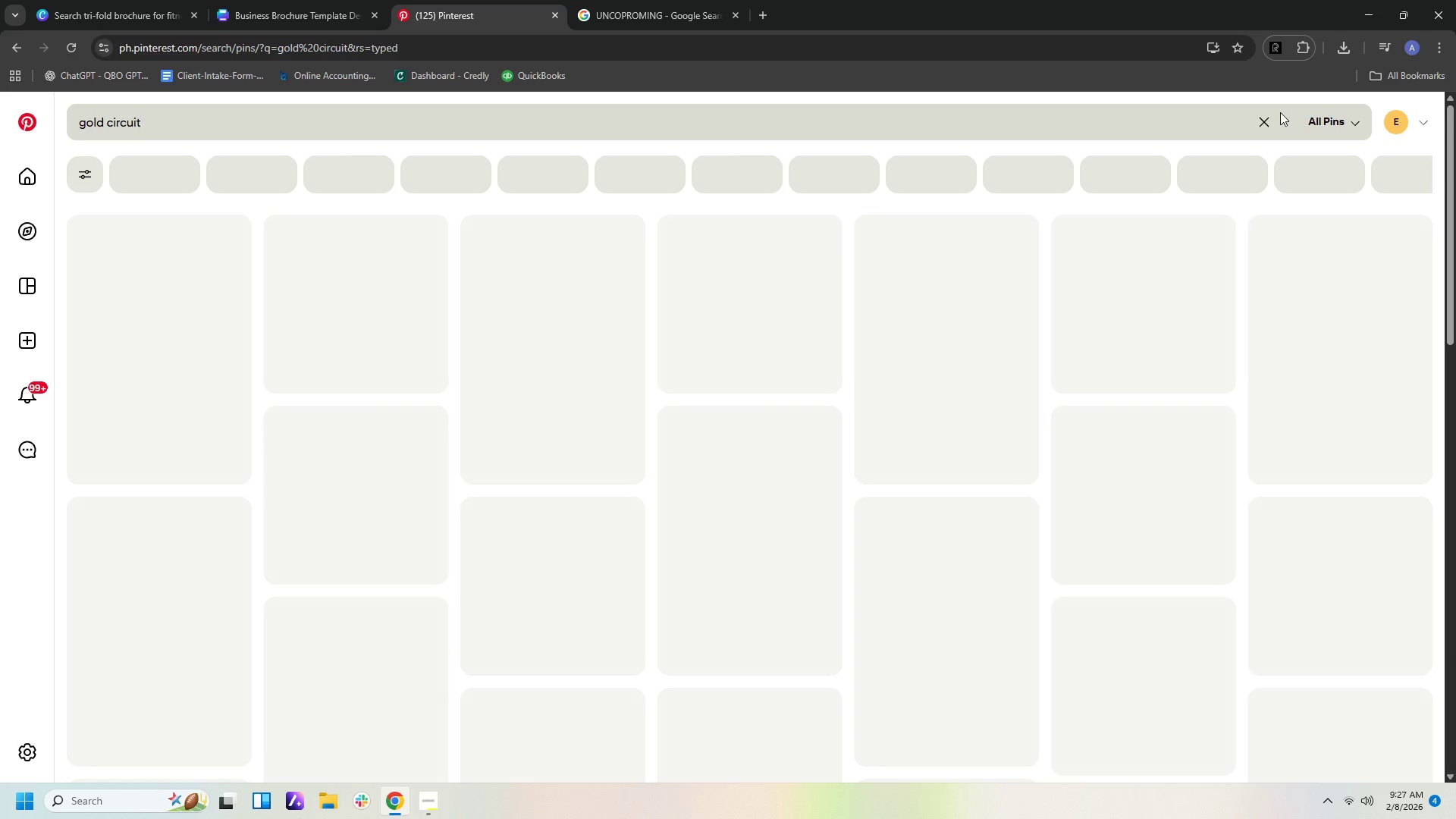 
mouse_move([1279, 130])
 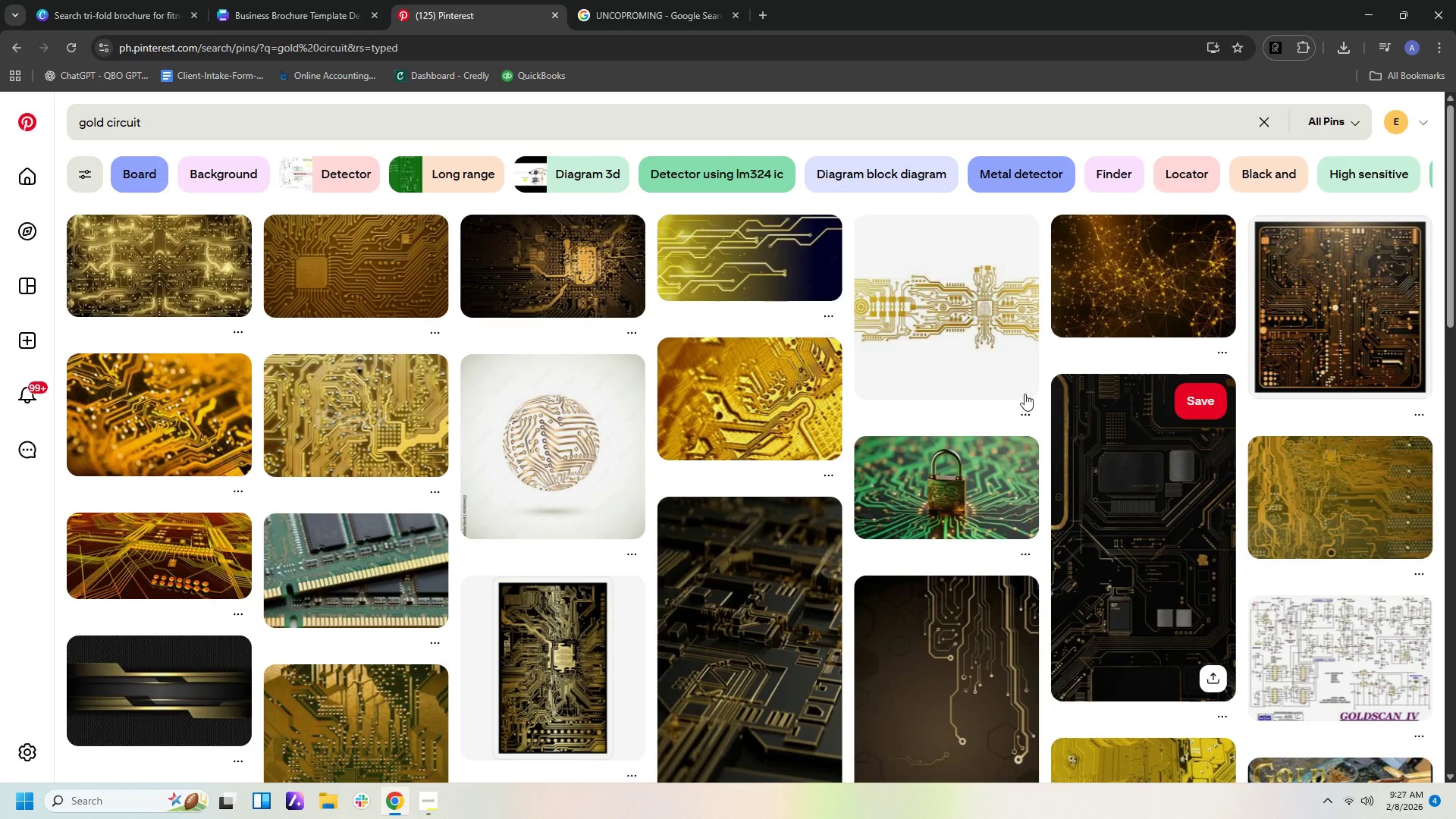 
scroll: coordinate [991, 412], scroll_direction: down, amount: 3.0
 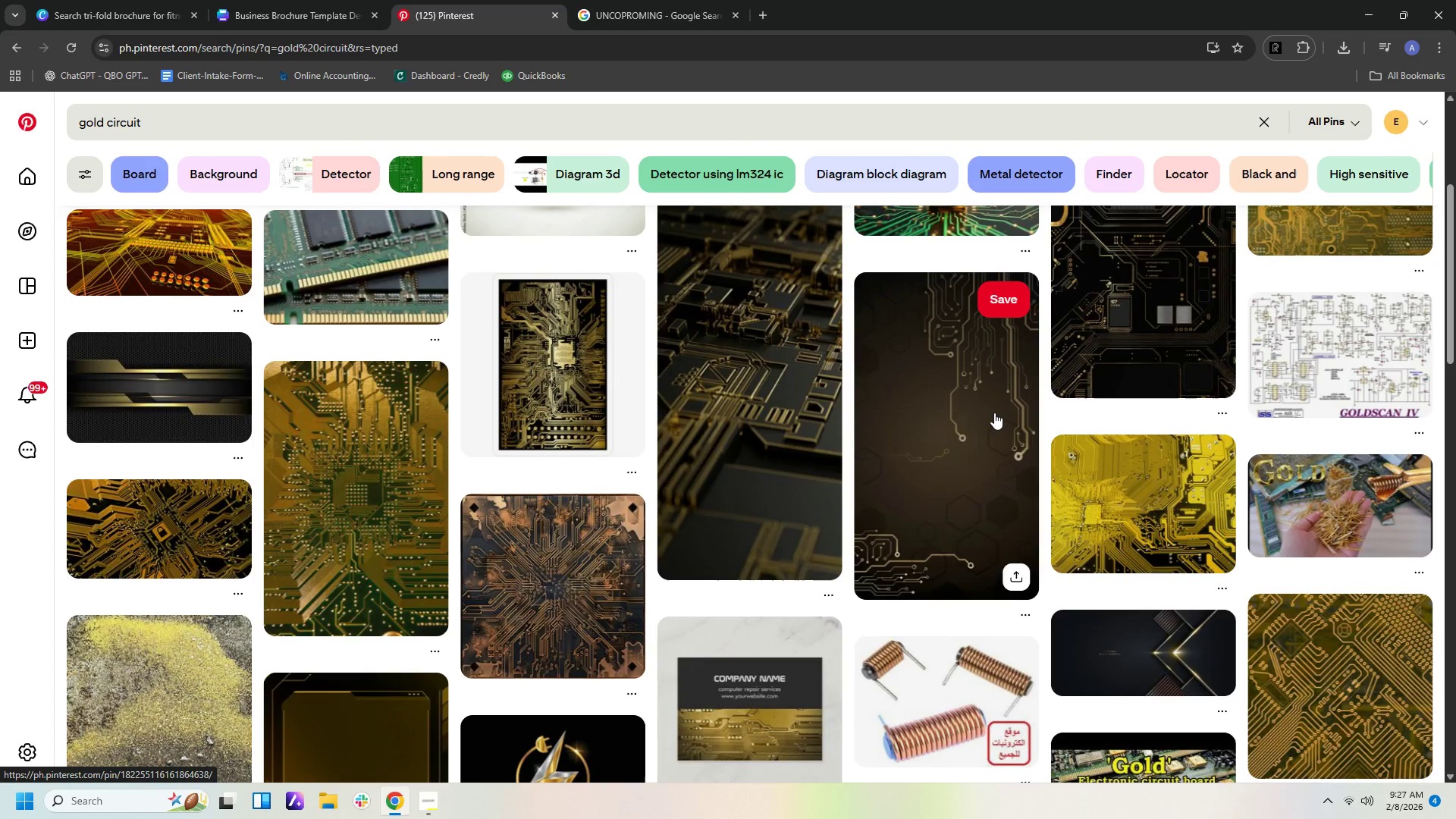 
scroll: coordinate [891, 419], scroll_direction: up, amount: 7.0
 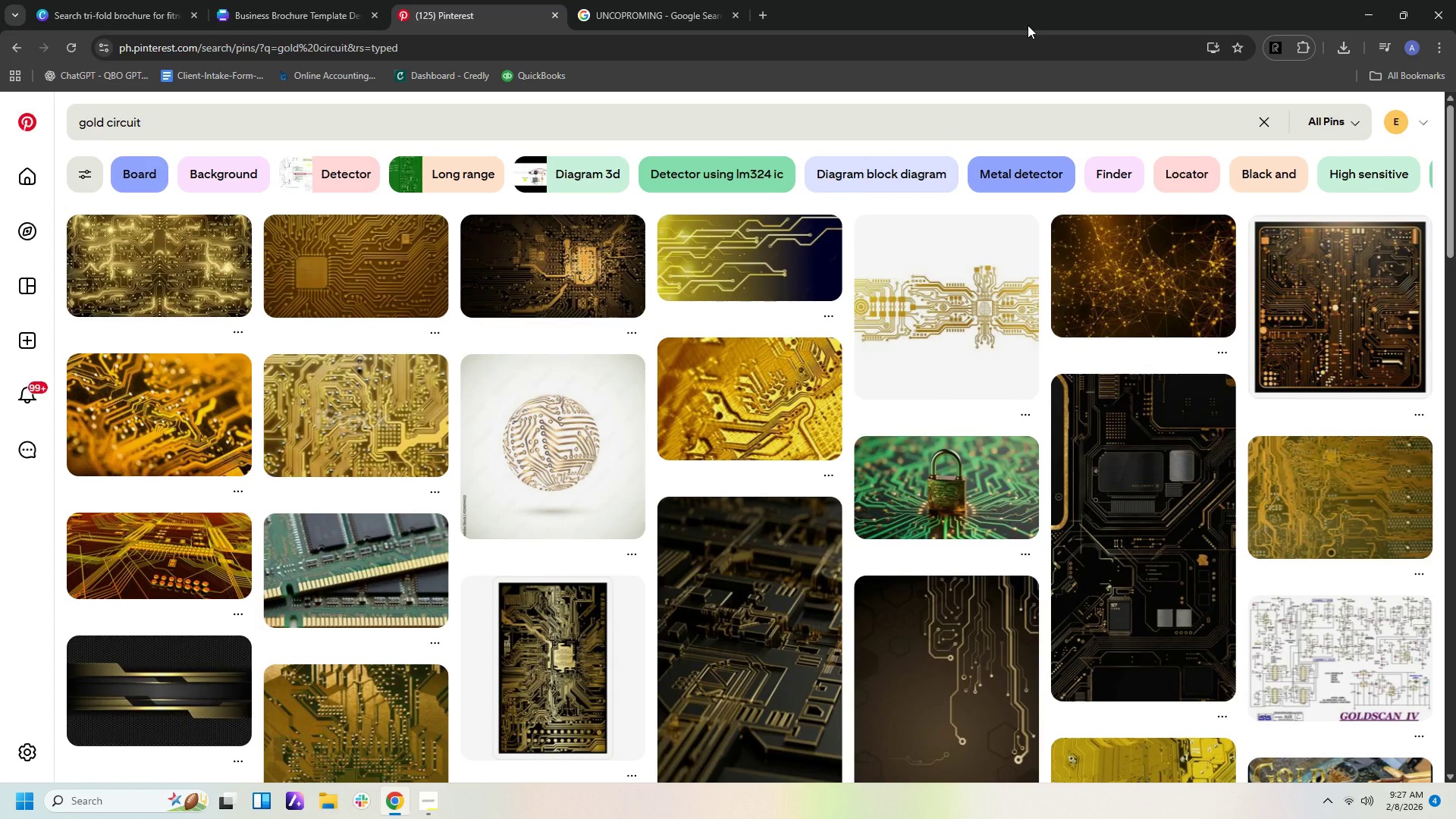 
wait(12.69)
 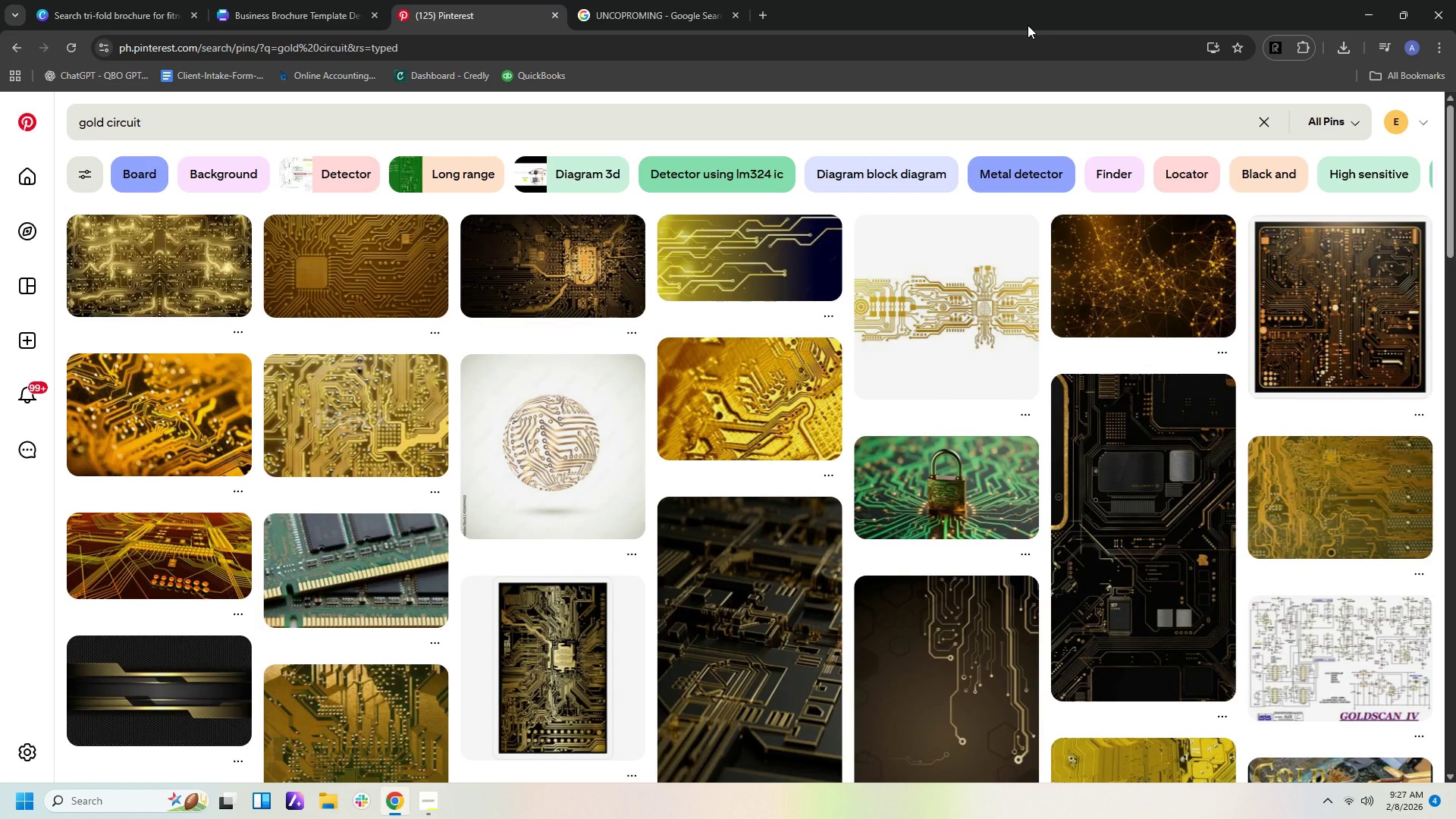 
left_click([21, 50])
 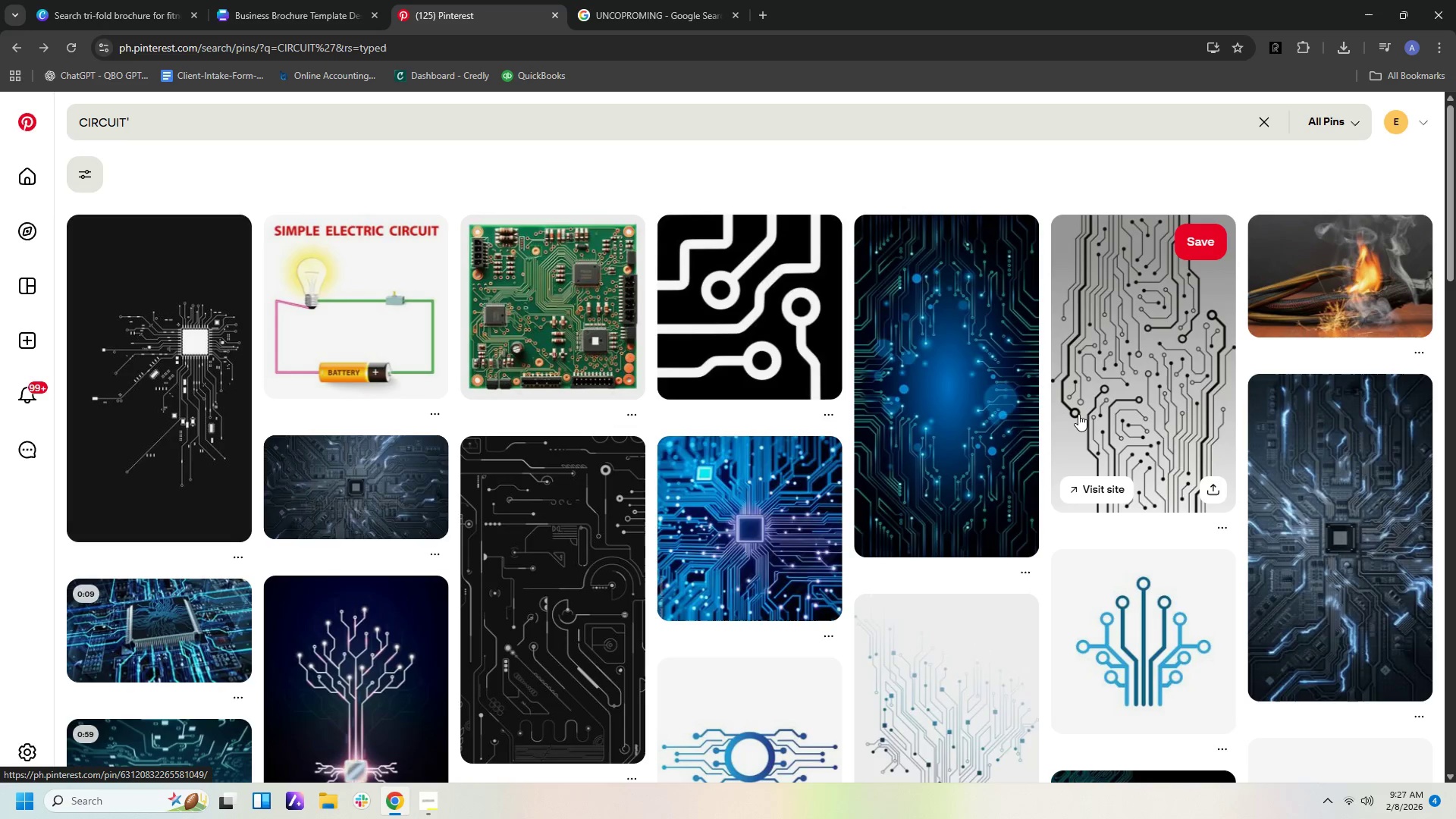 
wait(5.47)
 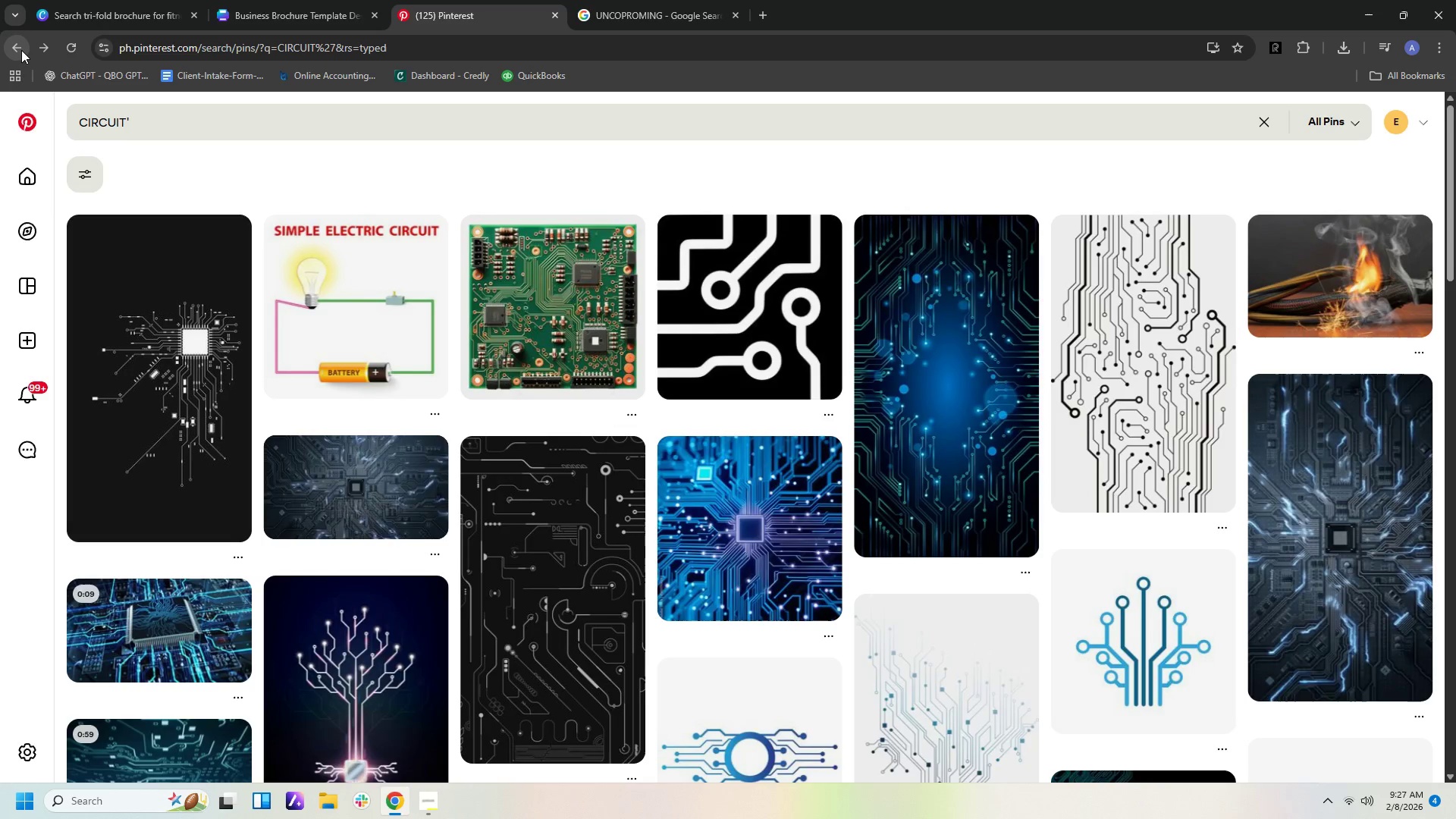 
scroll: coordinate [1184, 589], scroll_direction: down, amount: 10.0
 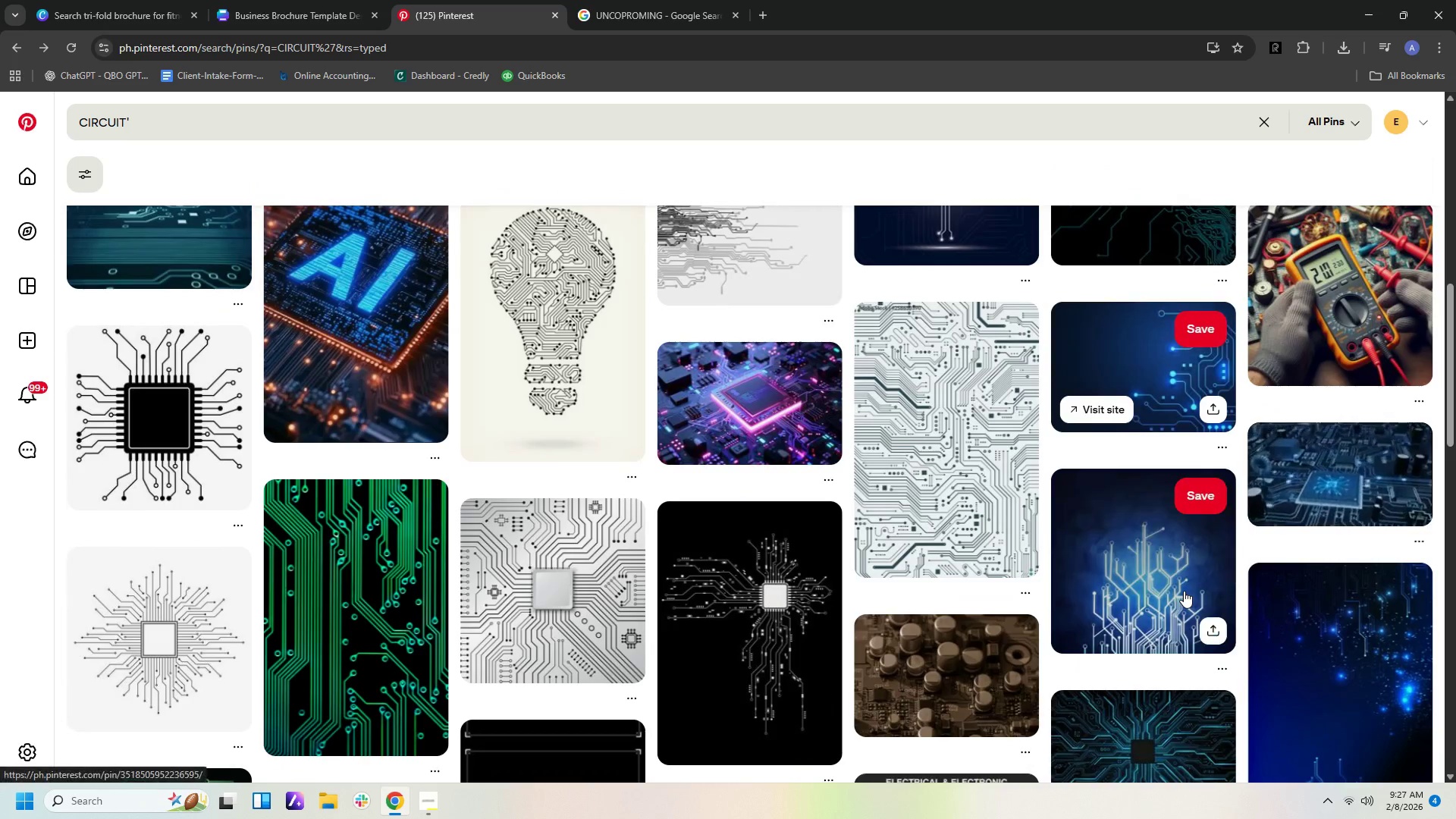 
scroll: coordinate [1184, 591], scroll_direction: up, amount: 5.0
 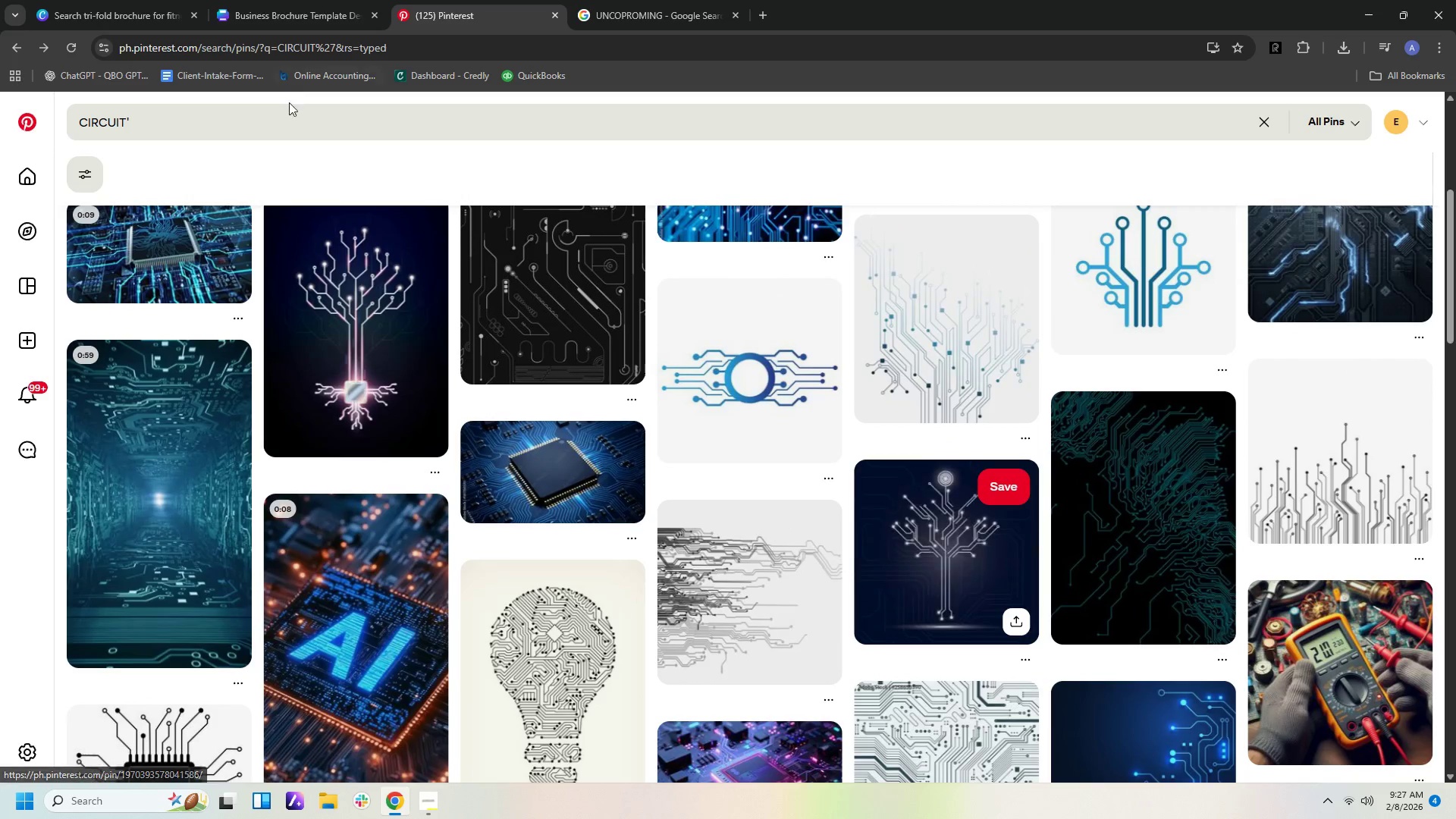 
left_click([293, 121])
 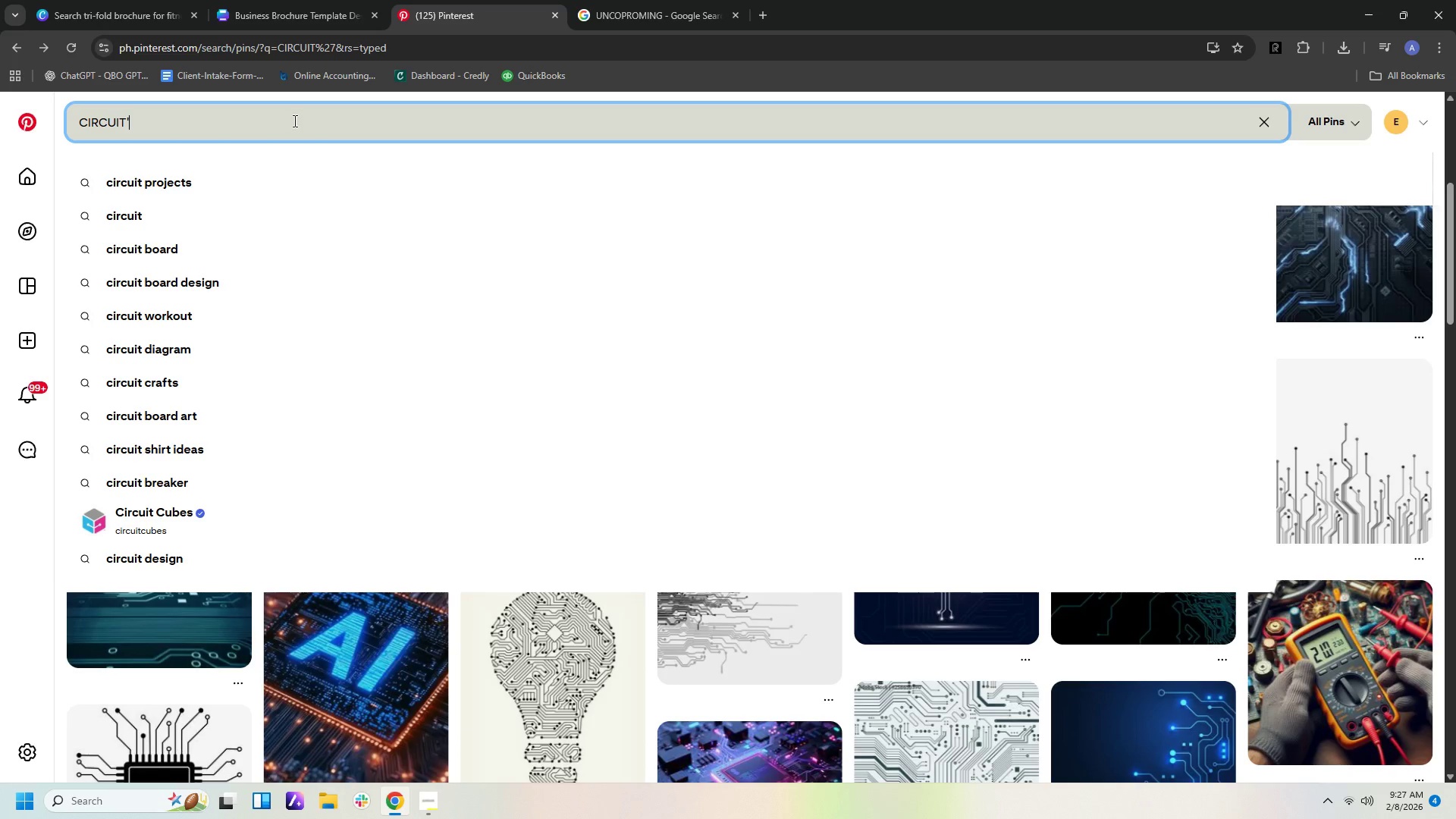 
hold_key(key=Backspace, duration=1.09)
 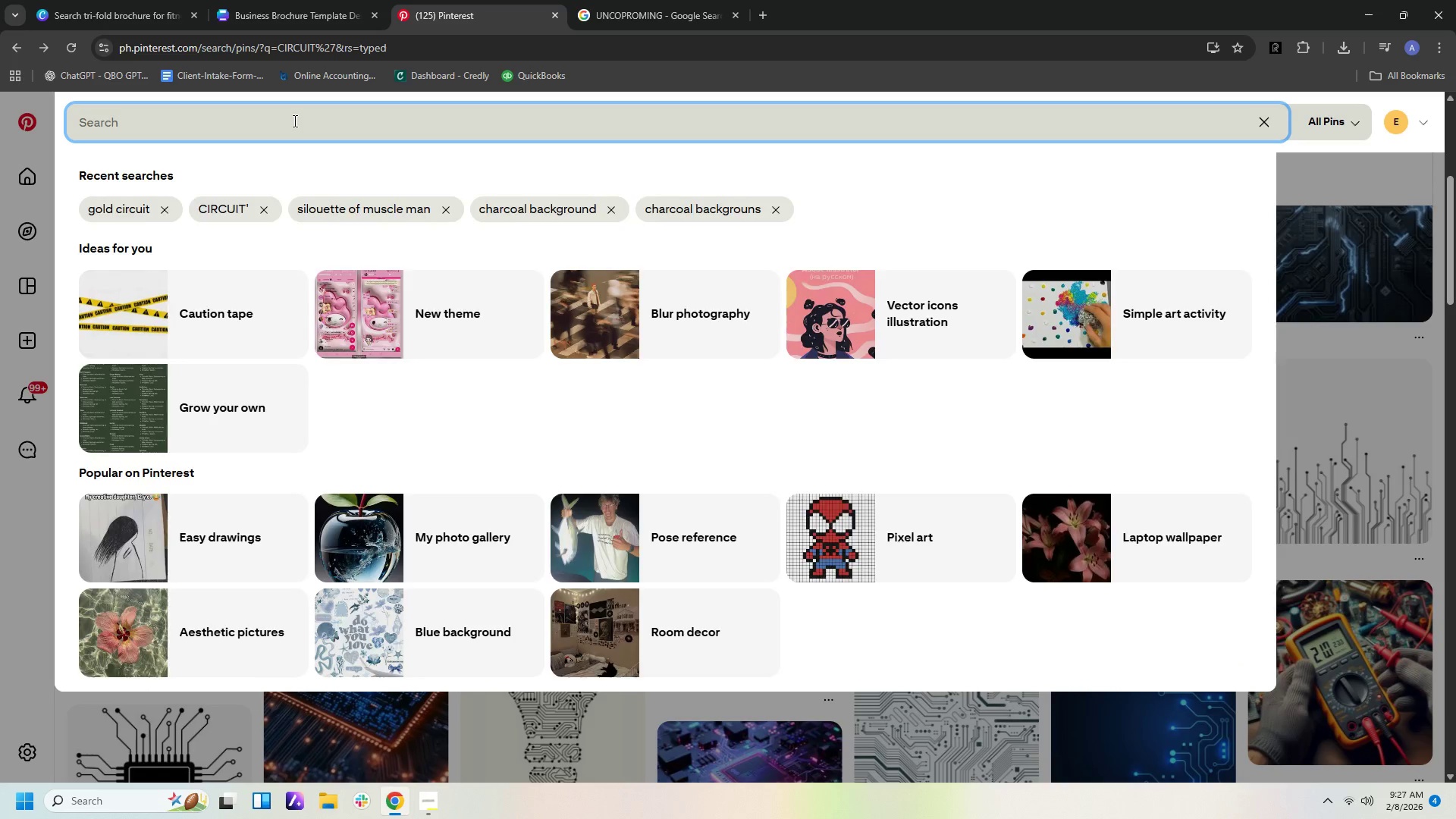 
type(circuit body shape)
 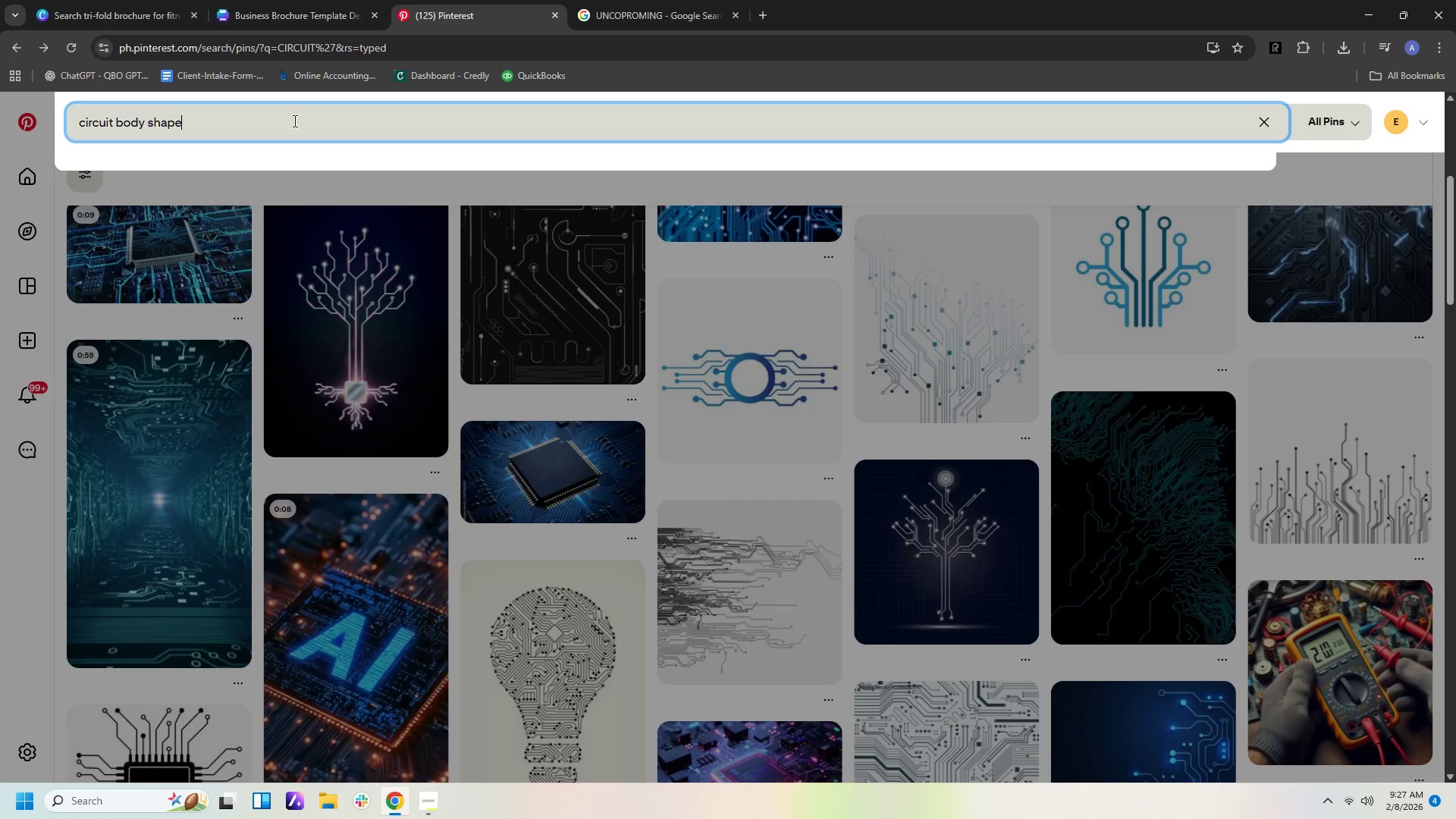 
key(Enter)
 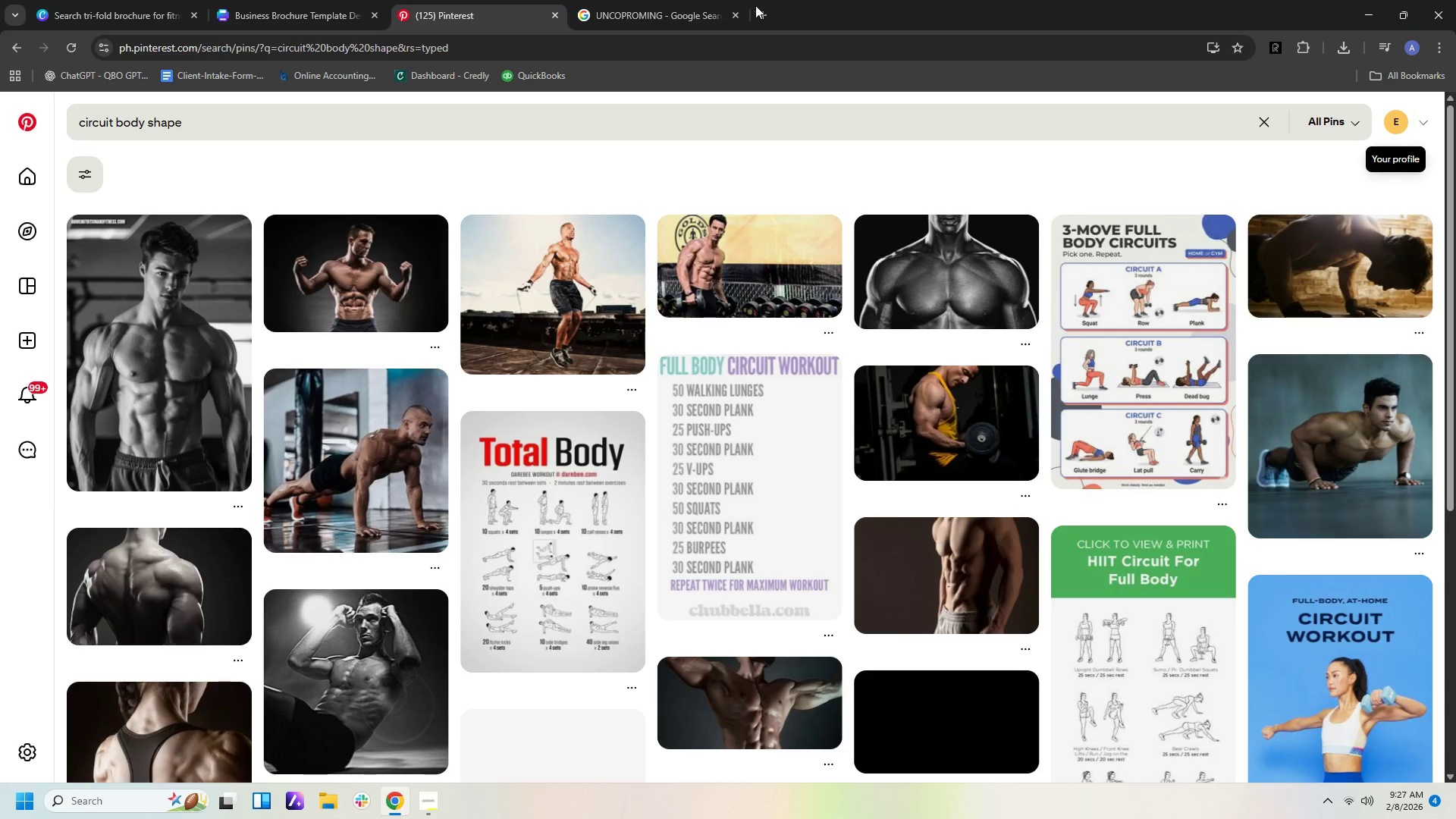 
left_click([214, 110])
 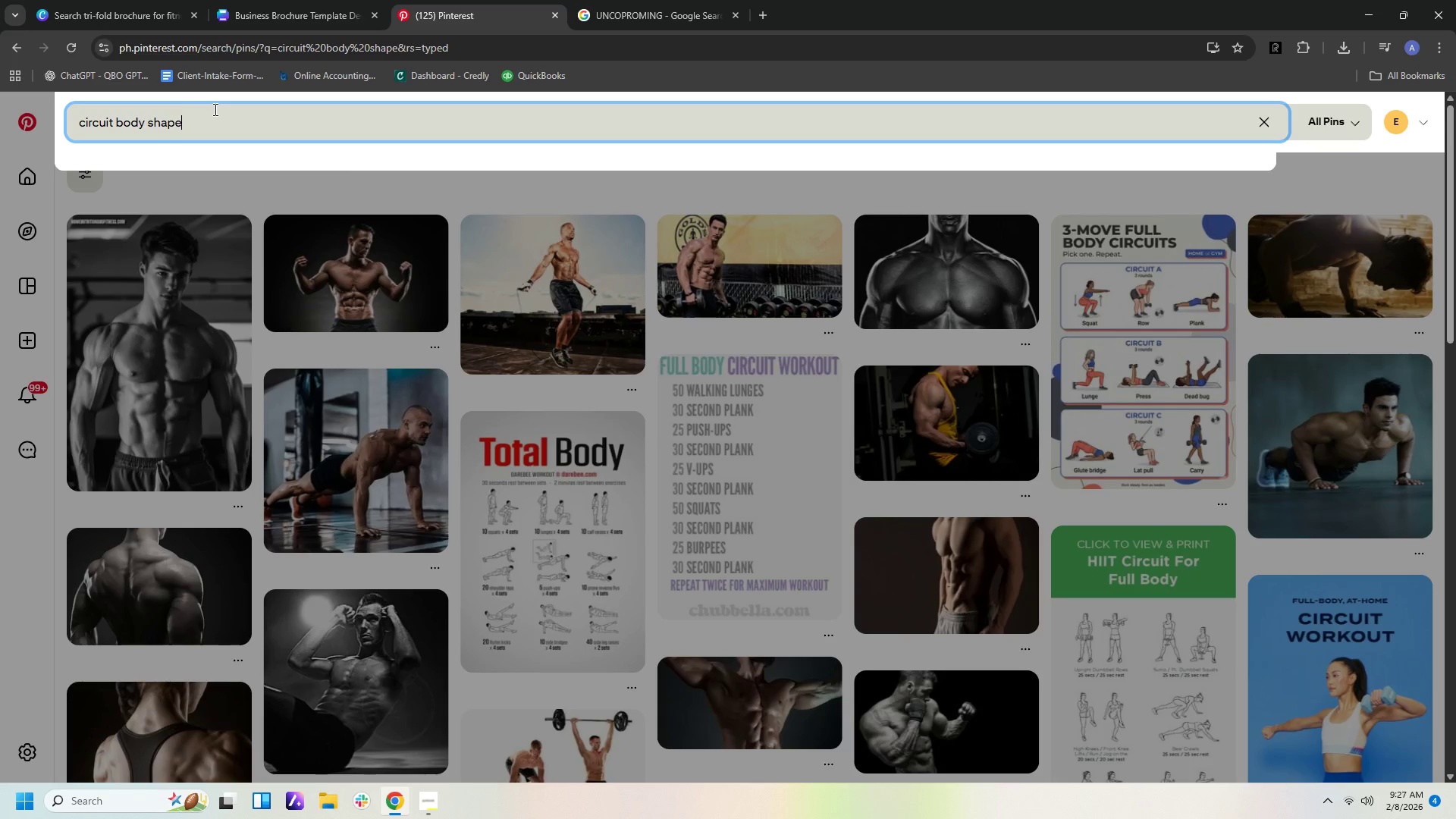 
key(Backspace)
 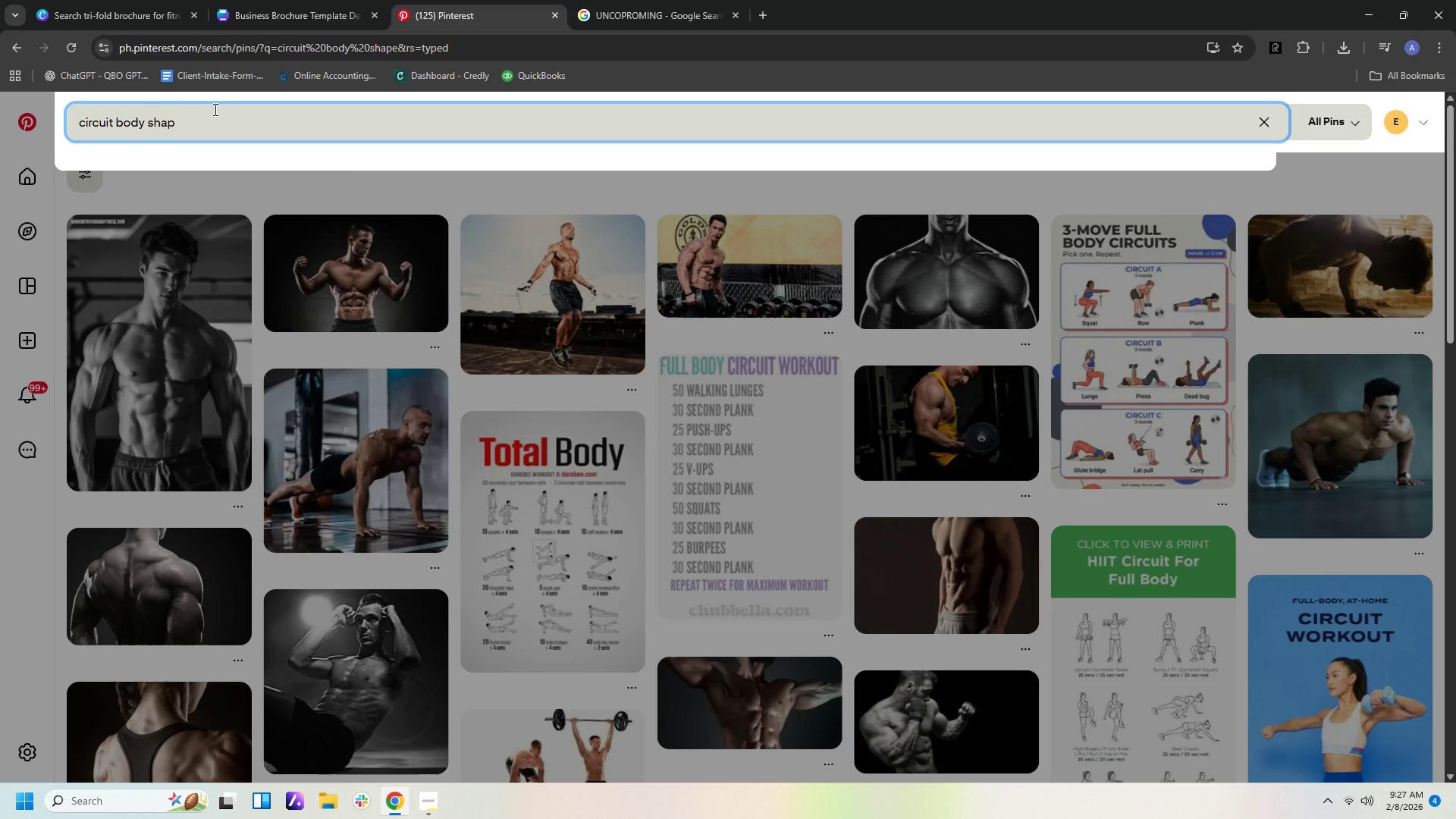 
key(Backspace)
 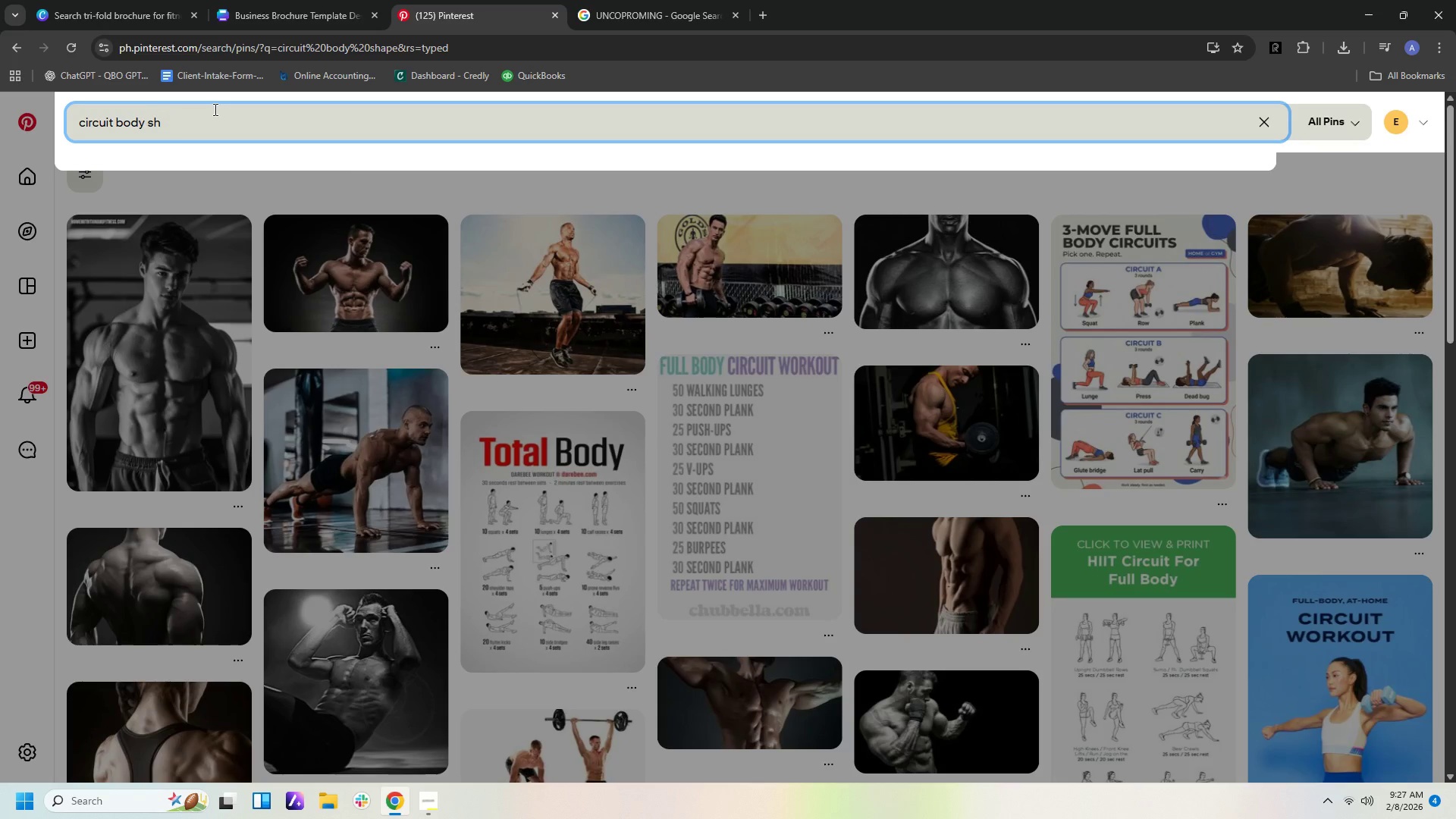 
key(Backspace)
 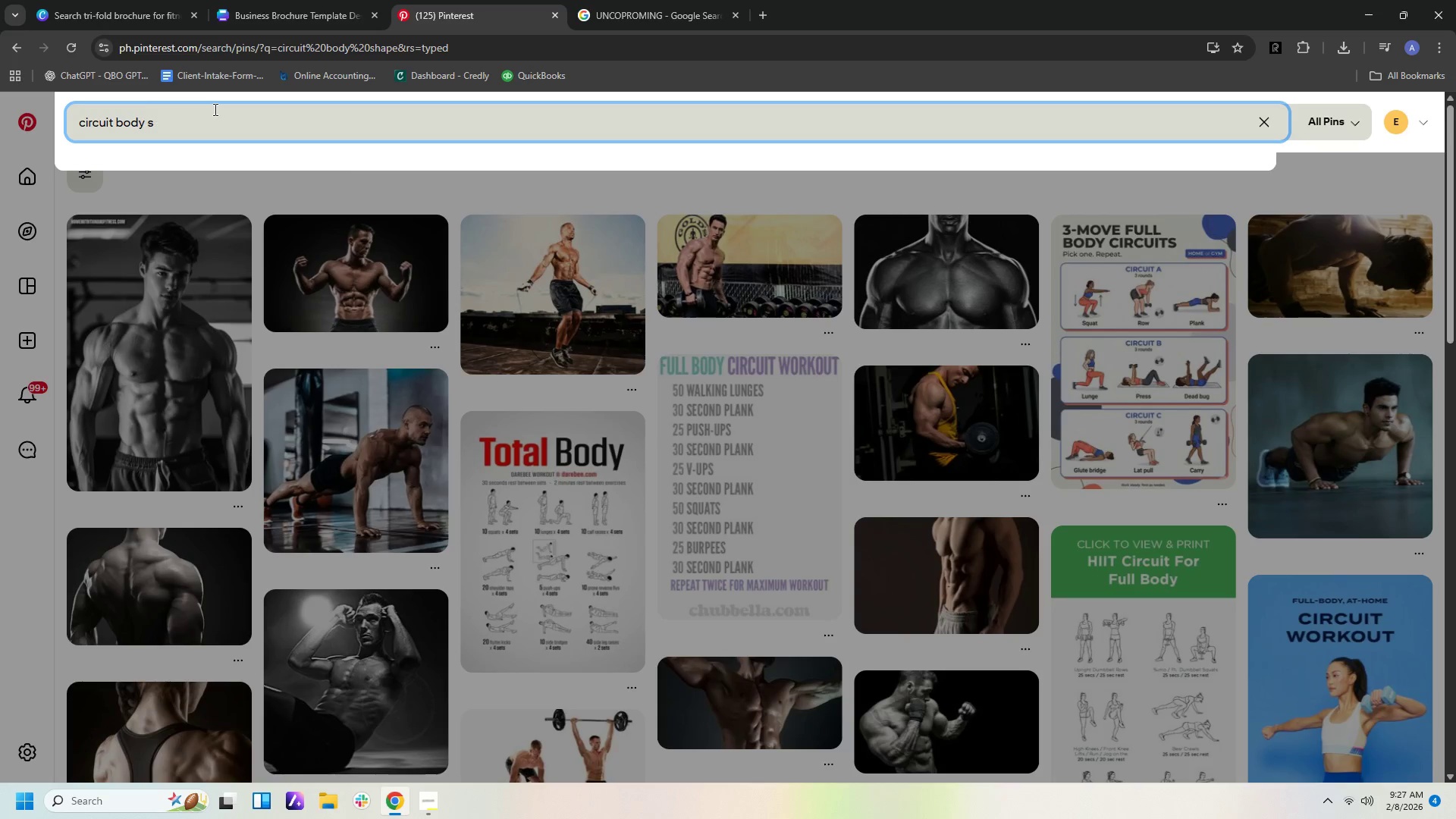 
key(Backspace)
 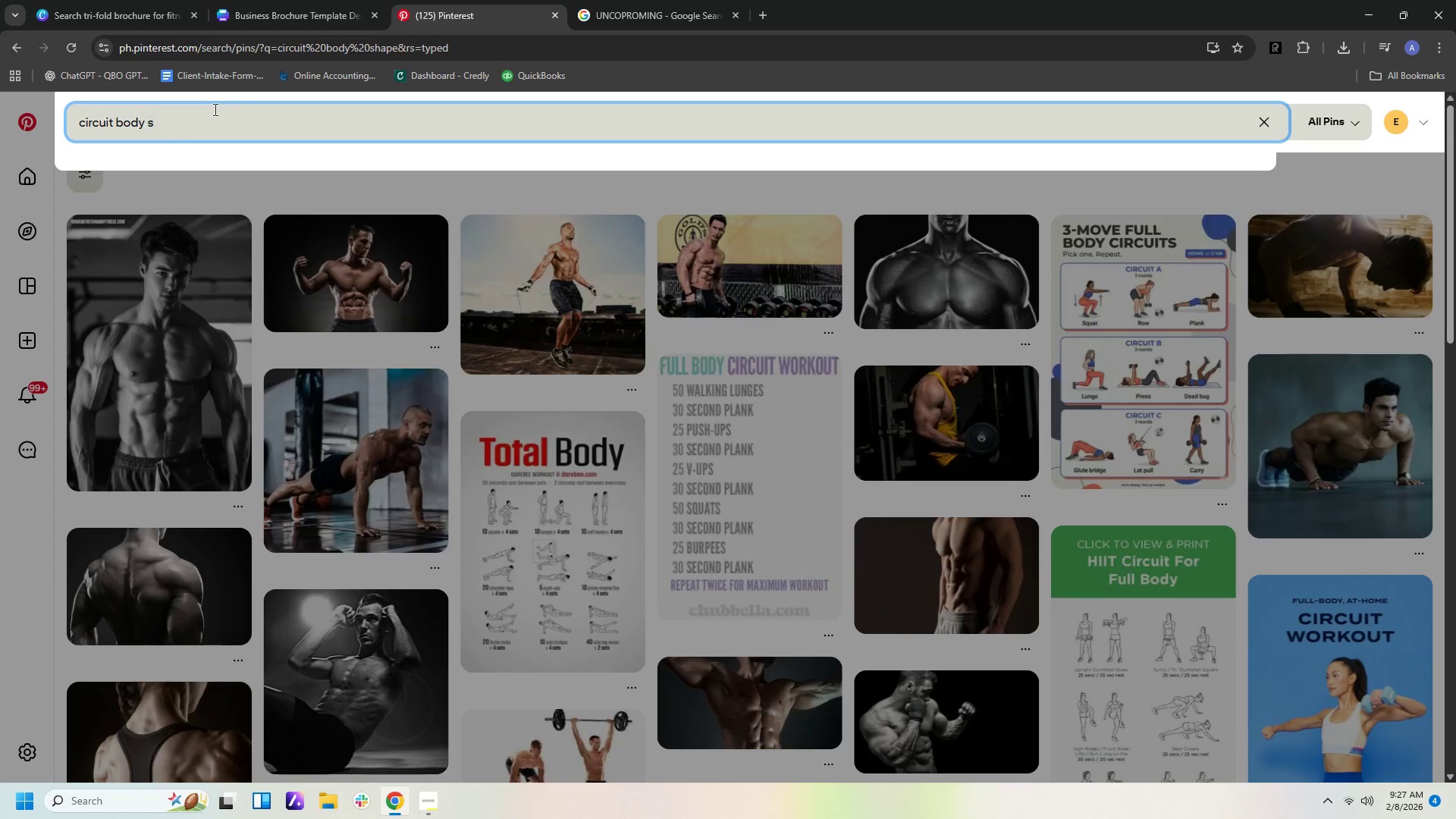 
key(Backspace)
 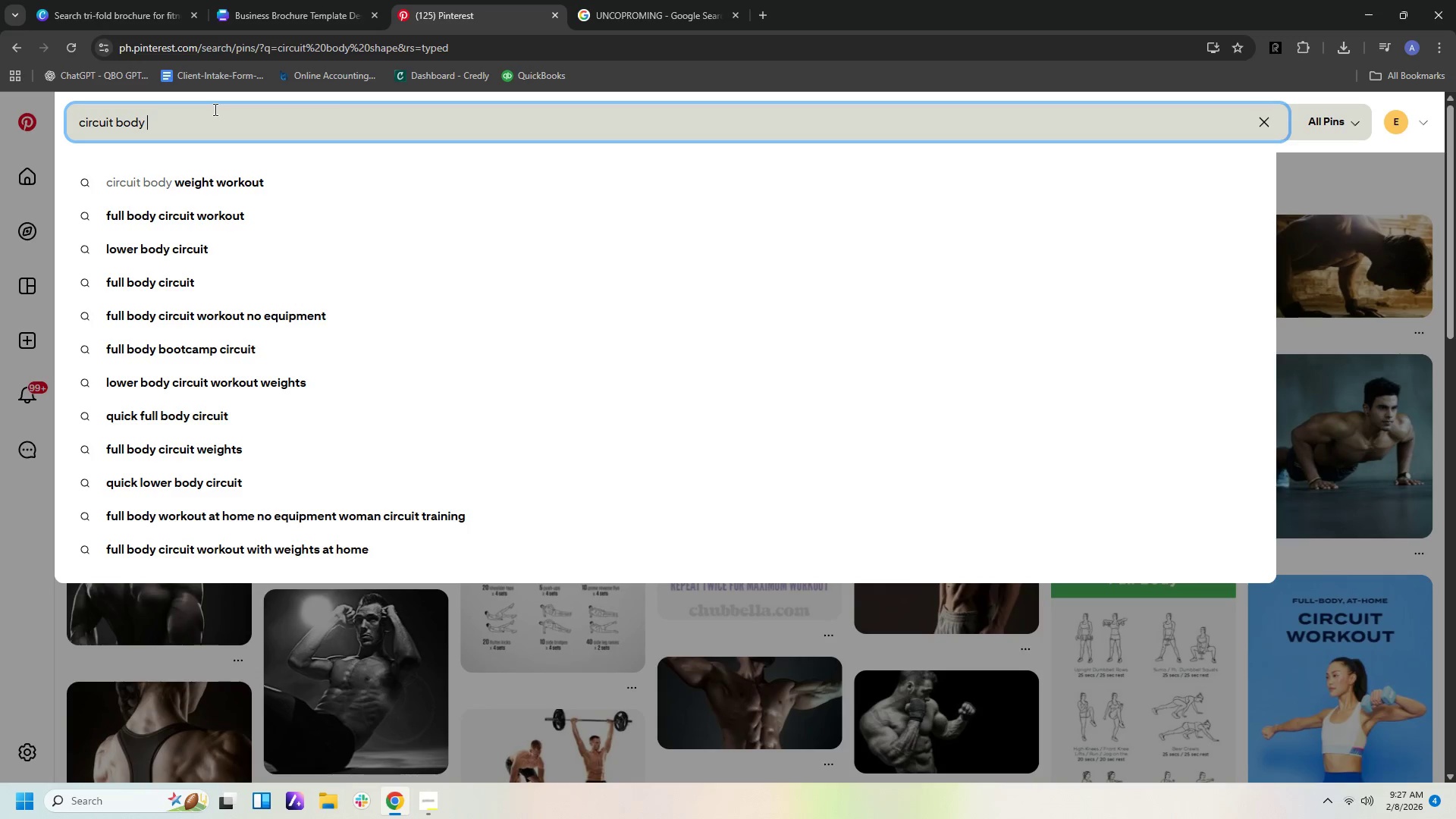 
key(Enter)
 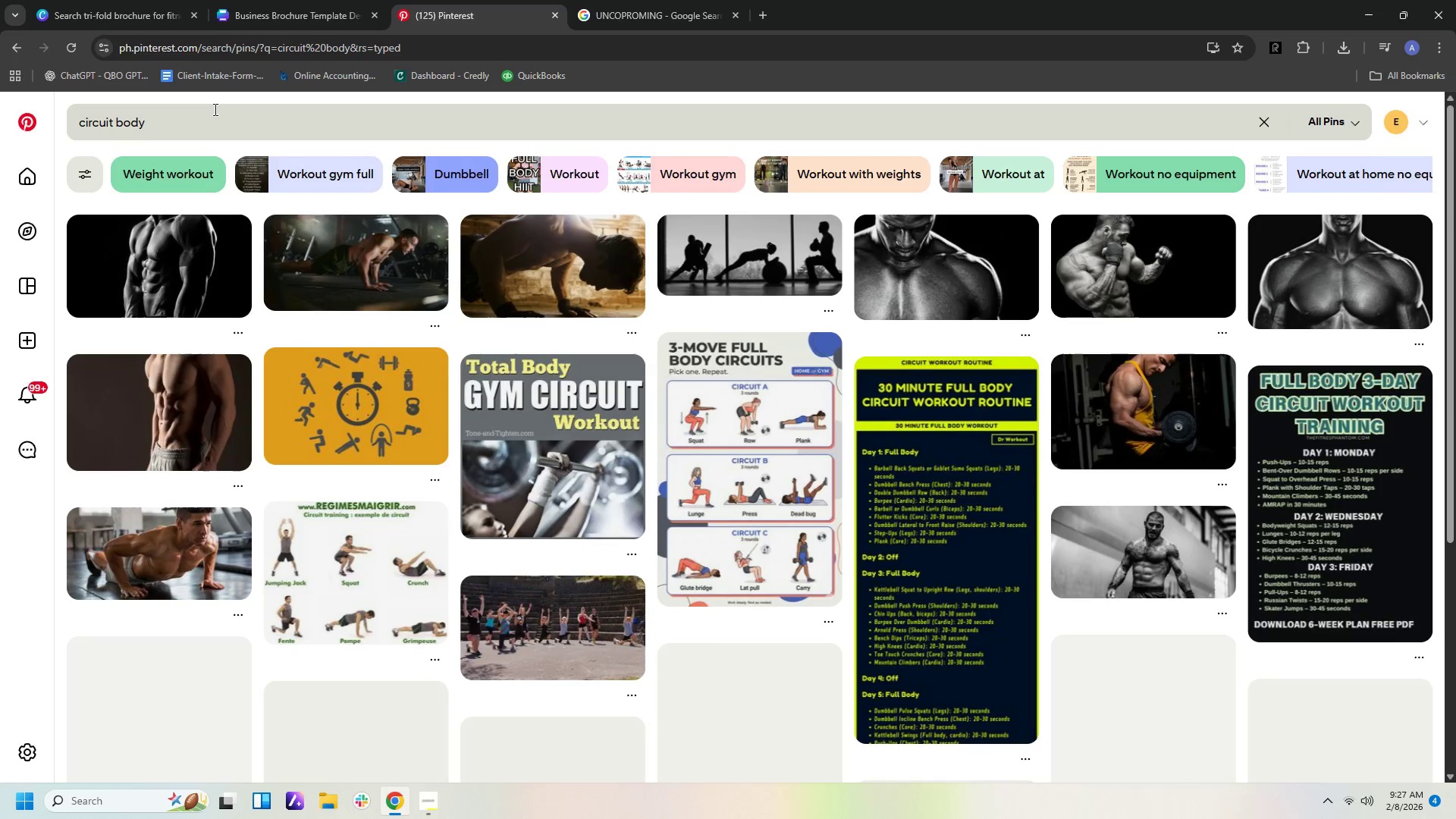 
key(Backspace)
 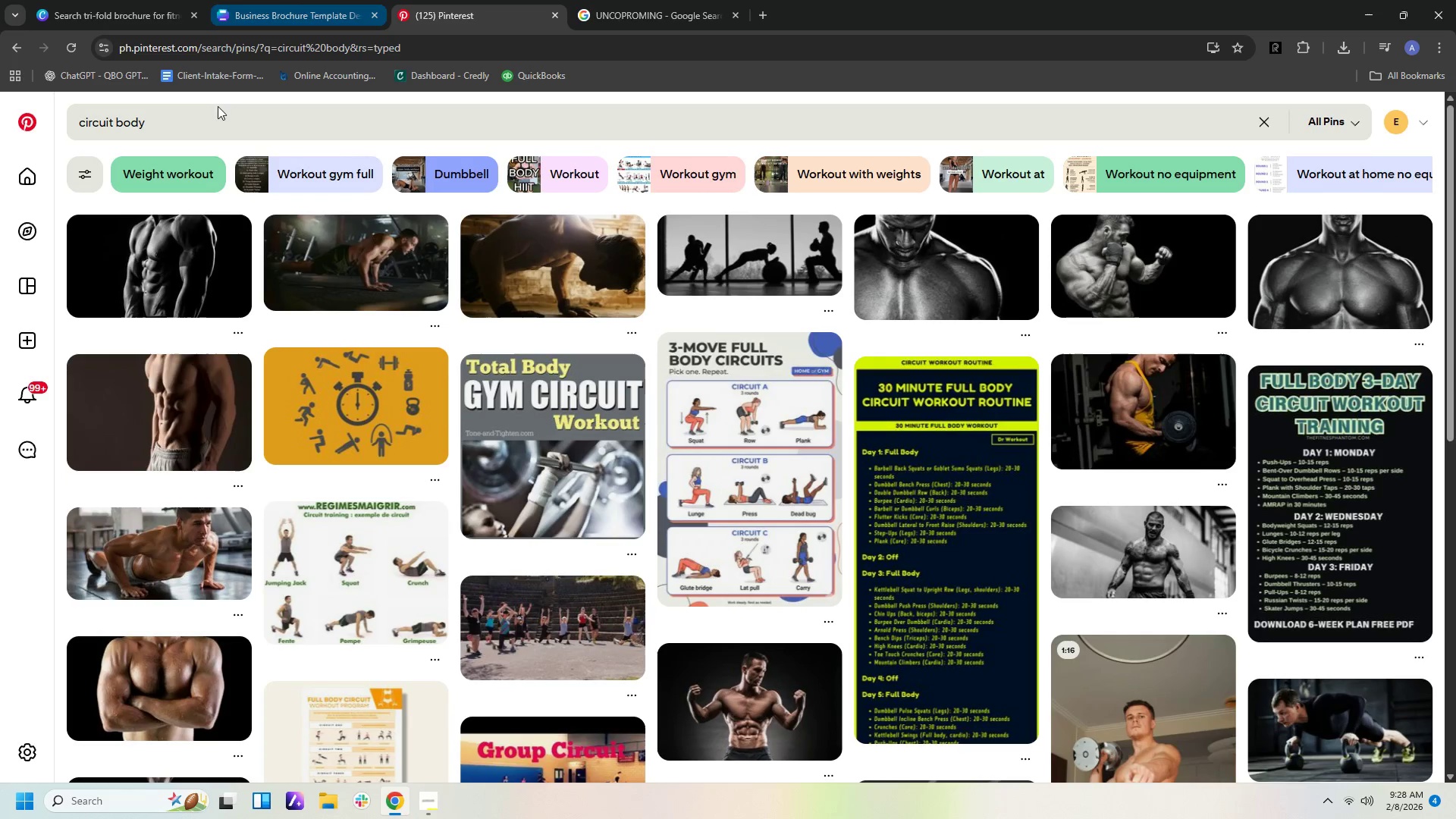 
left_click([198, 133])
 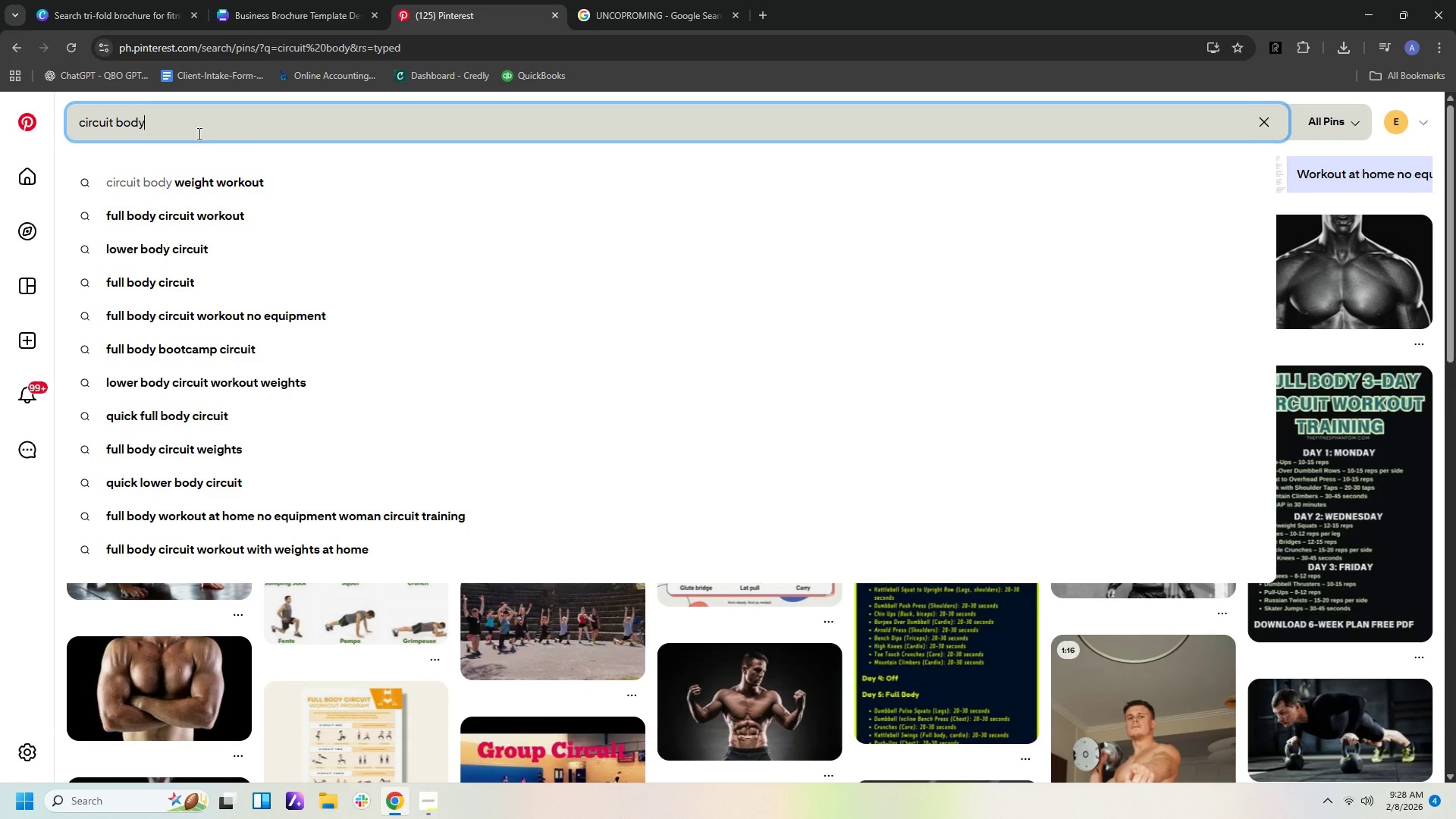 
key(Backspace)
 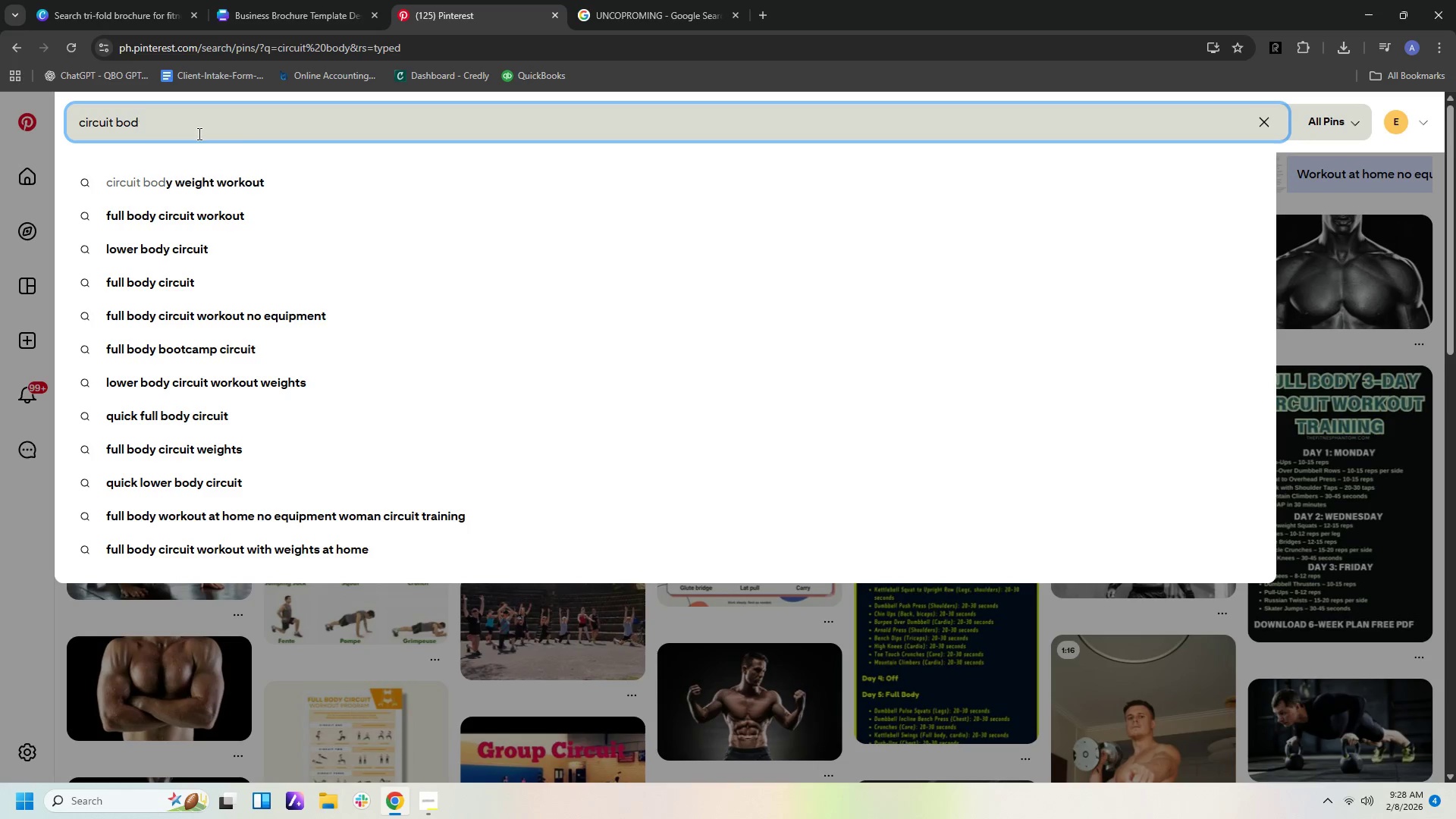 
key(Backspace)
 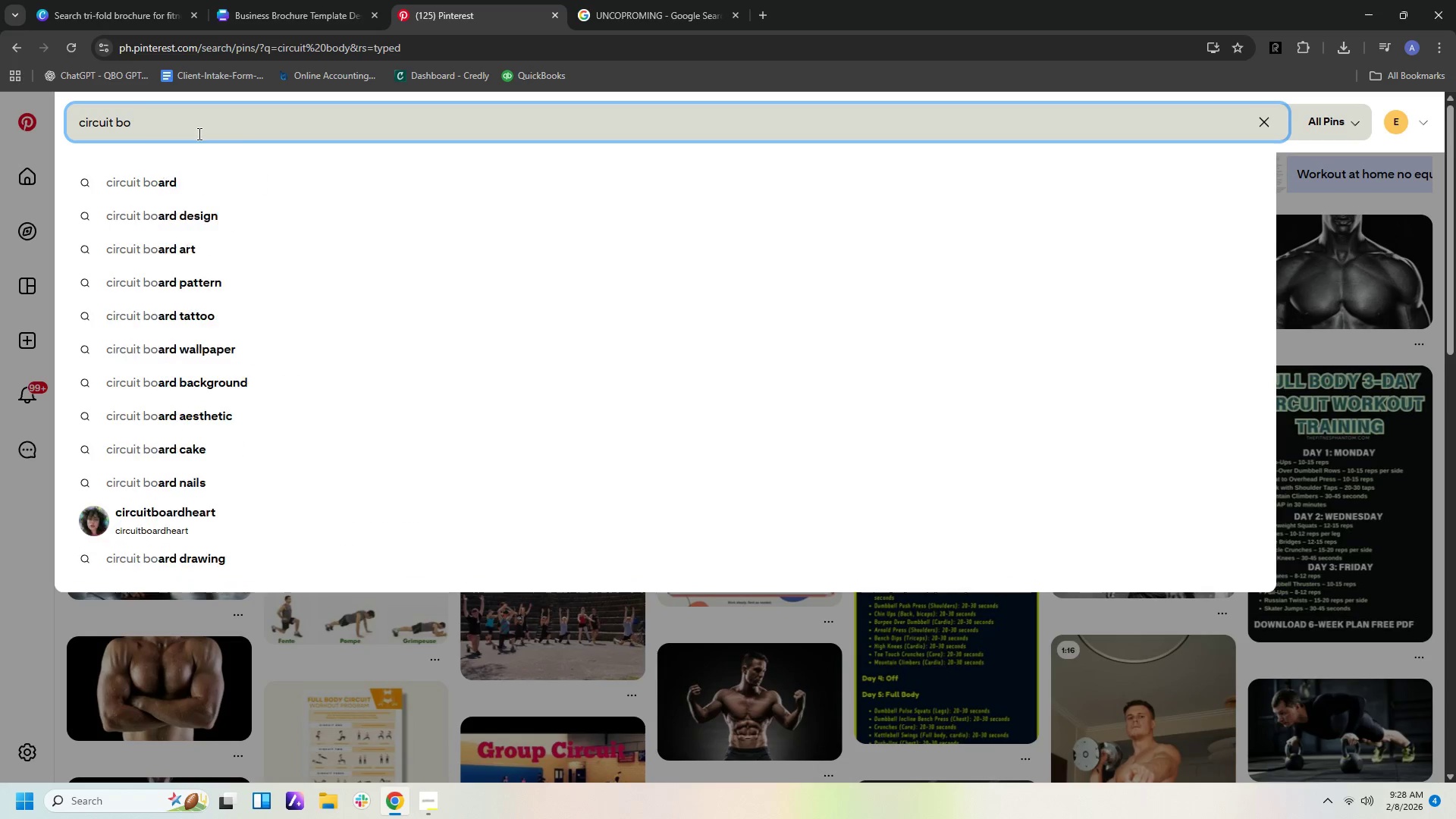 
key(Backspace)
 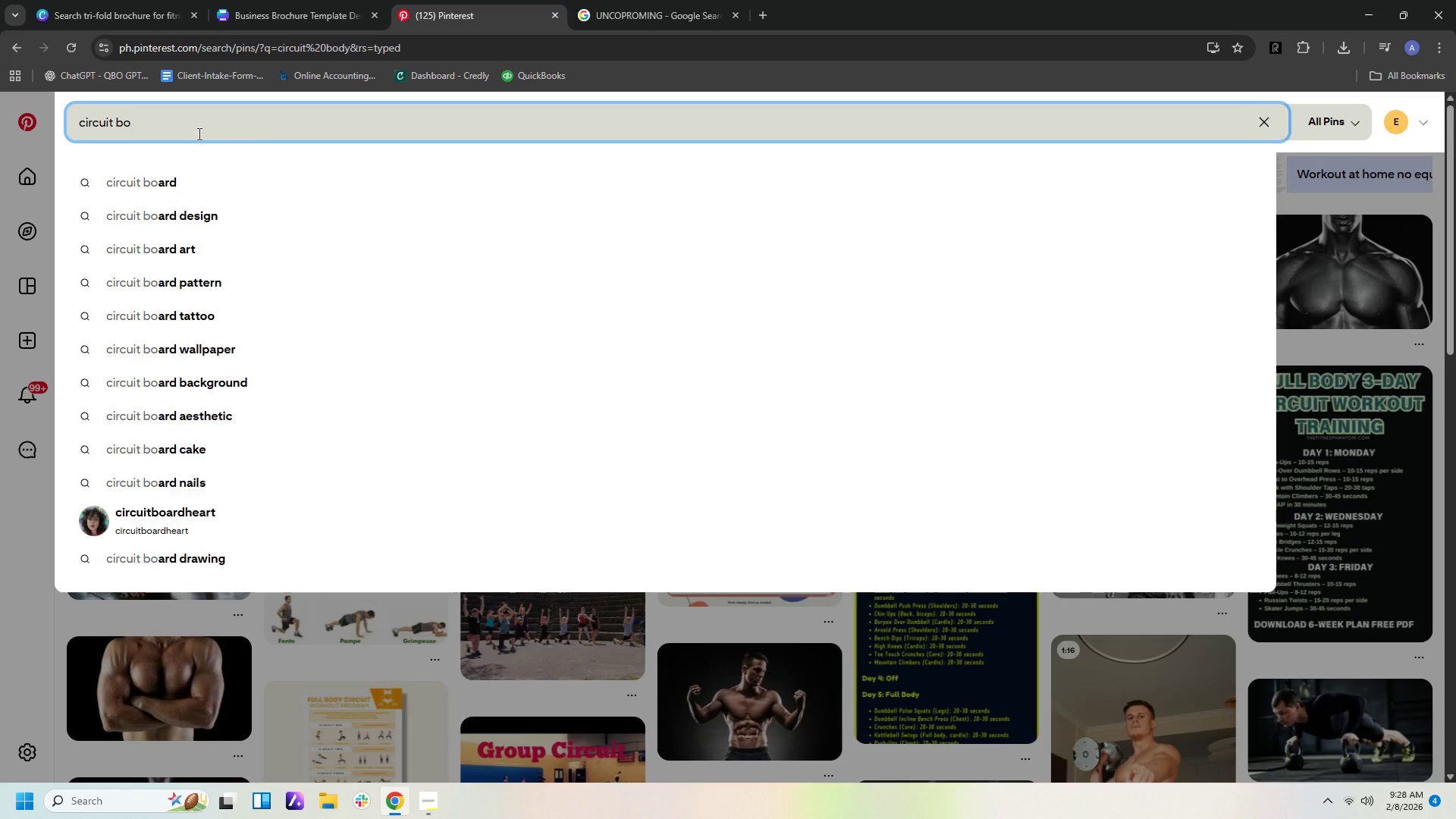 
key(Backspace)
 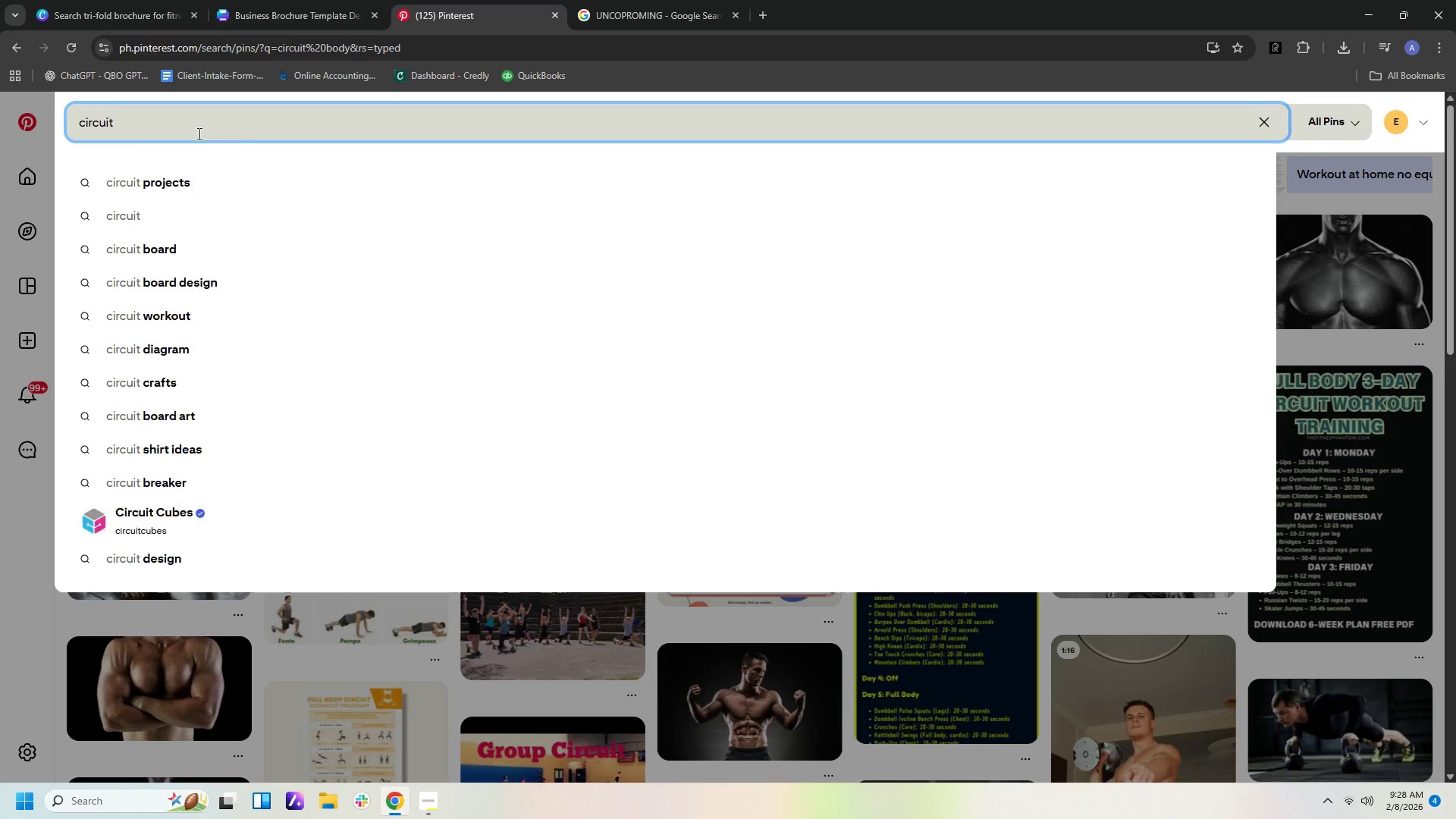 
key(Backspace)
 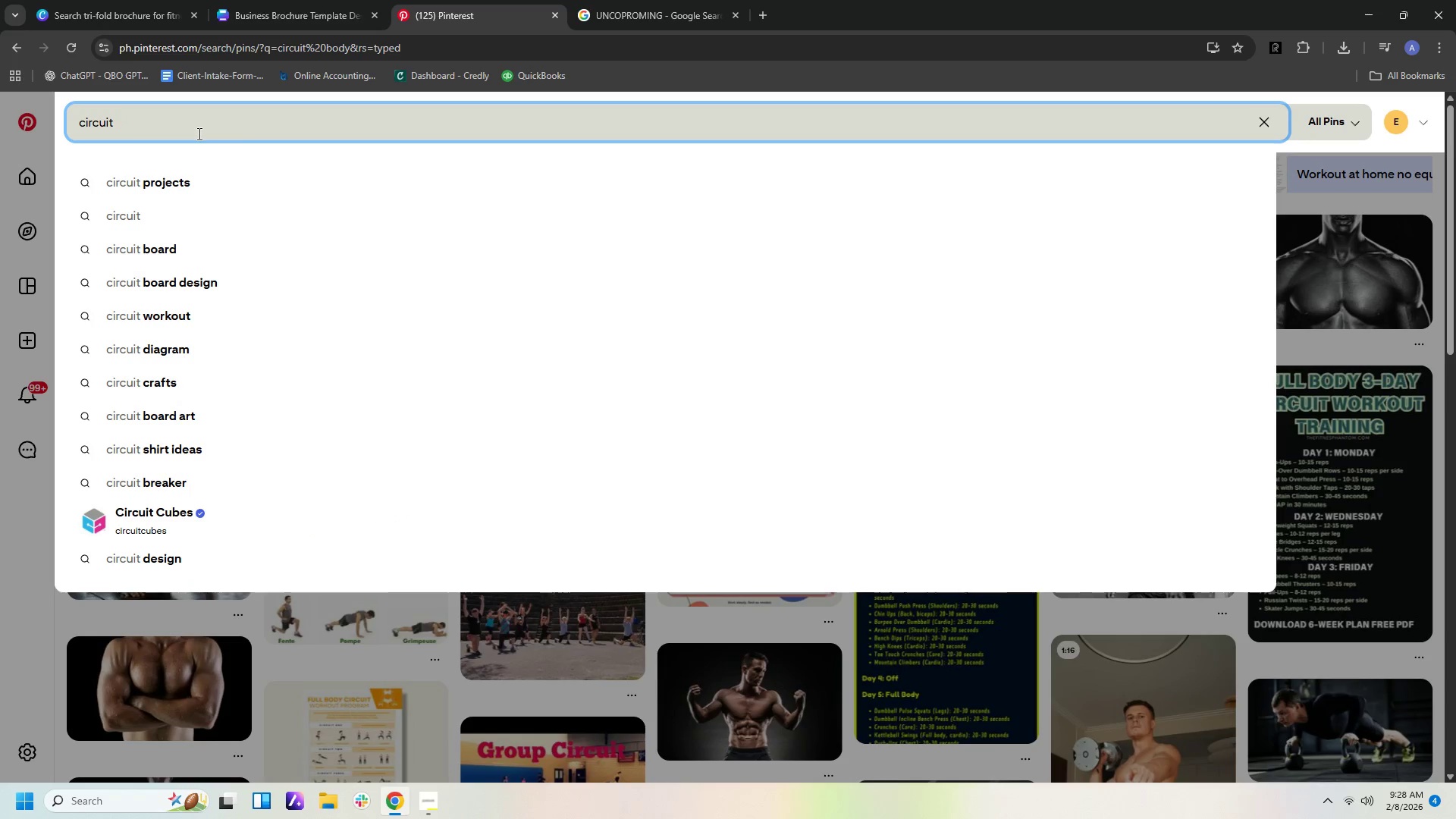 
key(Enter)
 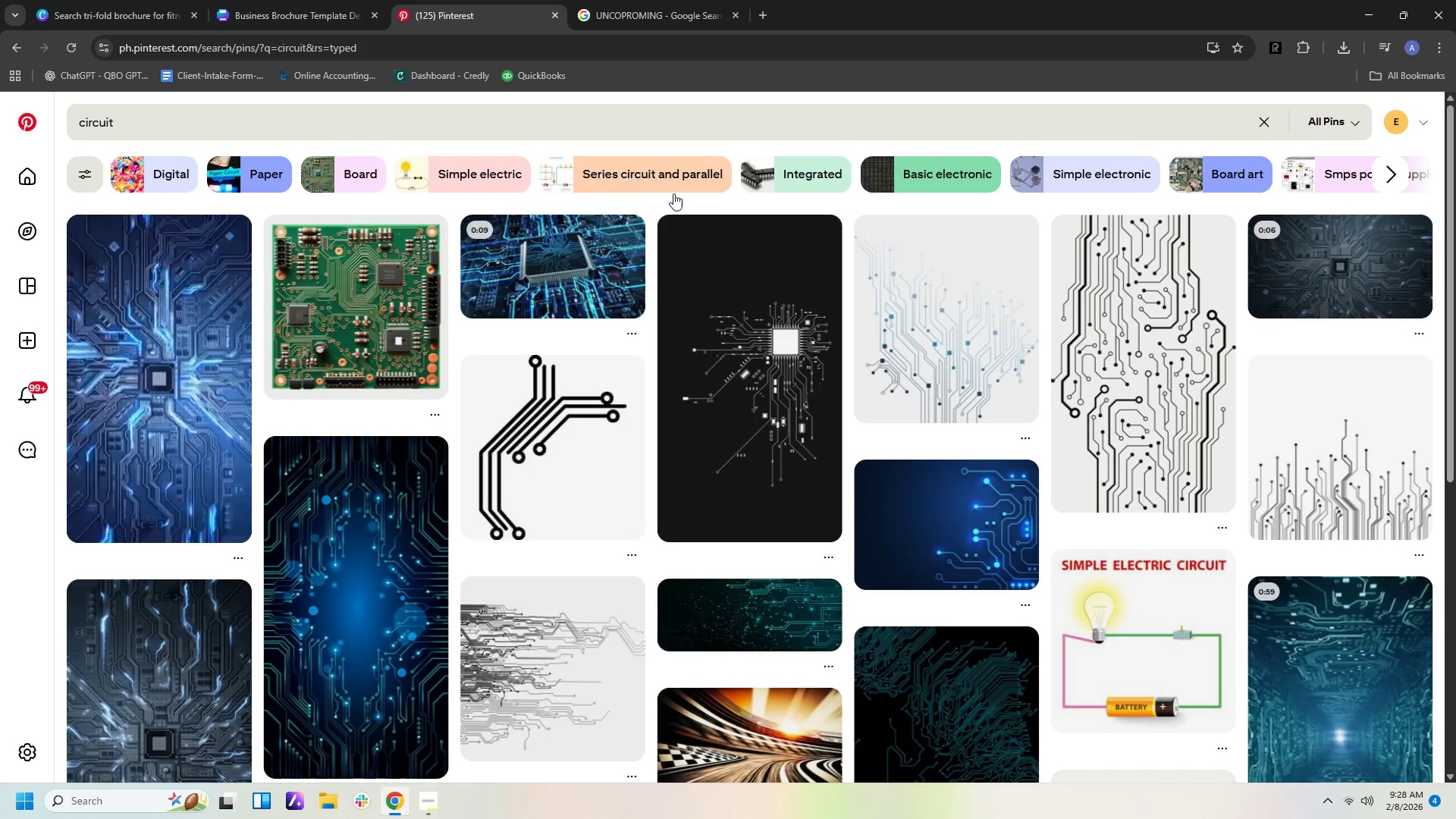 
left_click([1125, 349])
 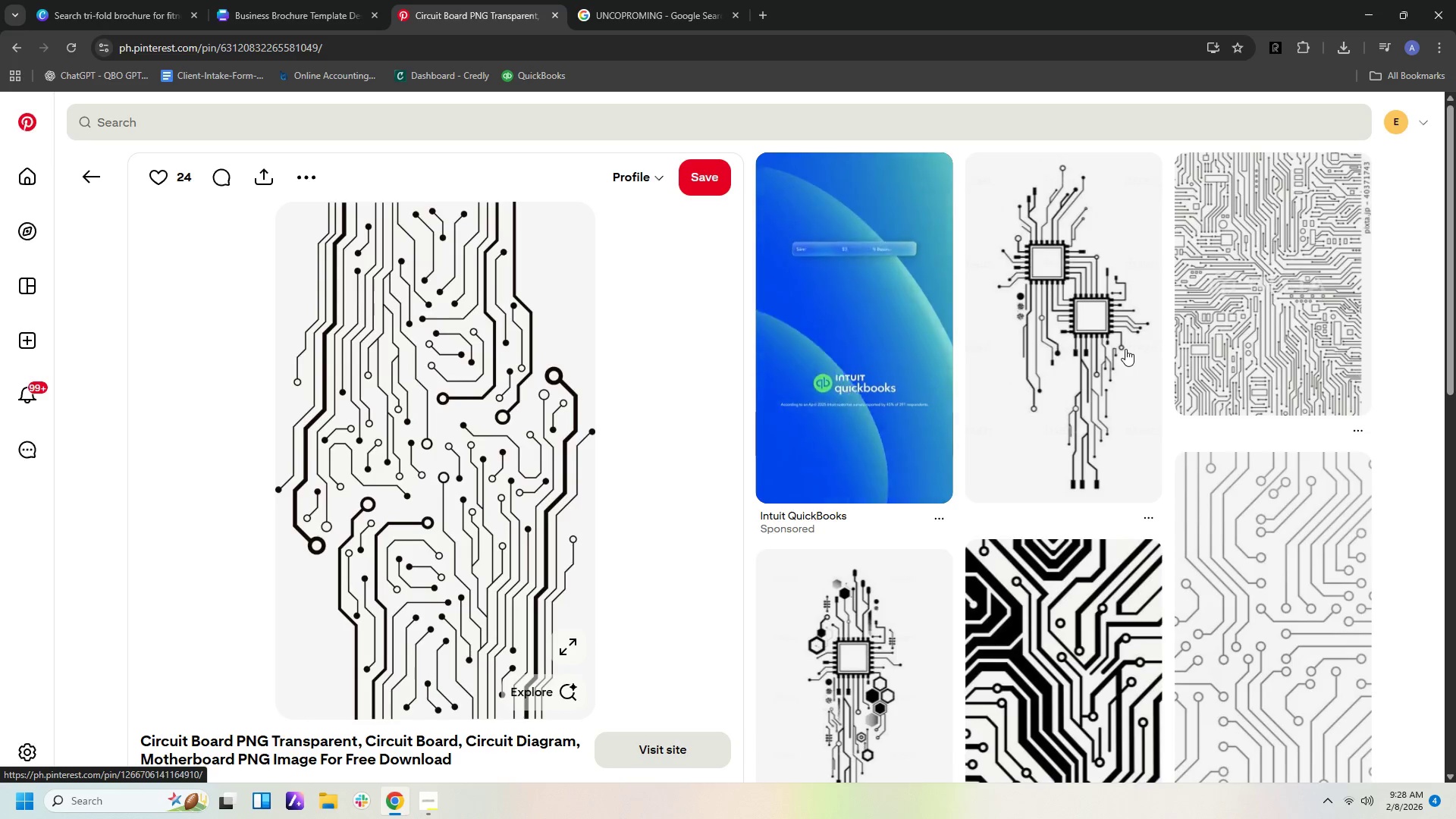 
scroll: coordinate [1124, 347], scroll_direction: down, amount: 15.0
 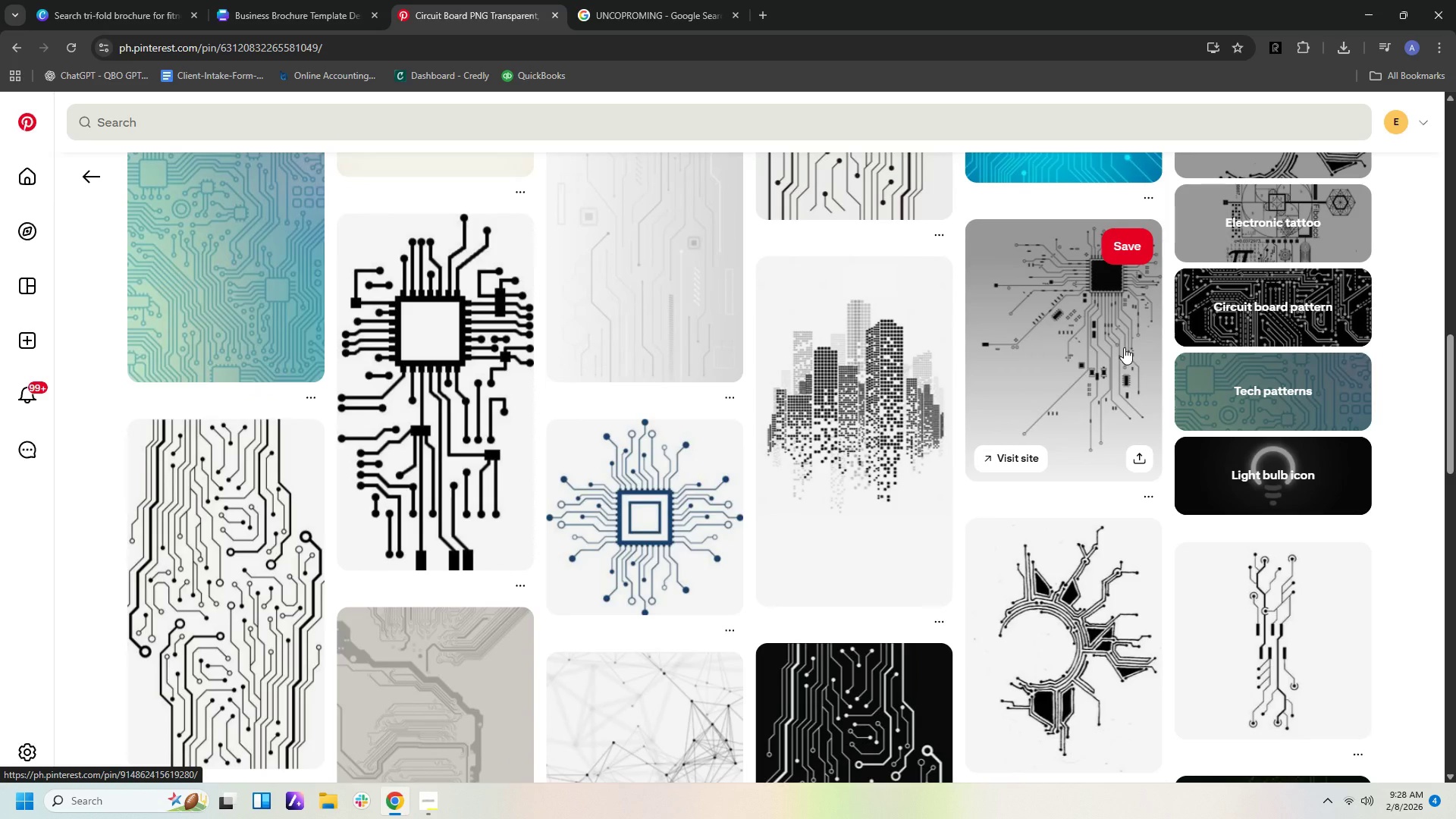 
scroll: coordinate [1123, 350], scroll_direction: down, amount: 5.0
 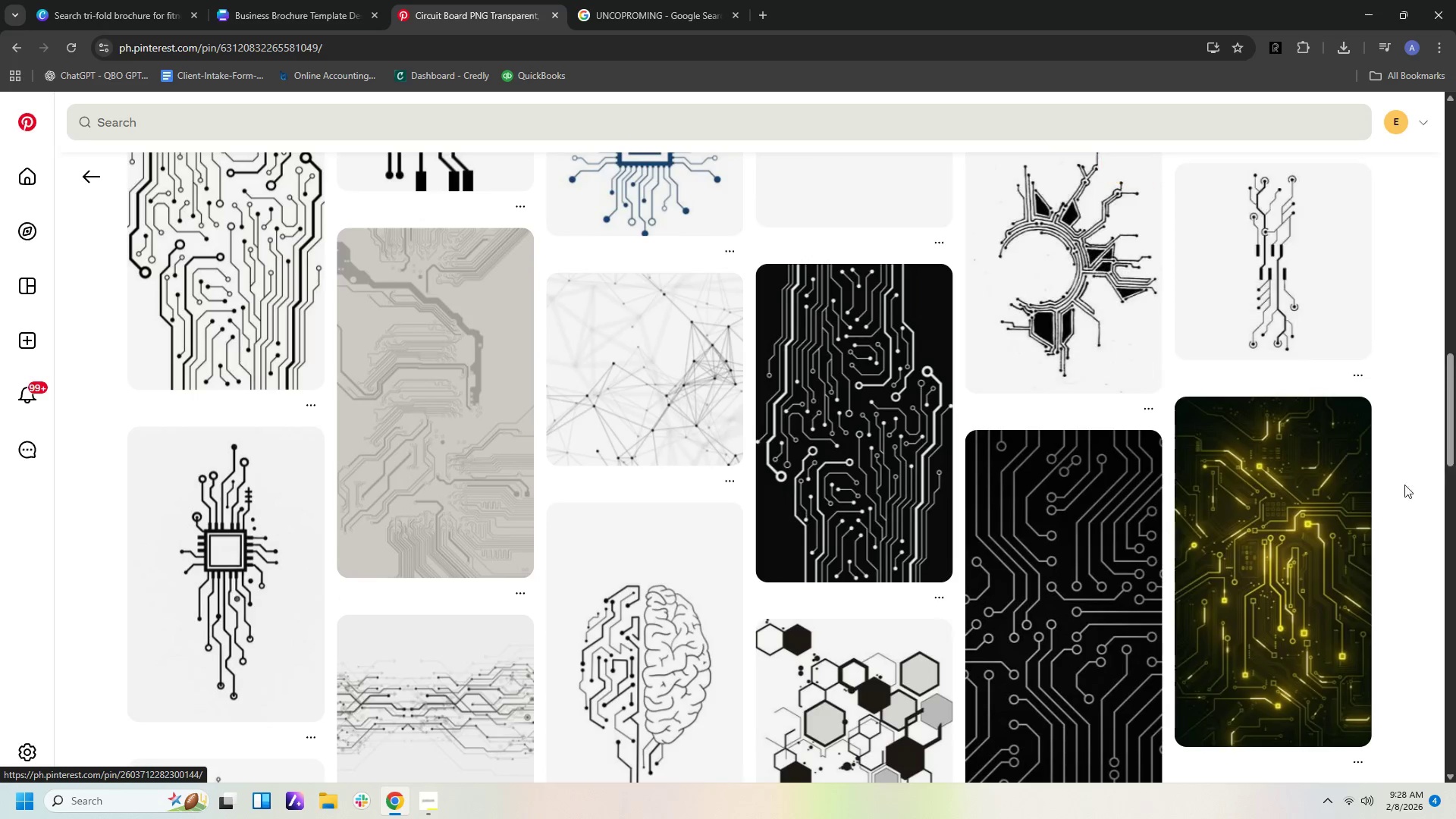 
left_click([1359, 522])
 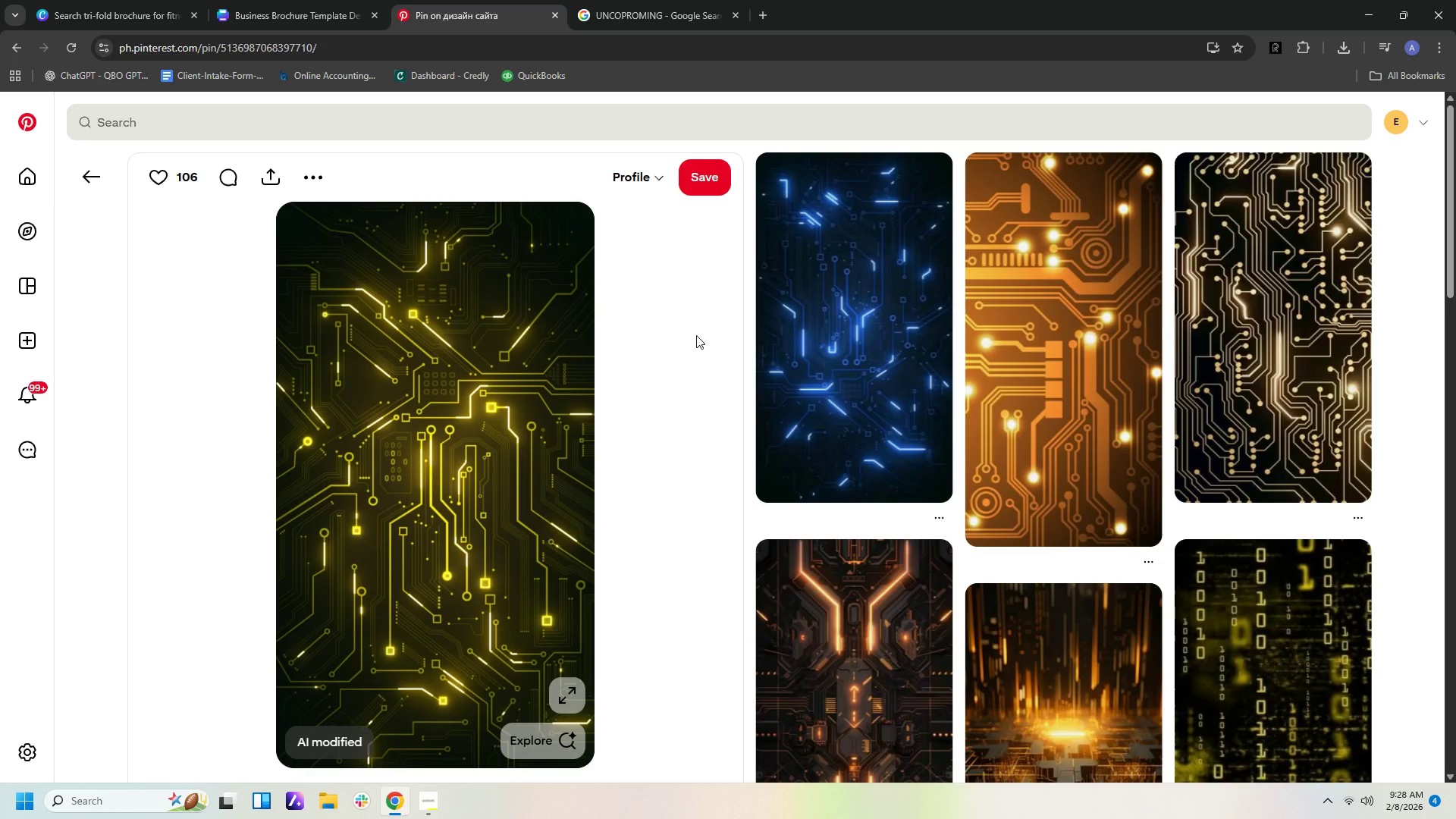 
scroll: coordinate [694, 343], scroll_direction: down, amount: 15.0
 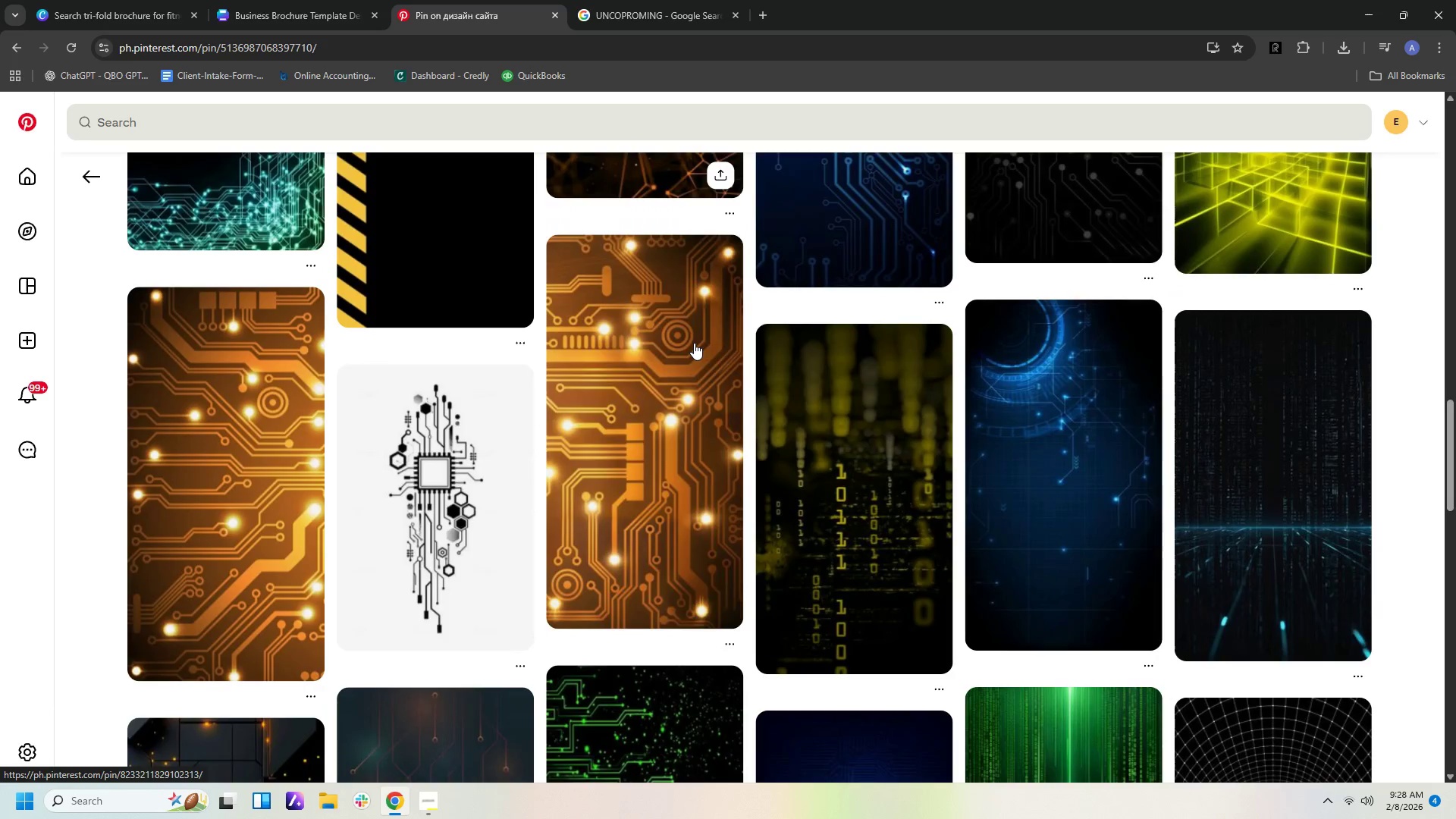 
right_click([384, 466])
 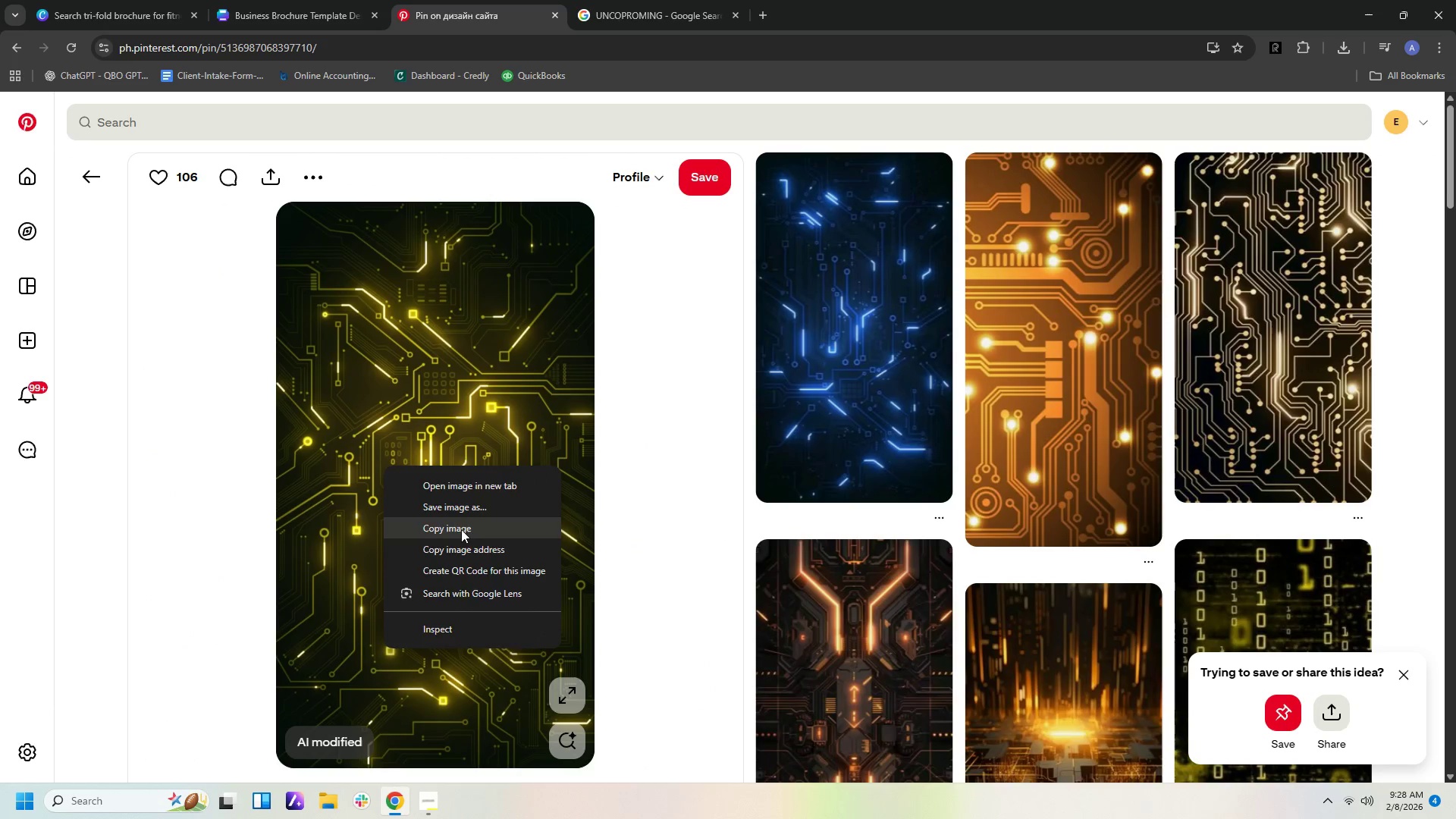 
scroll: coordinate [681, 328], scroll_direction: up, amount: 31.0
 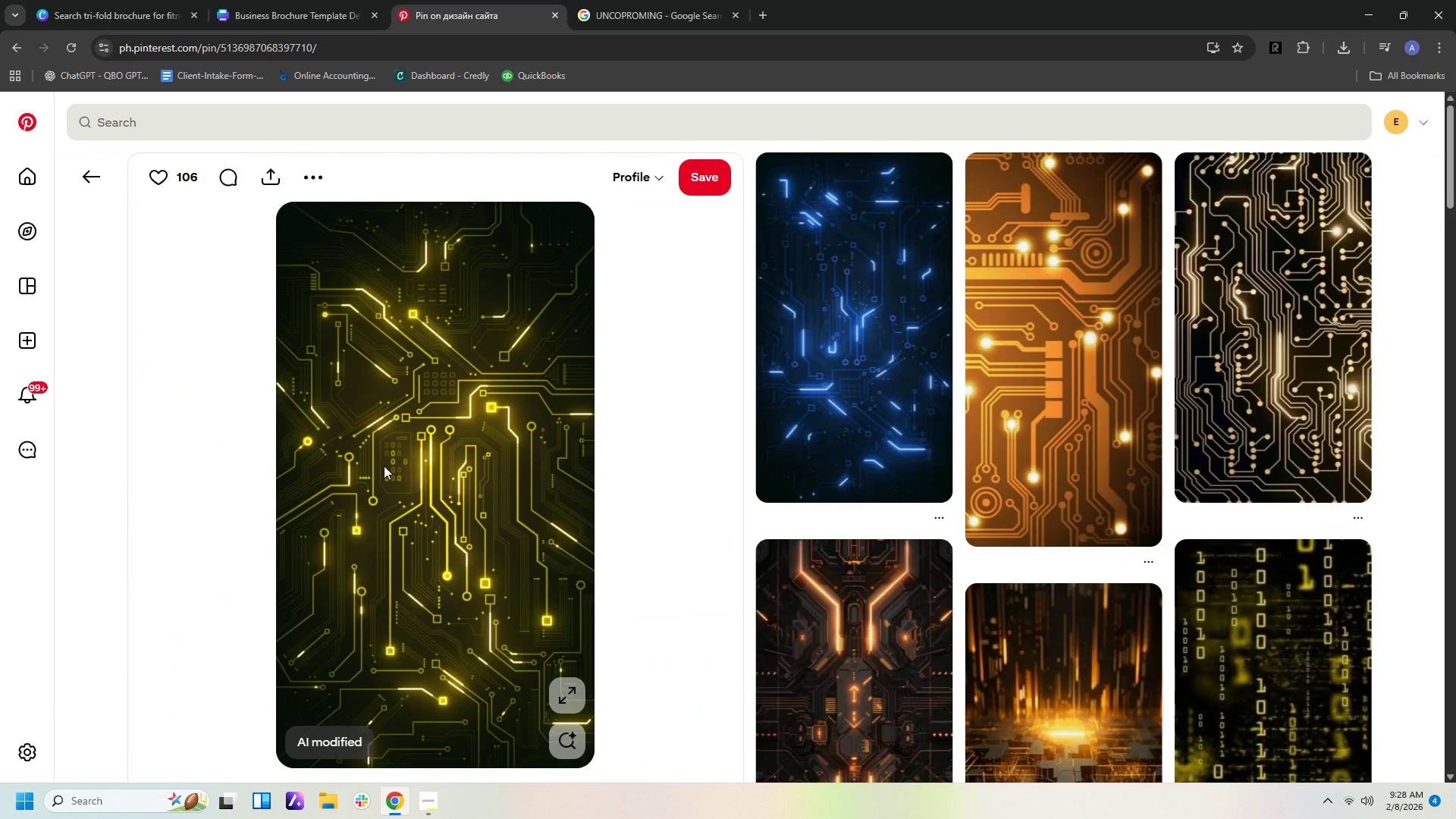 
left_click([461, 533])
 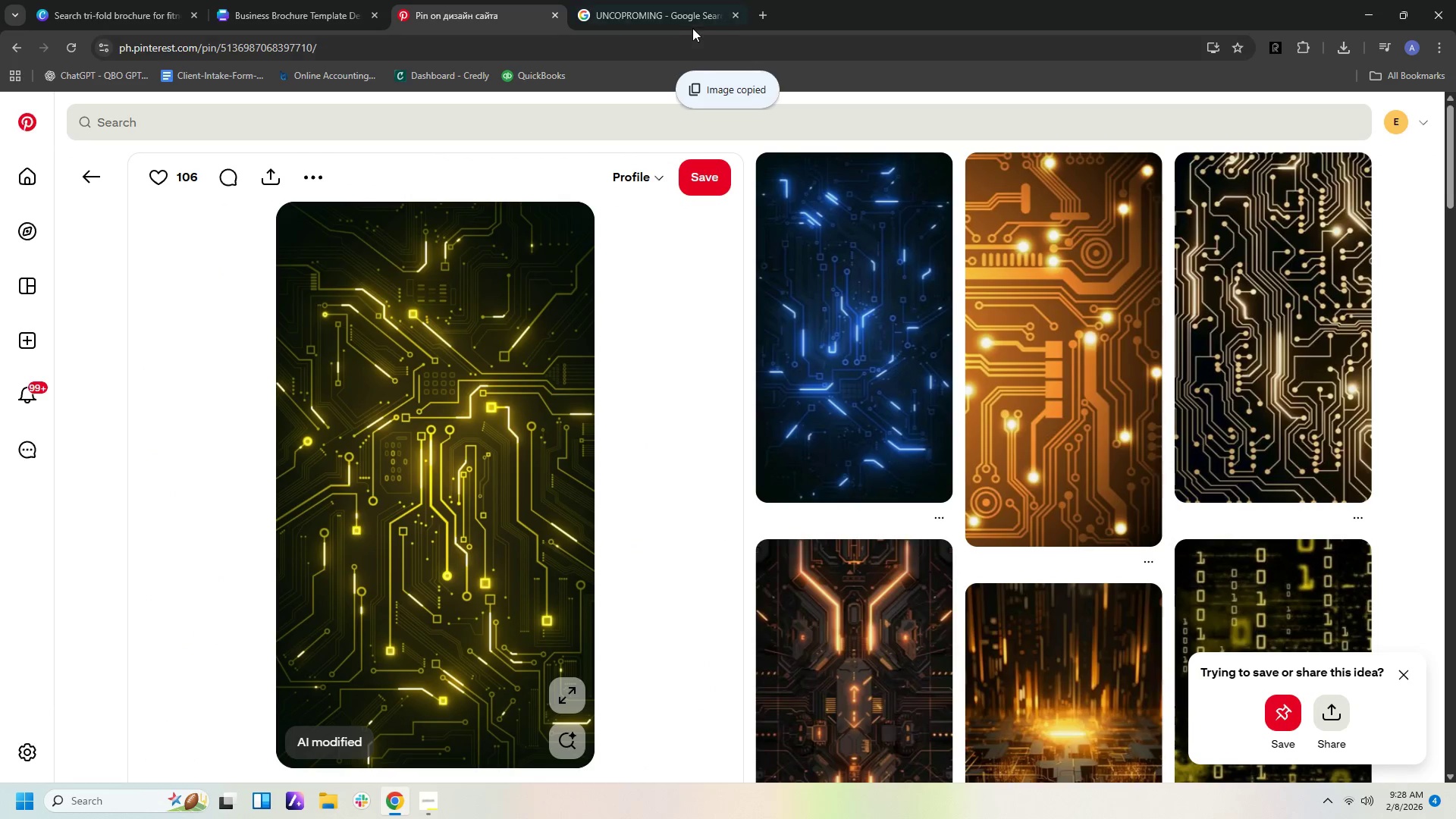 
left_click([683, 26])
 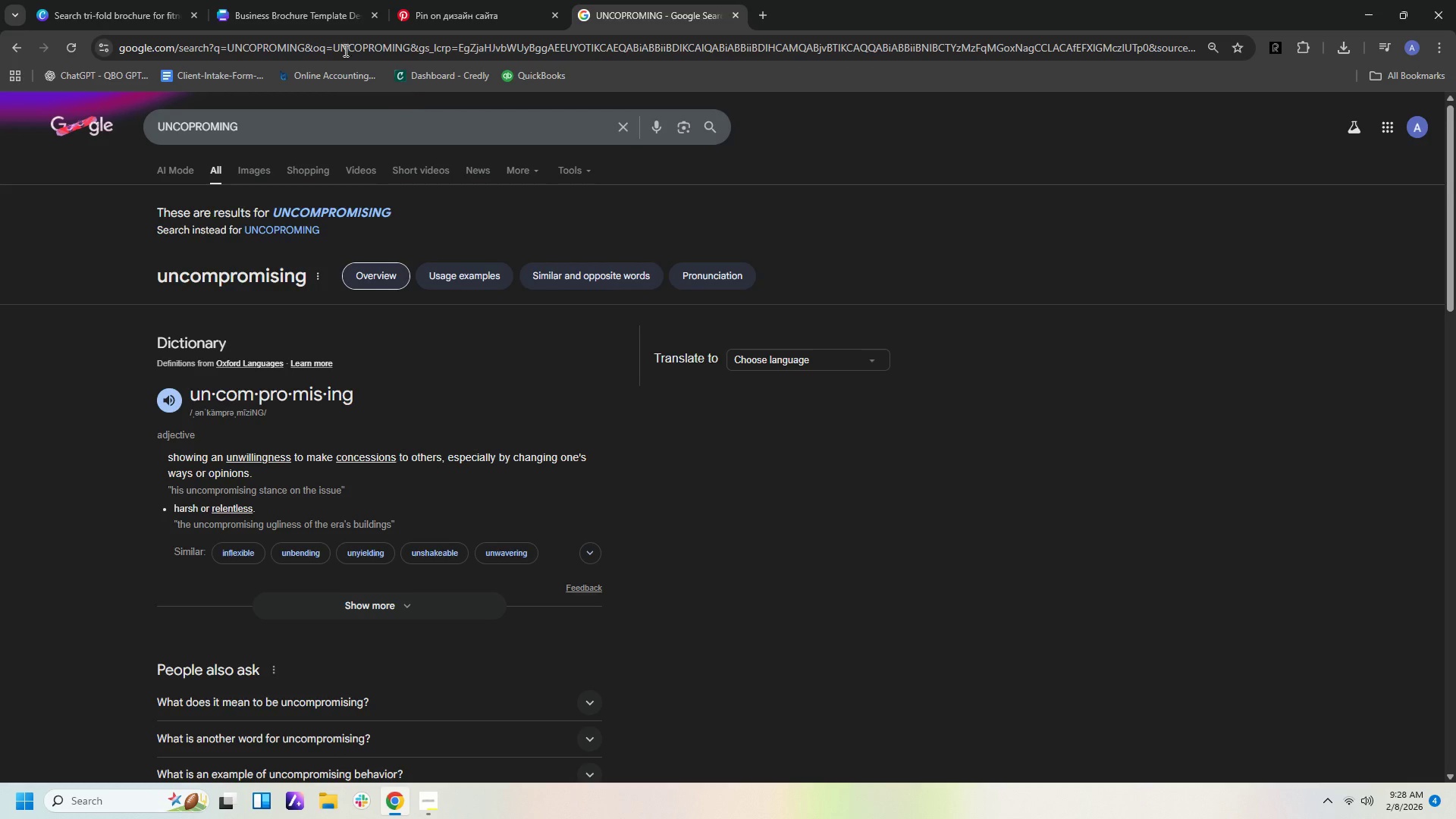 
left_click([314, 8])
 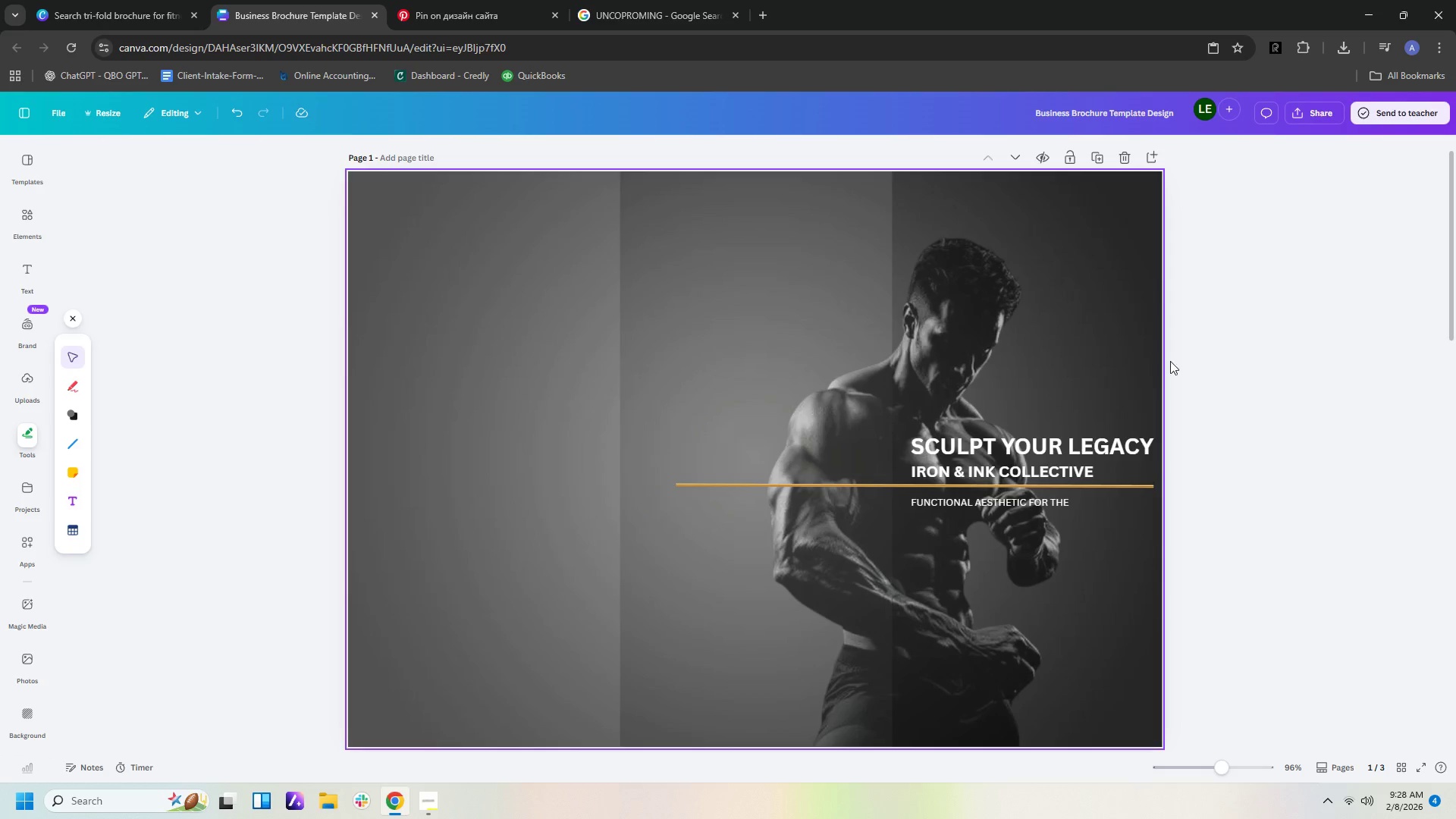 
right_click([1206, 344])
 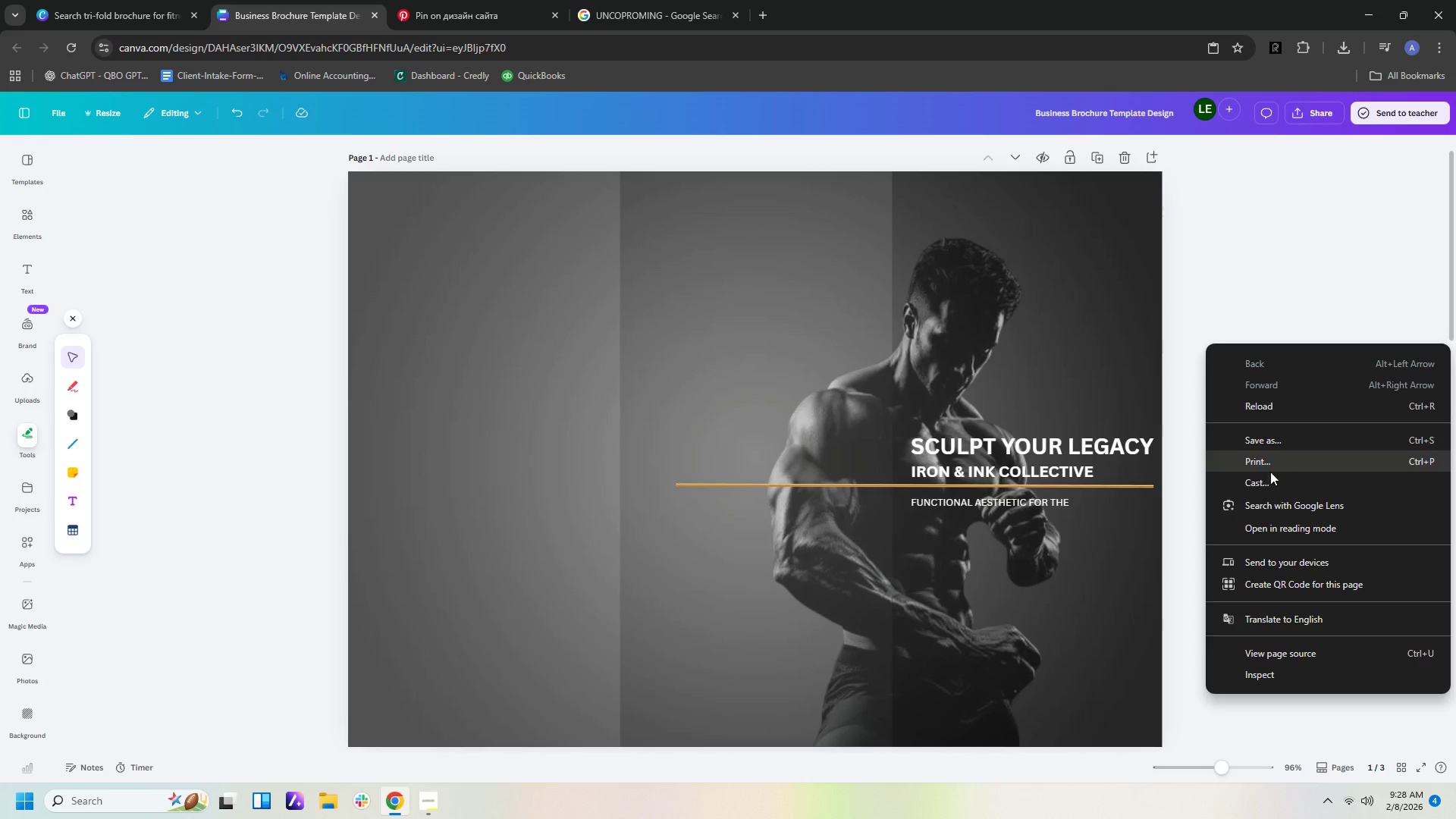 
right_click([1119, 350])
 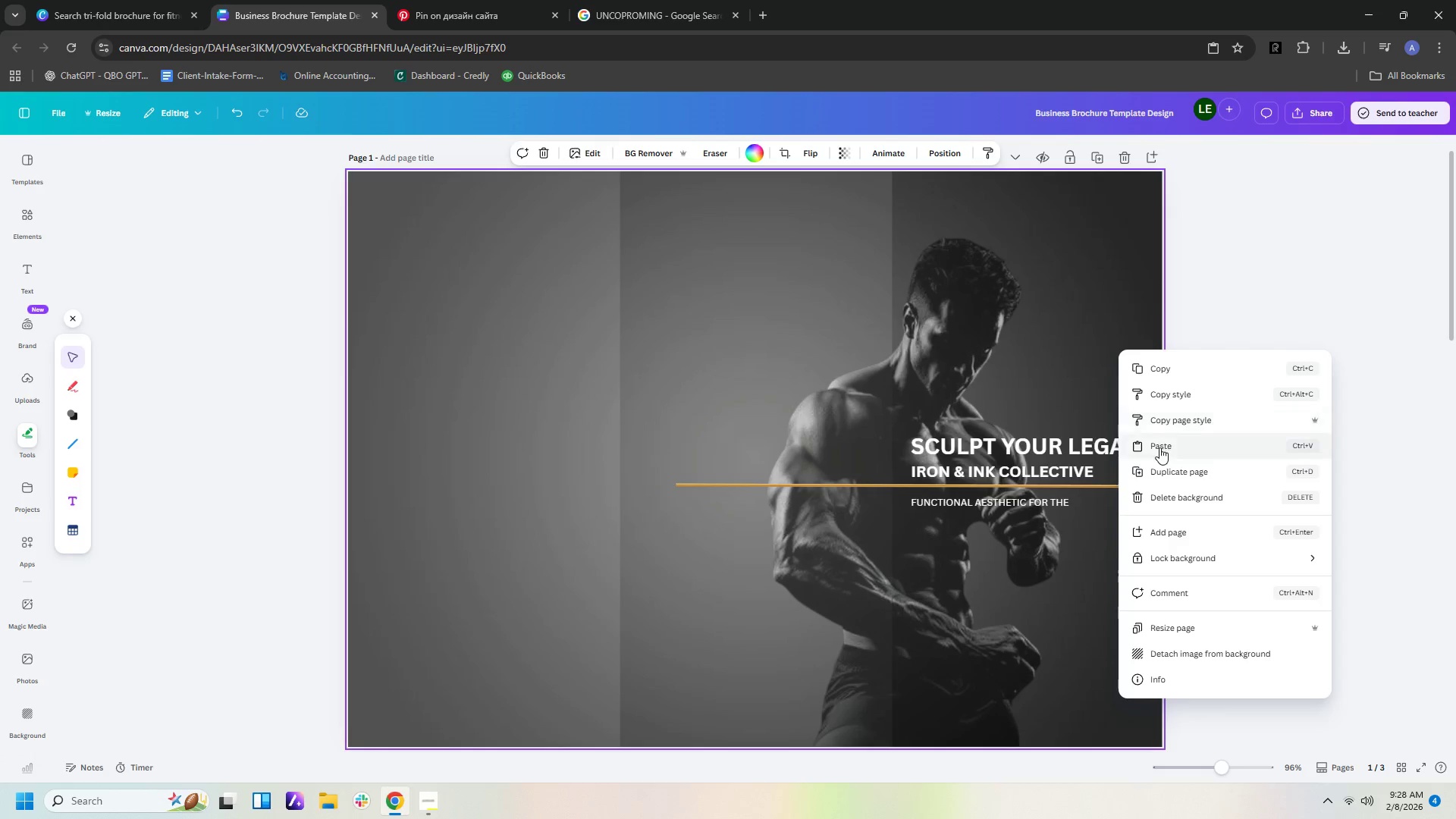 
left_click([1159, 449])
 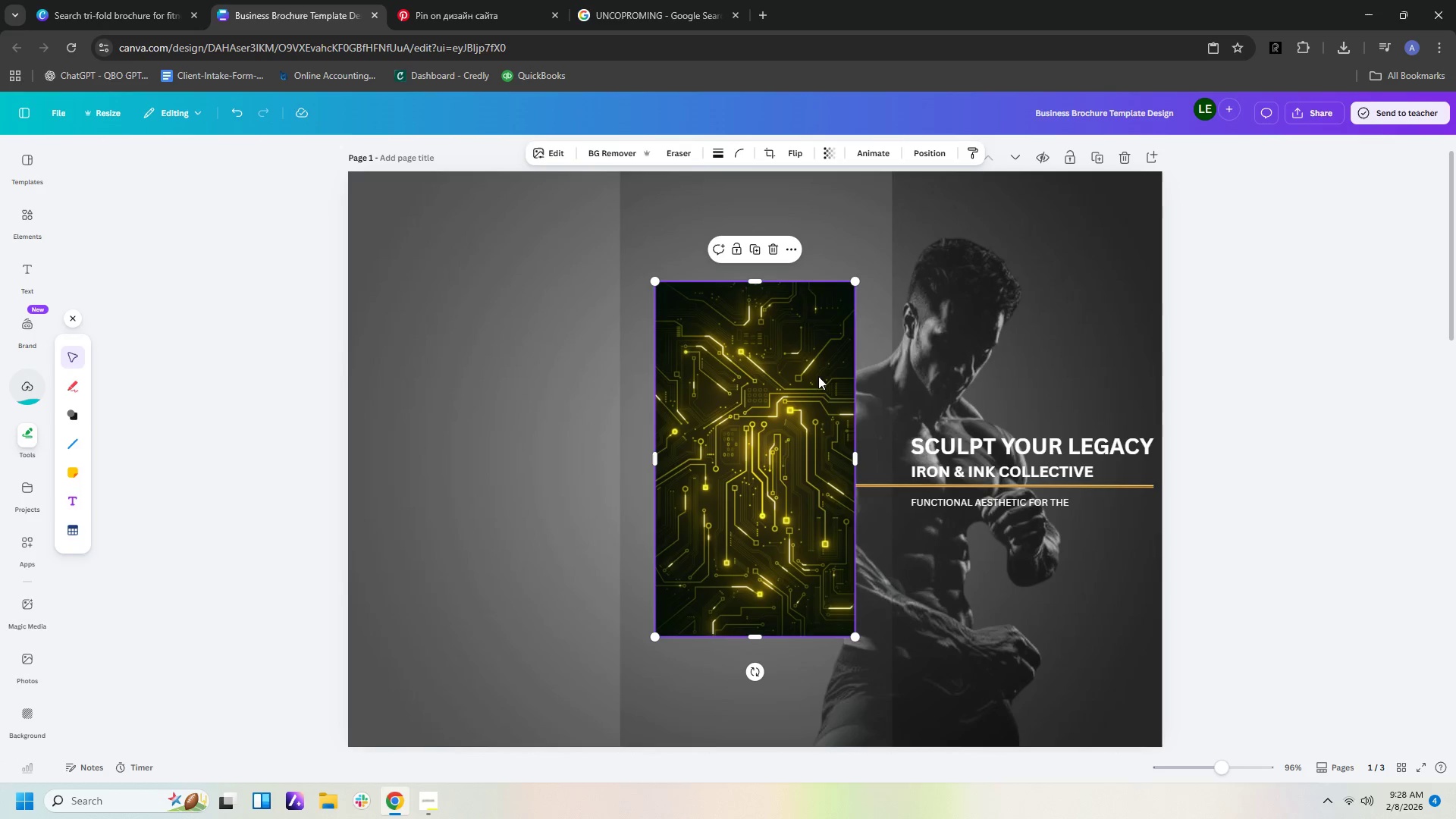 
left_click_drag(start_coordinate=[785, 380], to_coordinate=[945, 482])
 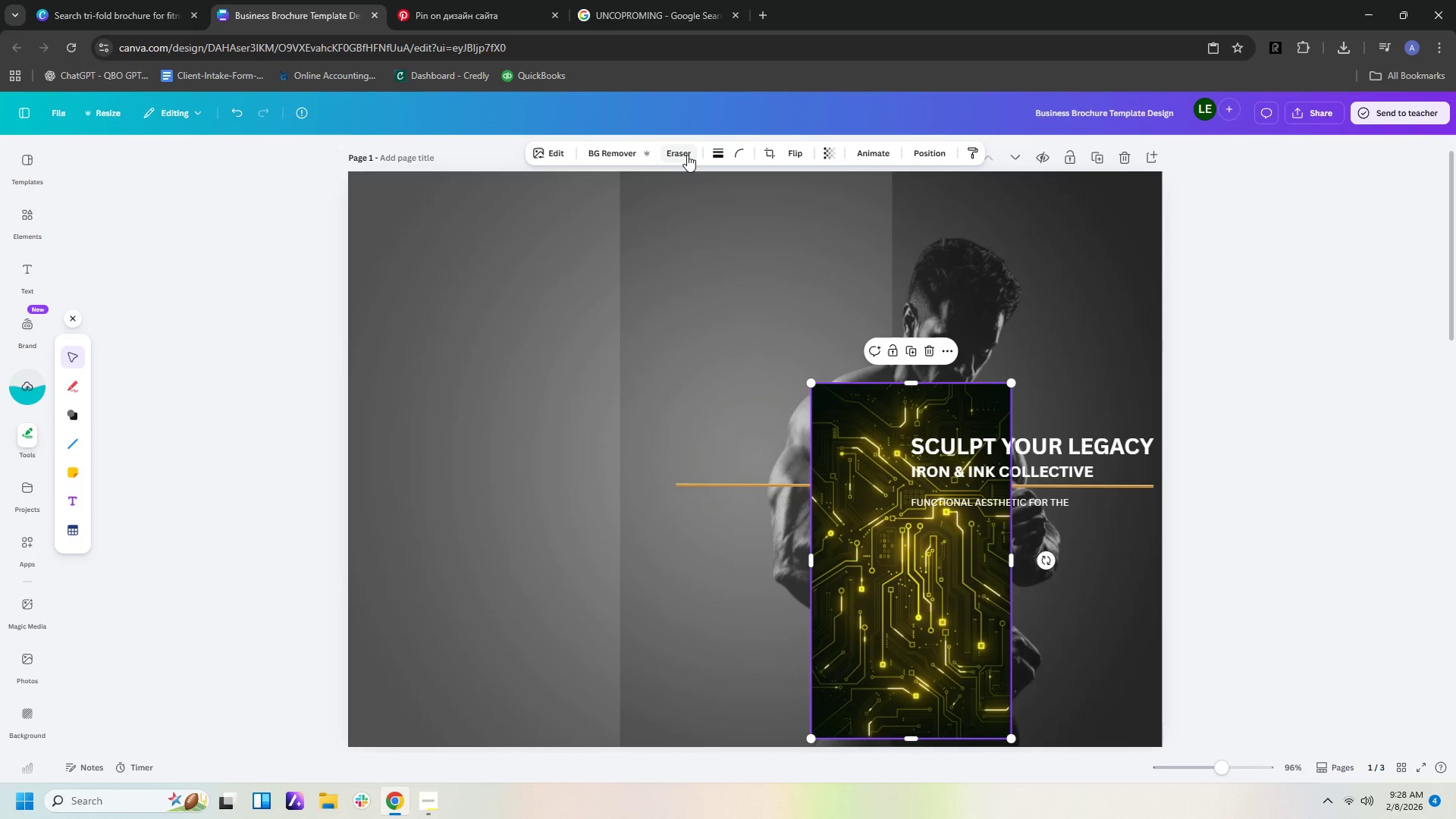 
left_click([599, 155])
 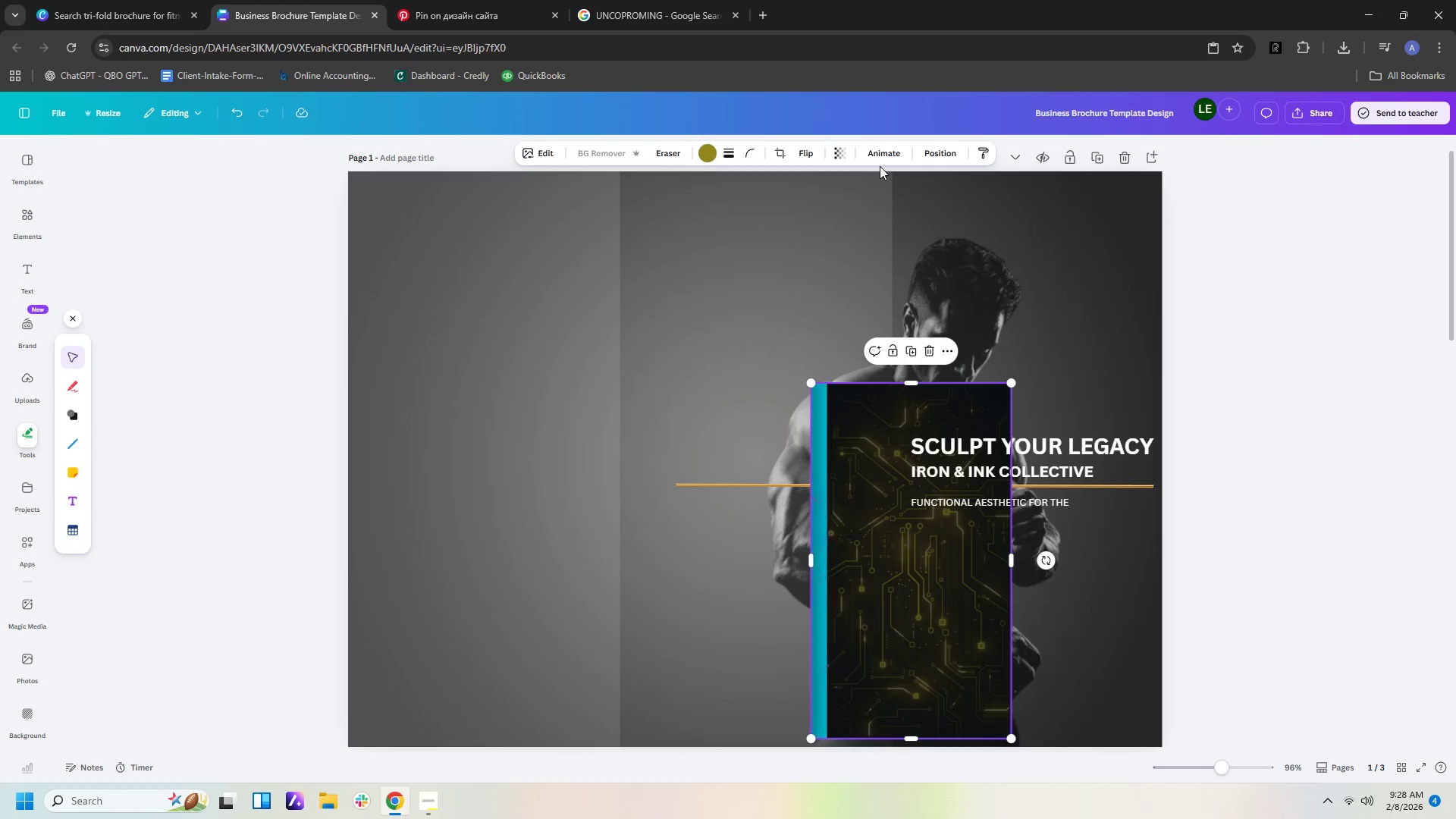 
wait(17.33)
 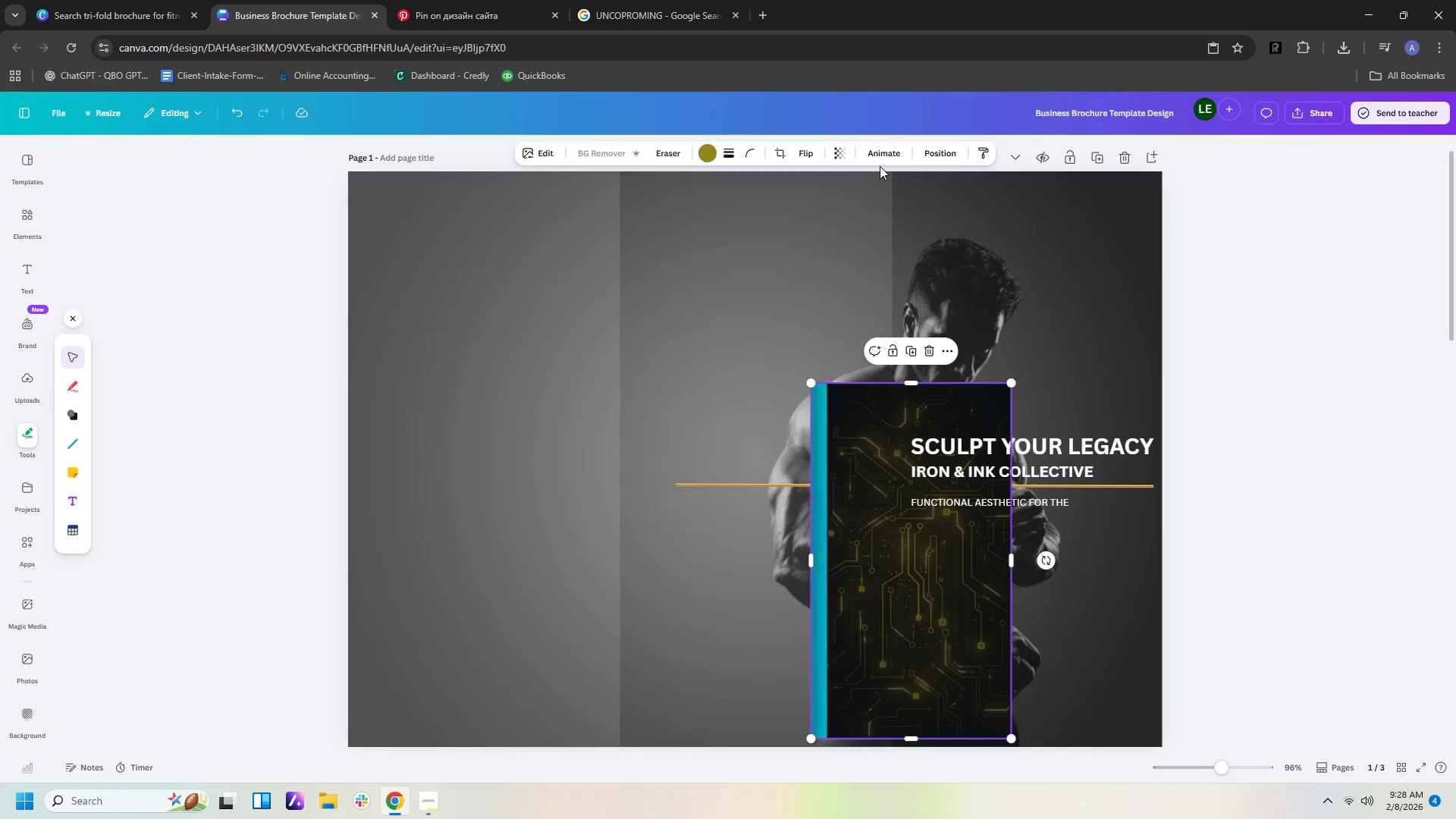 
left_click([843, 153])
 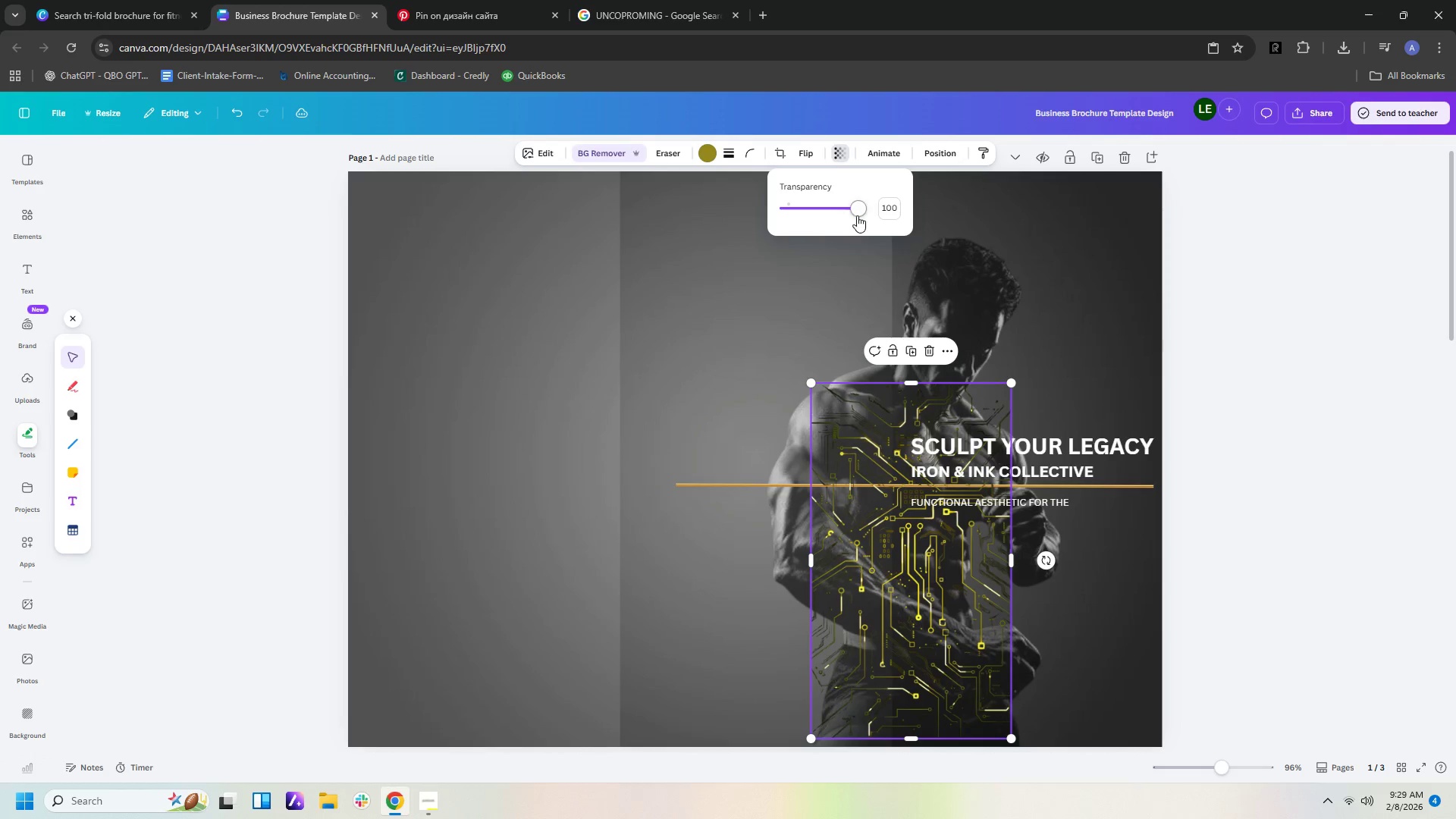 
left_click_drag(start_coordinate=[858, 212], to_coordinate=[808, 219])
 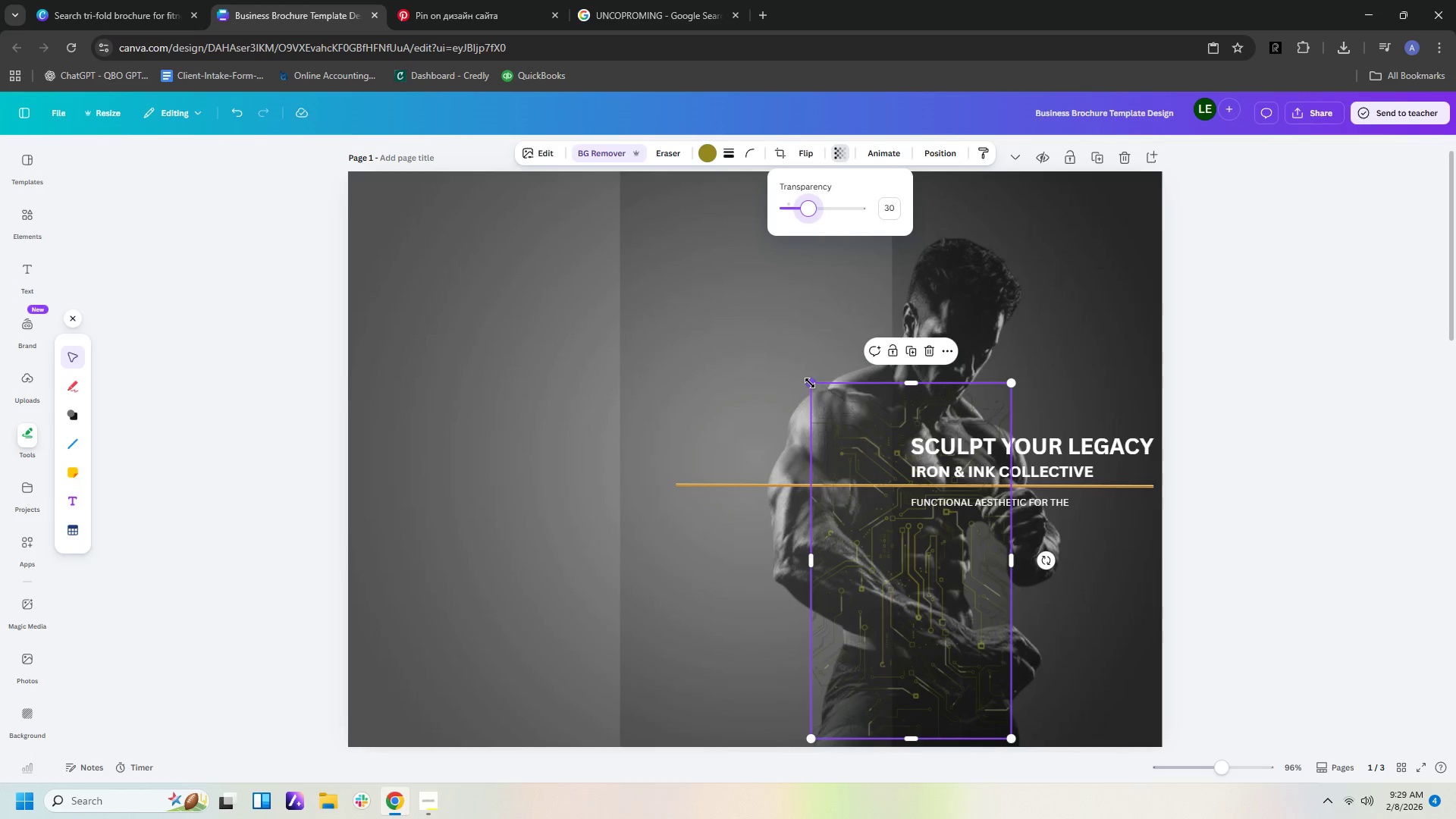 
left_click_drag(start_coordinate=[810, 383], to_coordinate=[776, 381])
 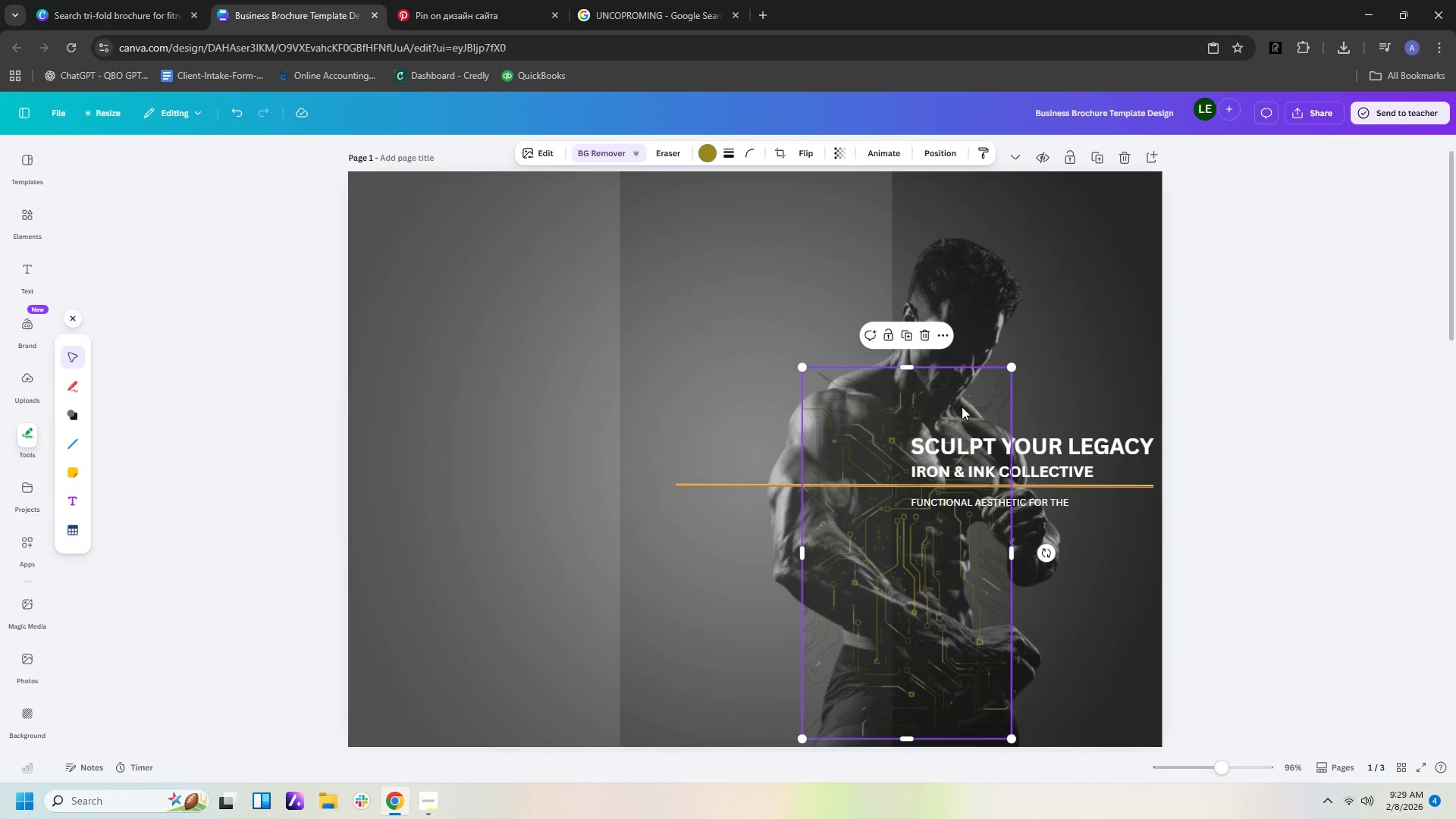 
left_click_drag(start_coordinate=[959, 406], to_coordinate=[956, 413])
 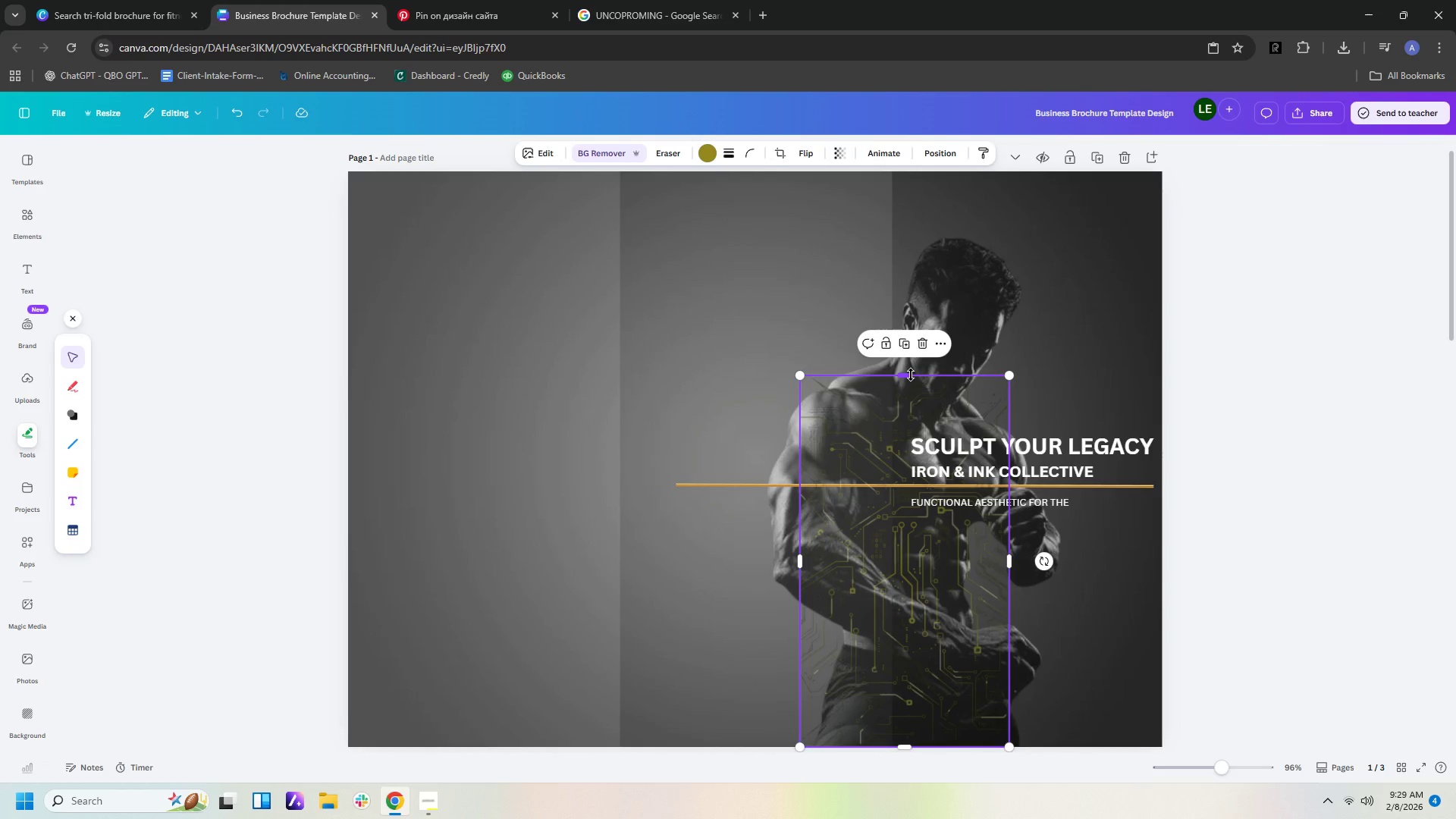 
left_click_drag(start_coordinate=[908, 376], to_coordinate=[906, 391])
 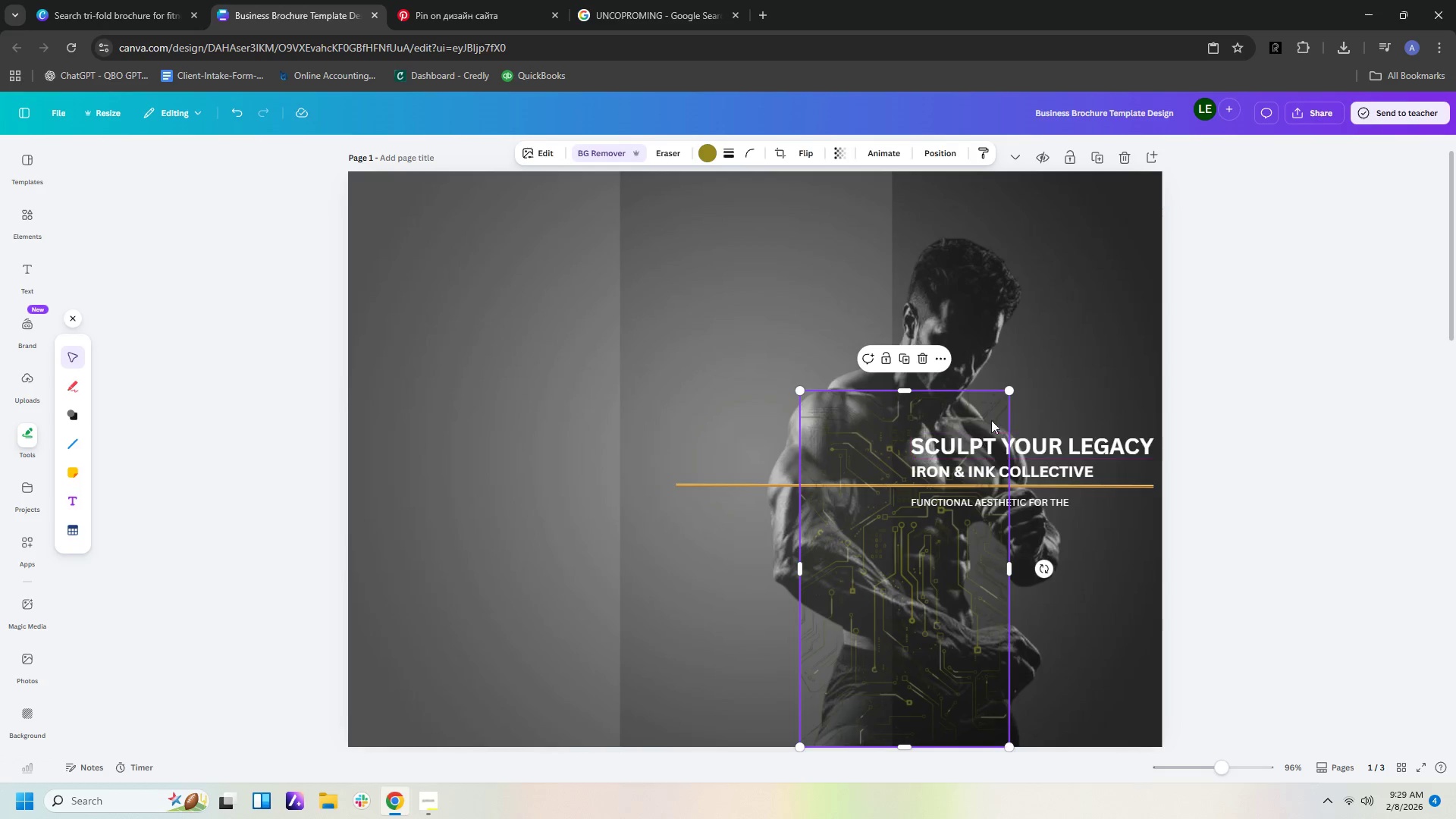 
left_click_drag(start_coordinate=[1011, 393], to_coordinate=[1128, 340])
 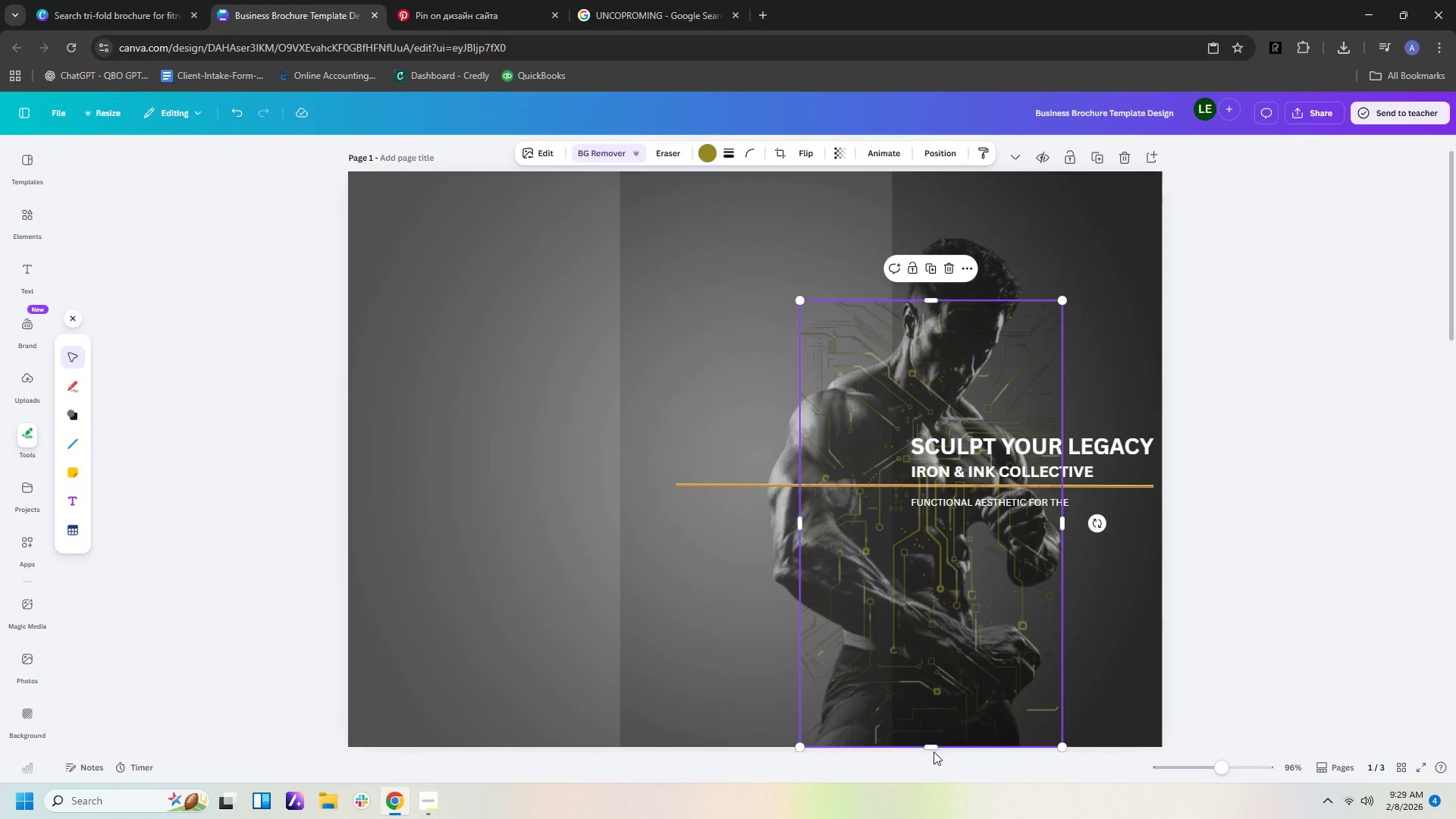 
left_click_drag(start_coordinate=[929, 744], to_coordinate=[931, 701])
 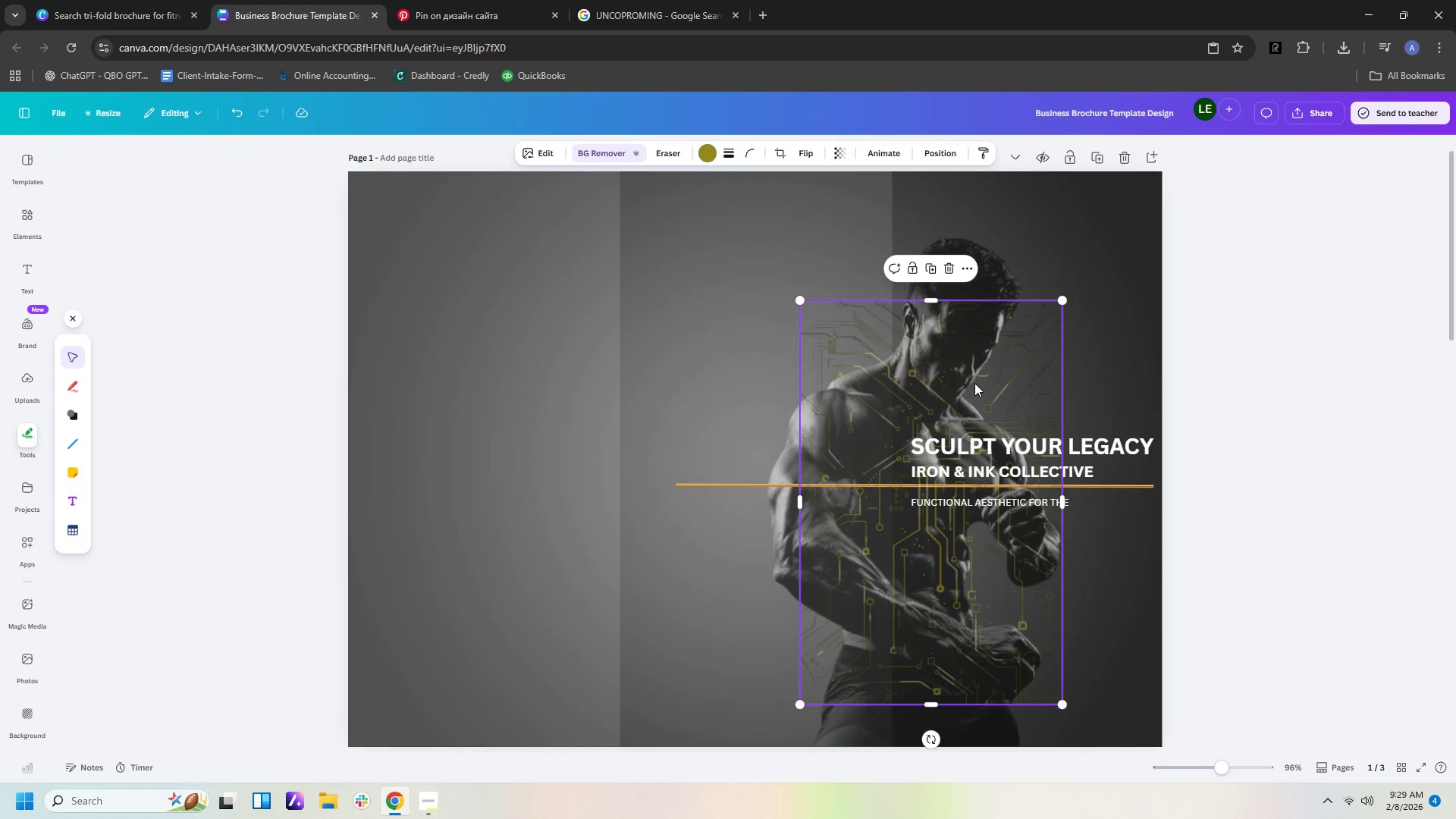 
left_click_drag(start_coordinate=[974, 383], to_coordinate=[949, 460])
 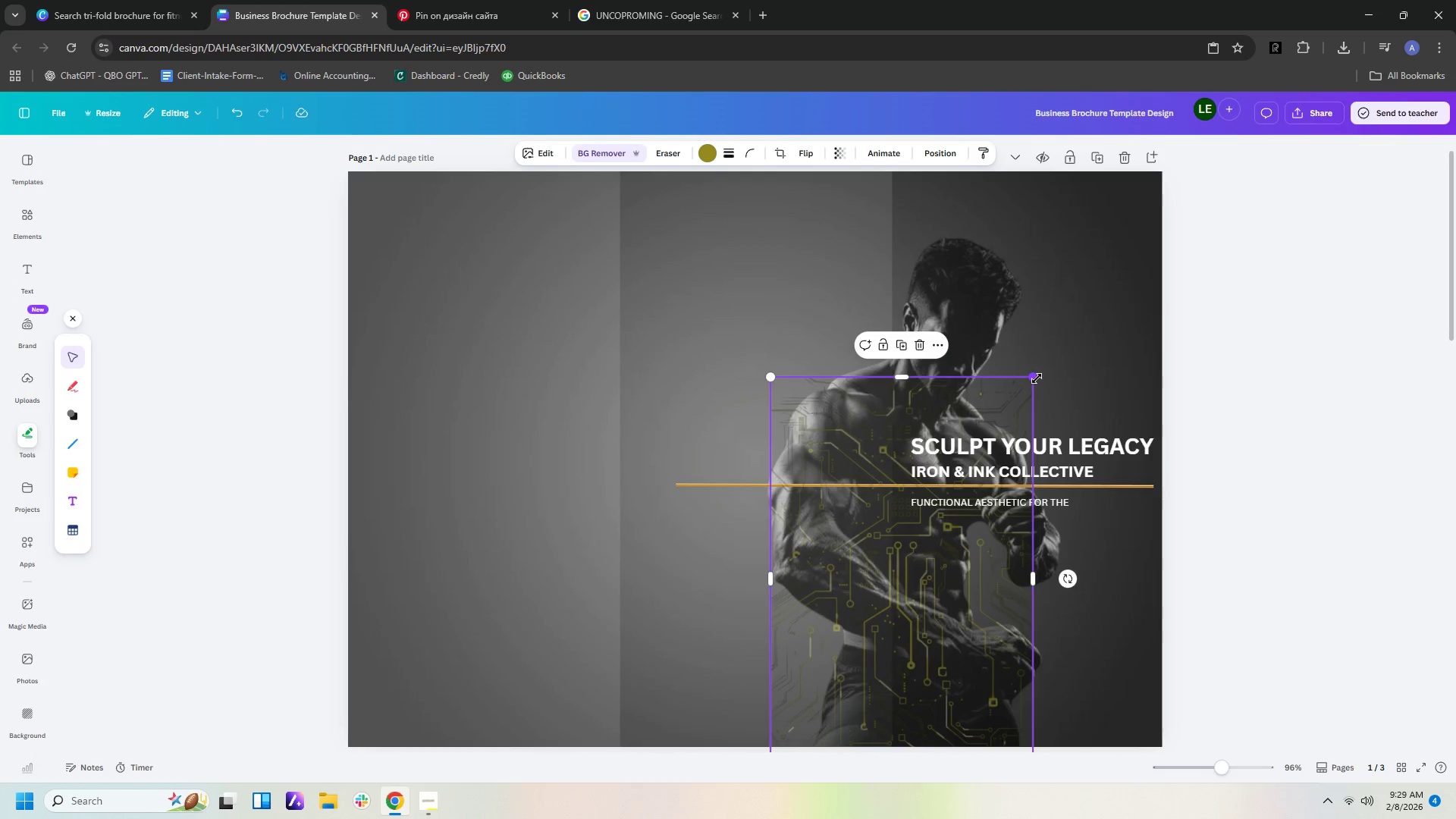 
left_click_drag(start_coordinate=[1036, 375], to_coordinate=[1072, 358])
 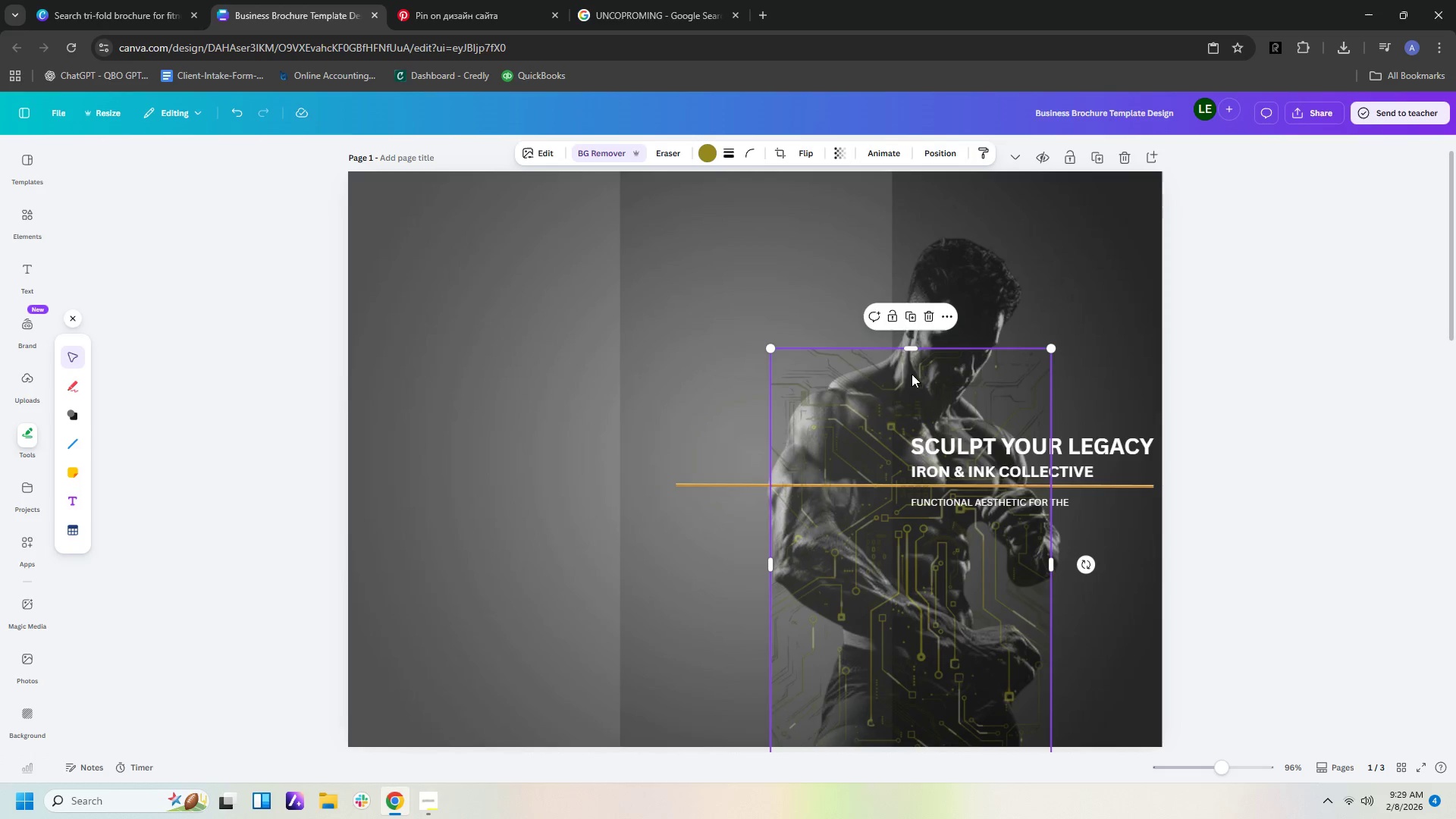 
left_click_drag(start_coordinate=[908, 343], to_coordinate=[912, 382])
 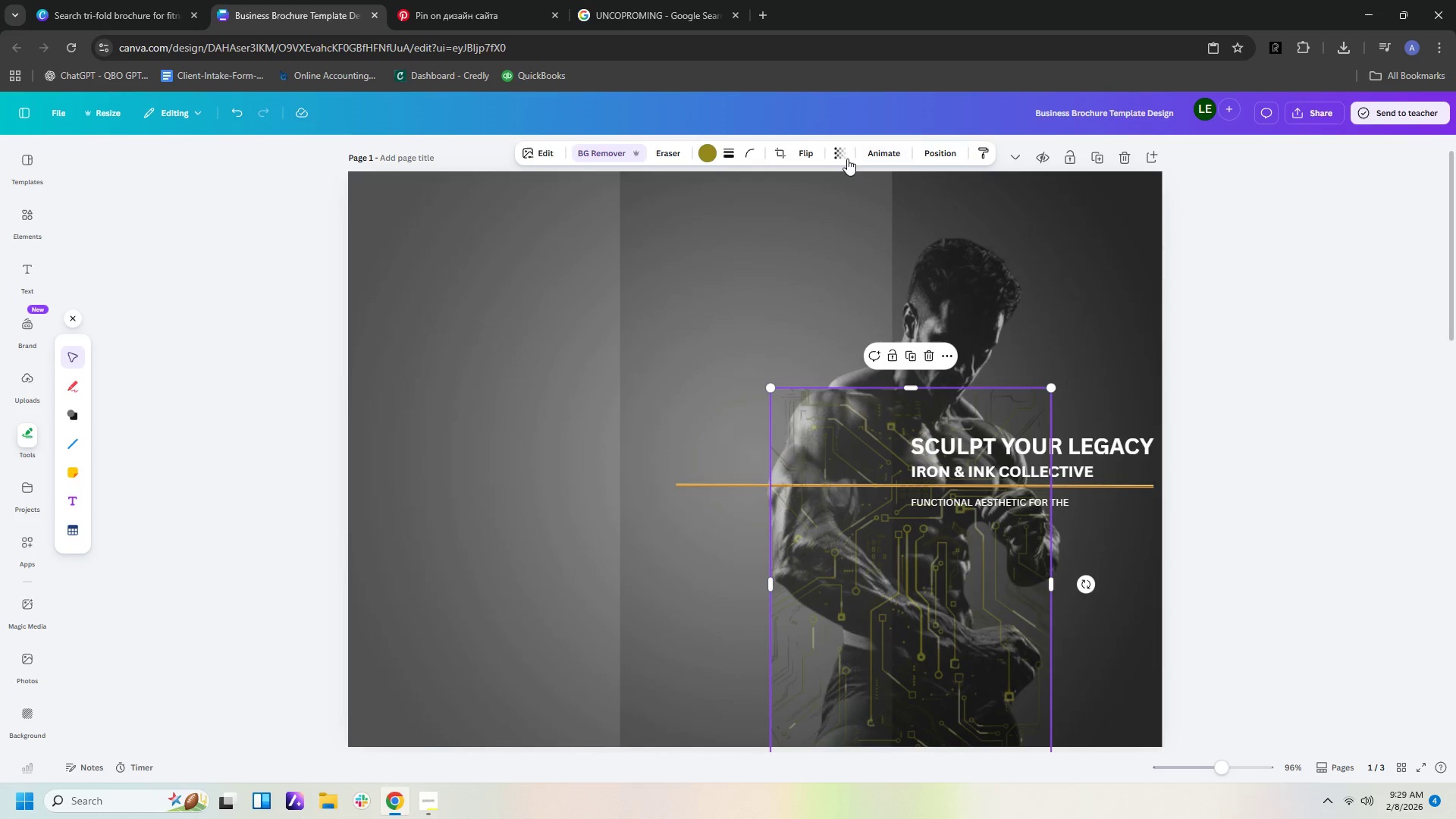 
left_click([837, 158])
 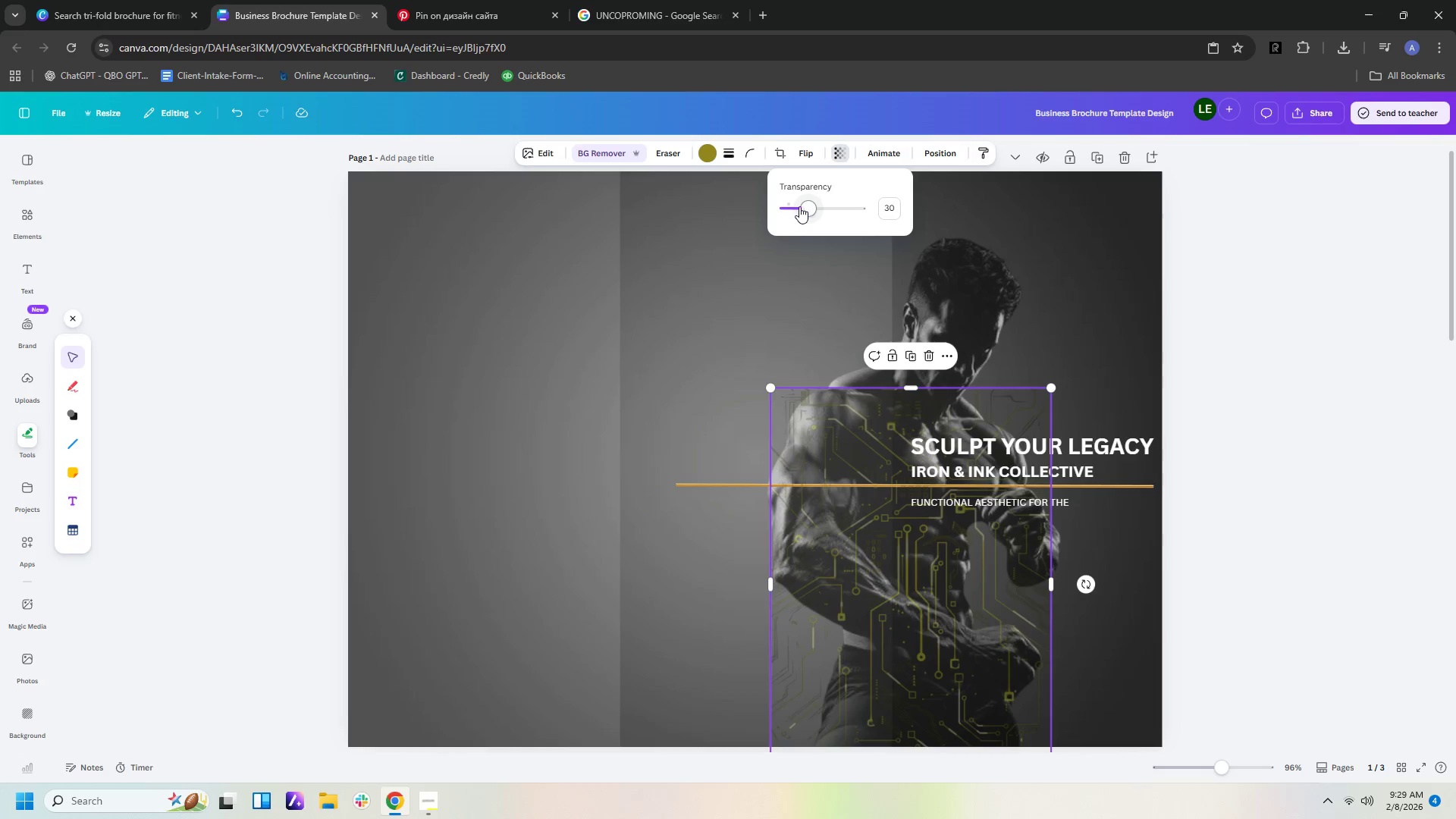 
left_click_drag(start_coordinate=[803, 206], to_coordinate=[793, 215])
 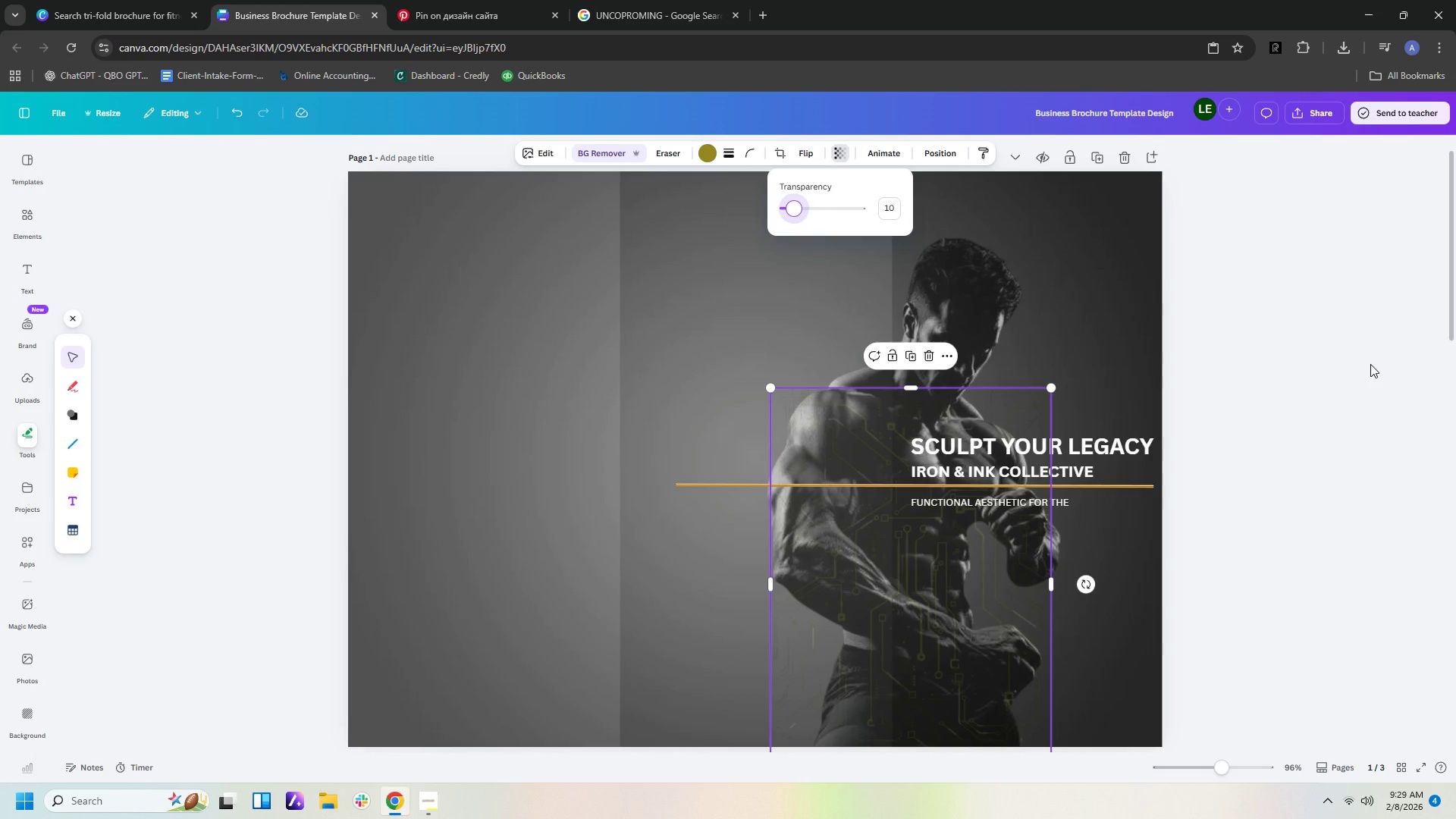 
left_click([1370, 364])
 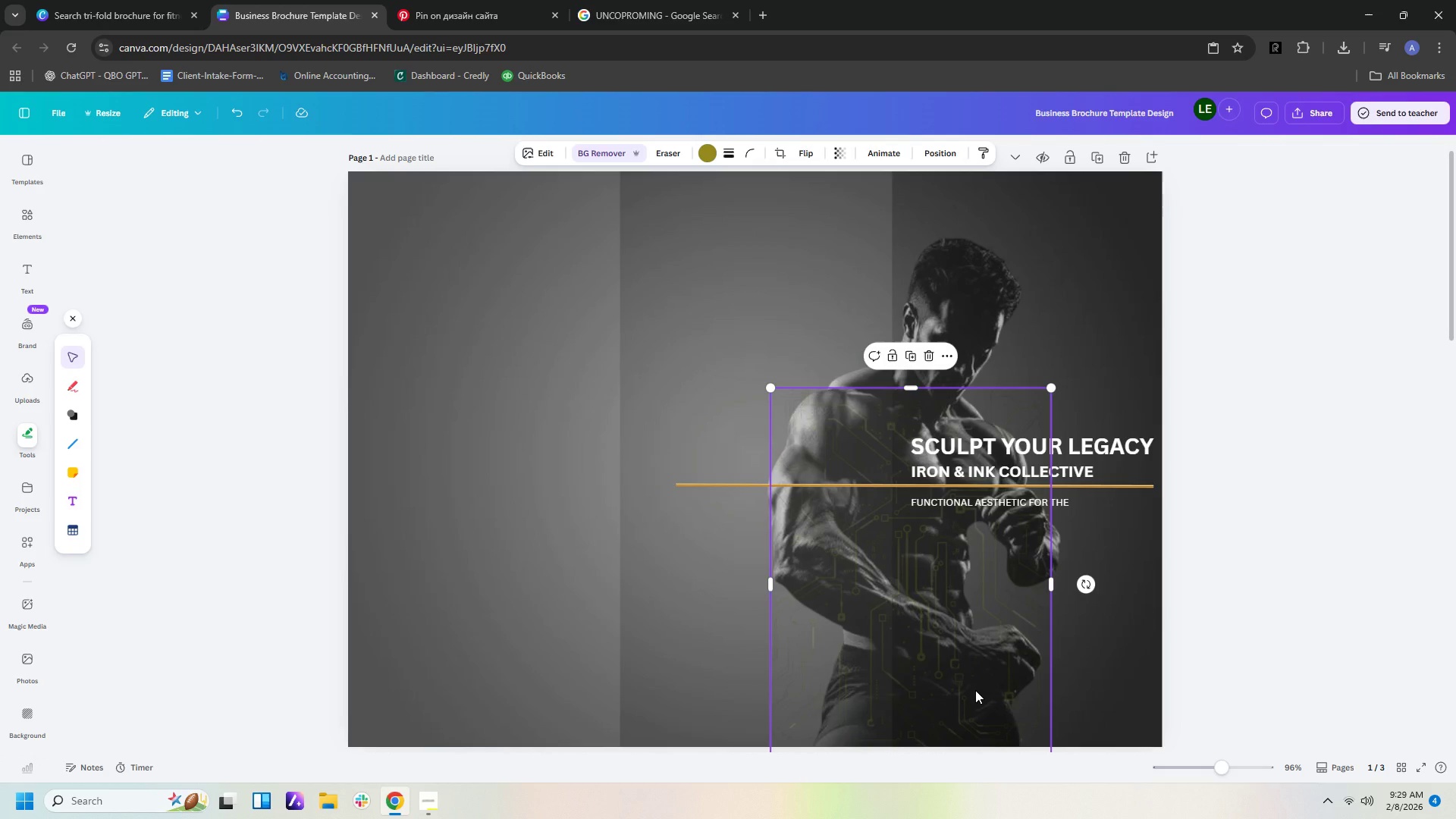 
left_click([956, 664])
 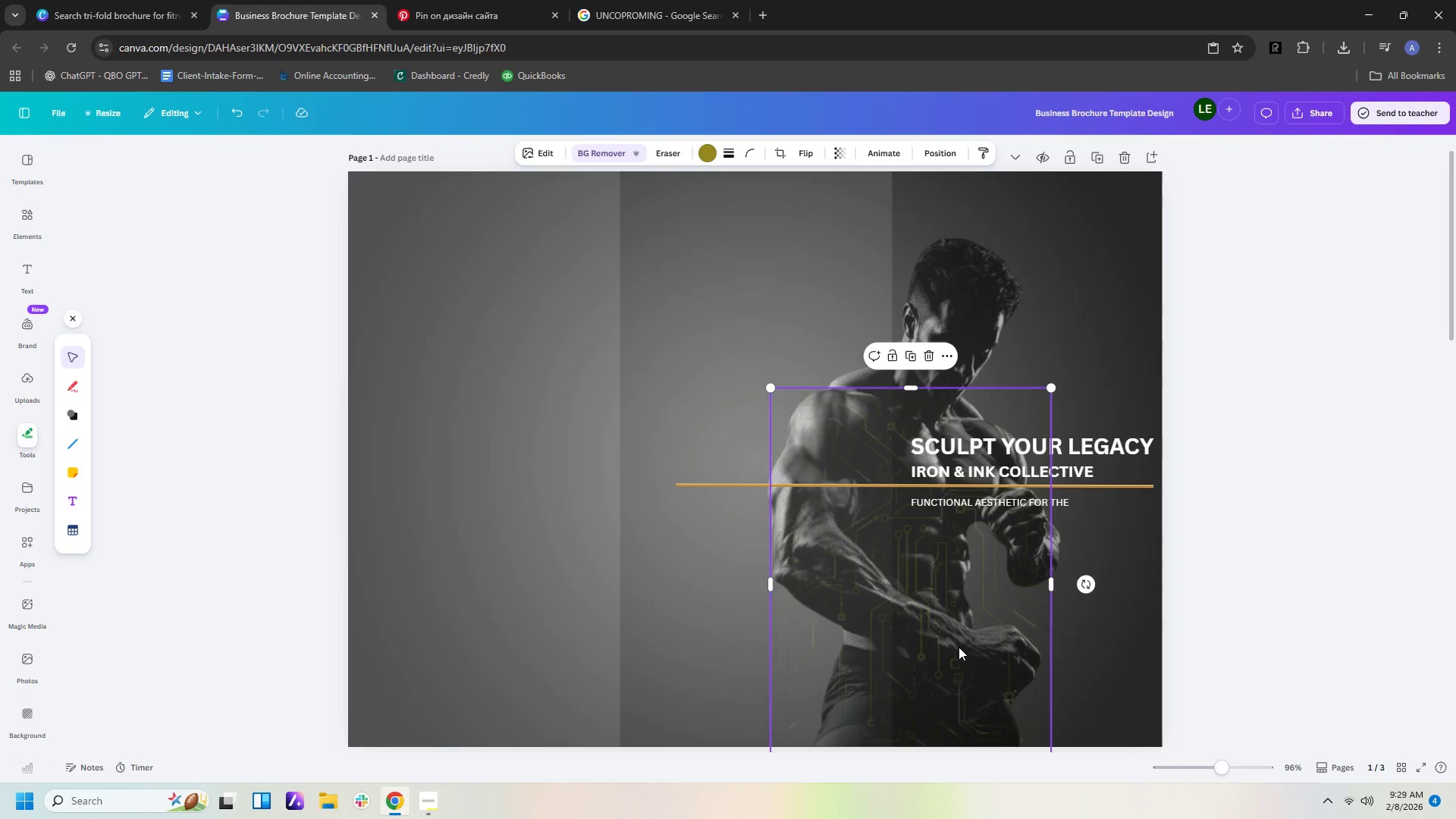 
key(Control+Z)
 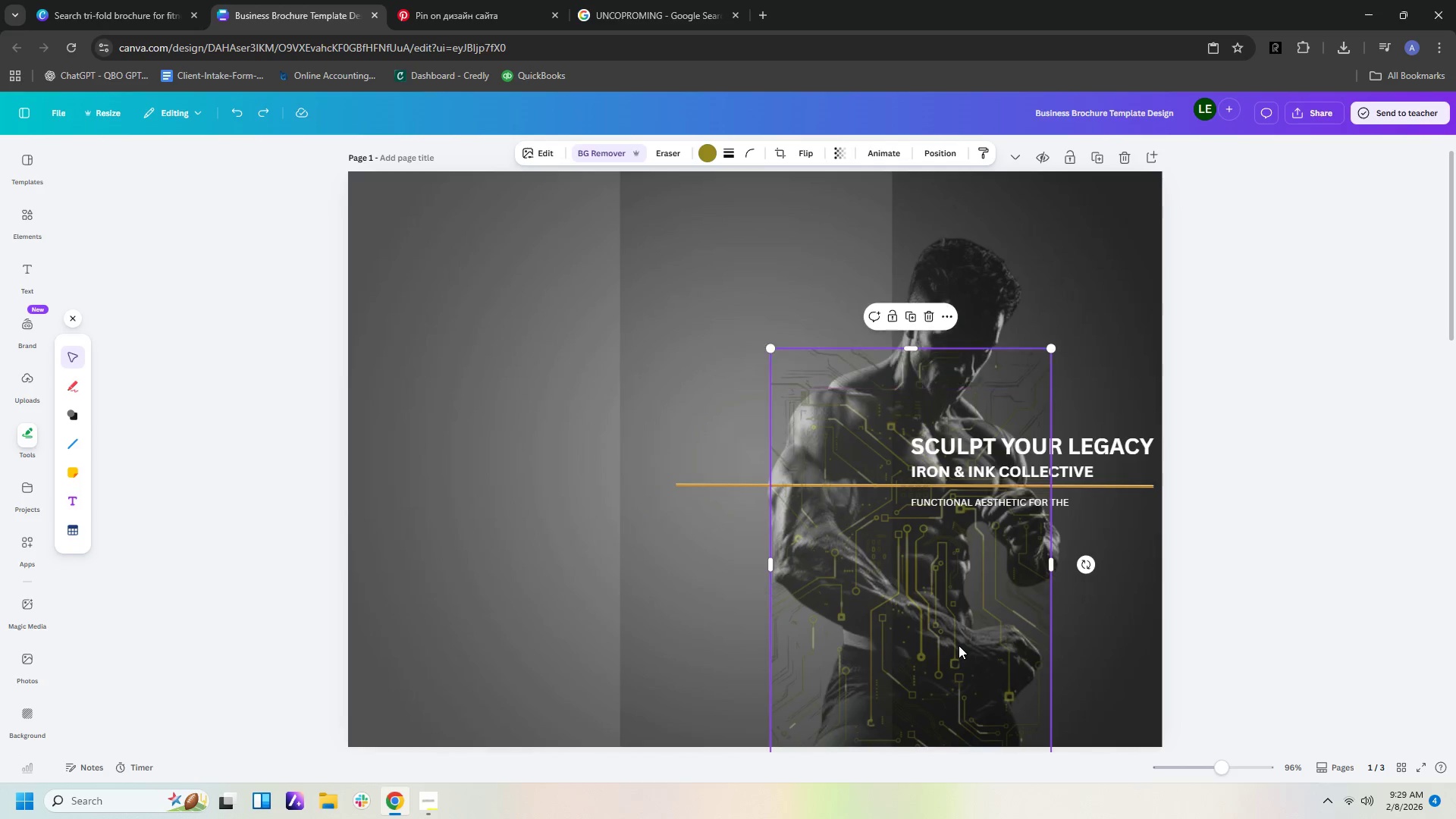 
key(Control+Z)
 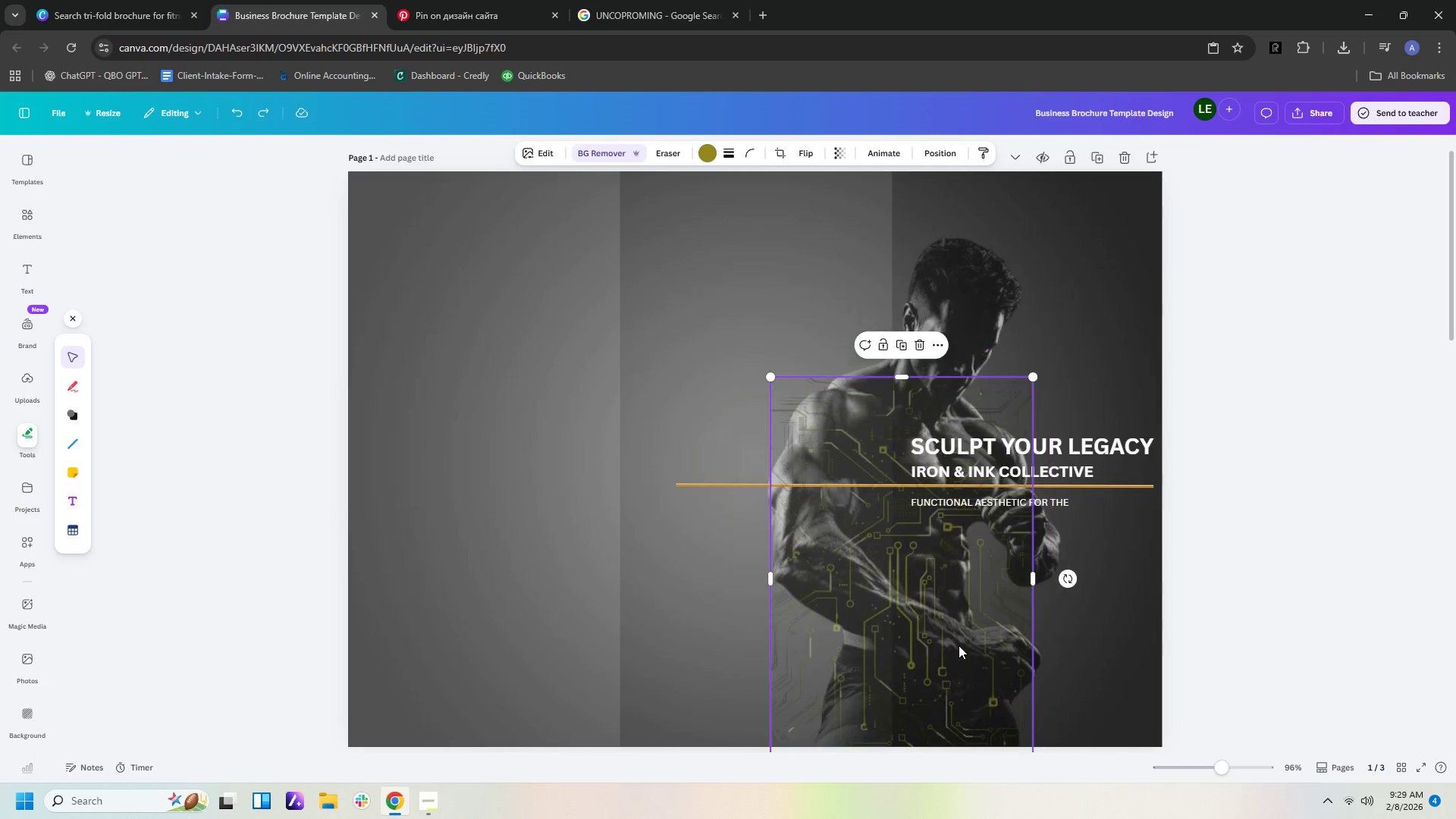 
key(Control+Z)
 